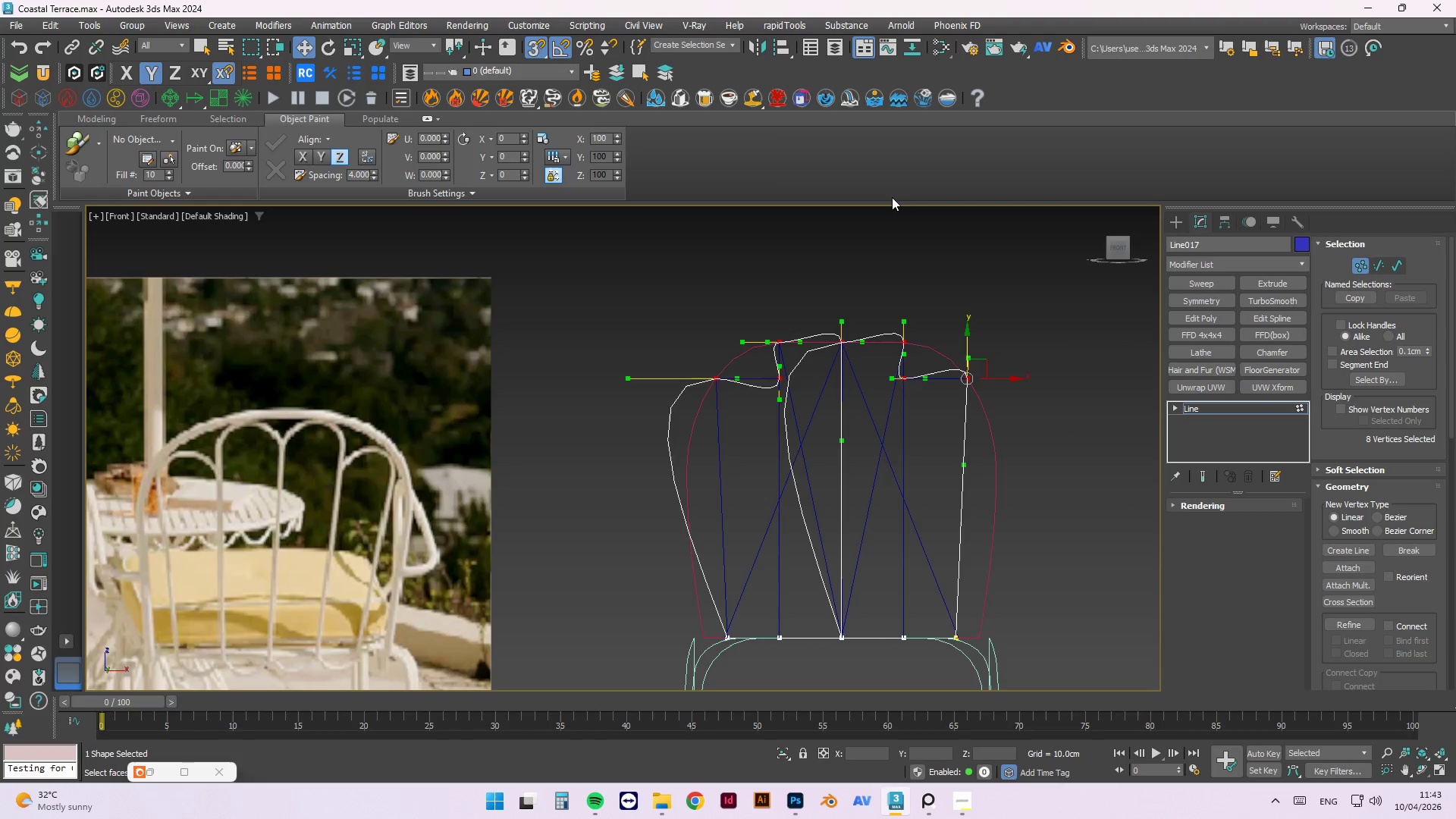 
key(Control+Z)
 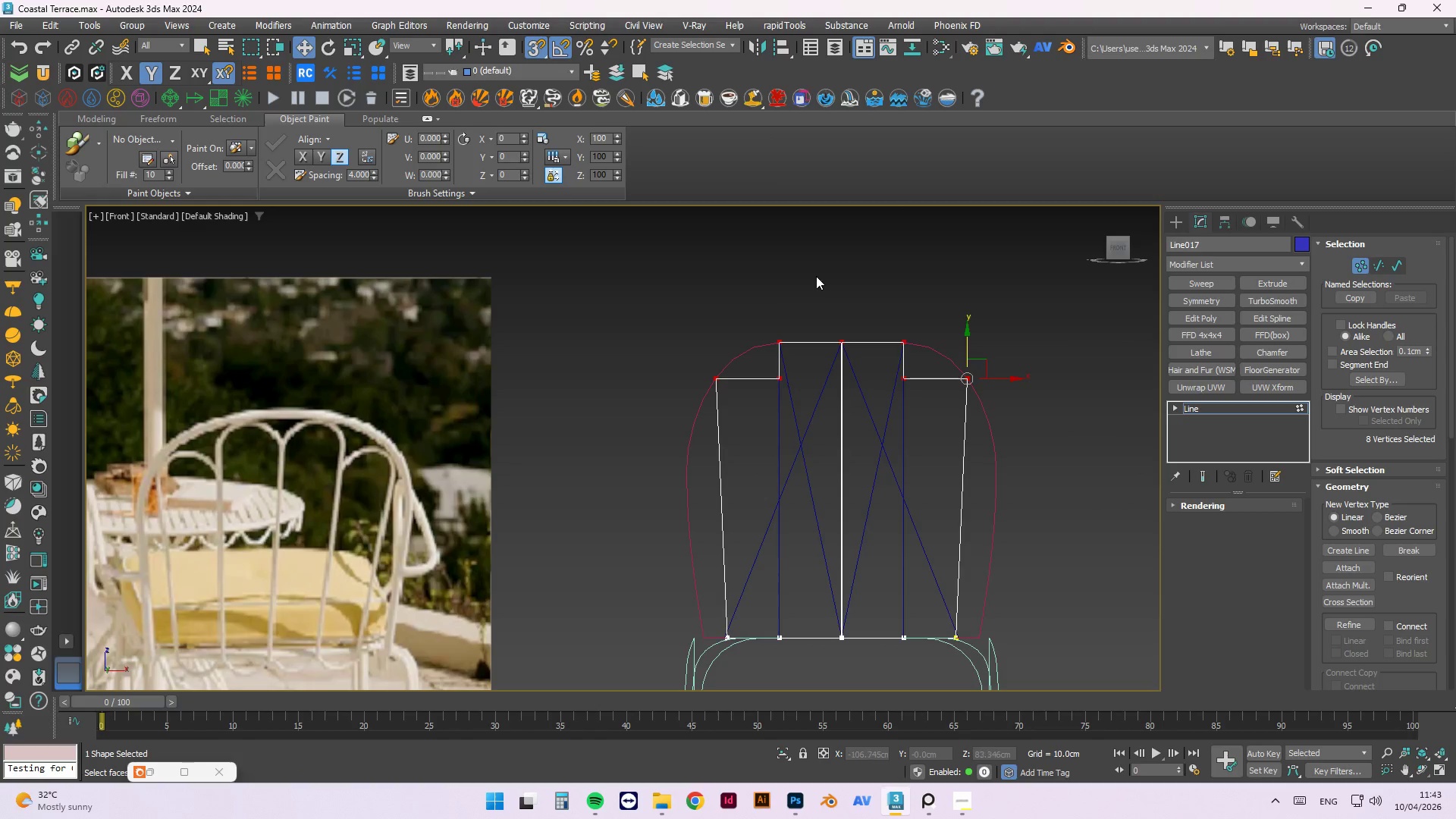 
left_click([814, 271])
 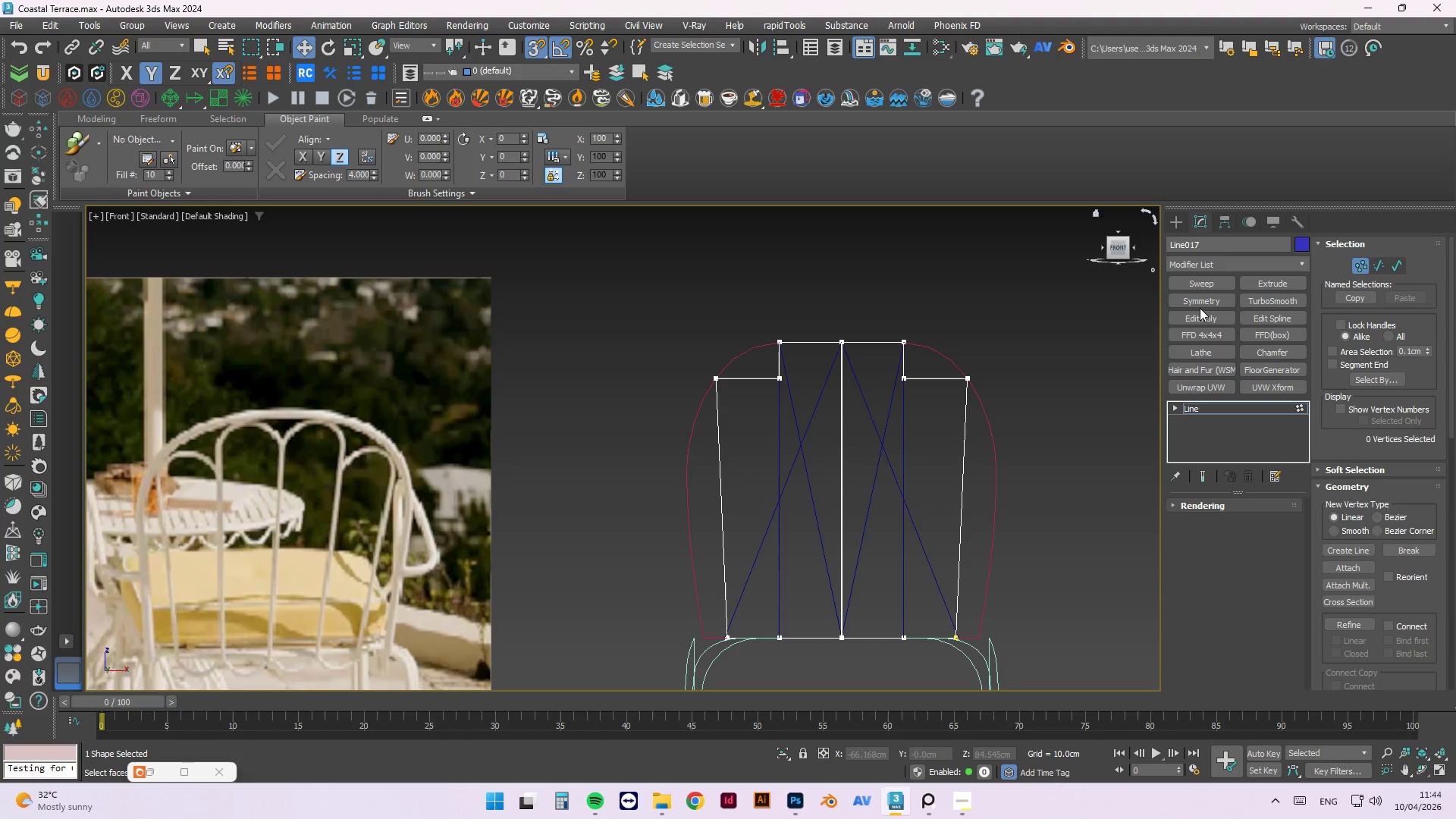 
left_click([1168, 222])
 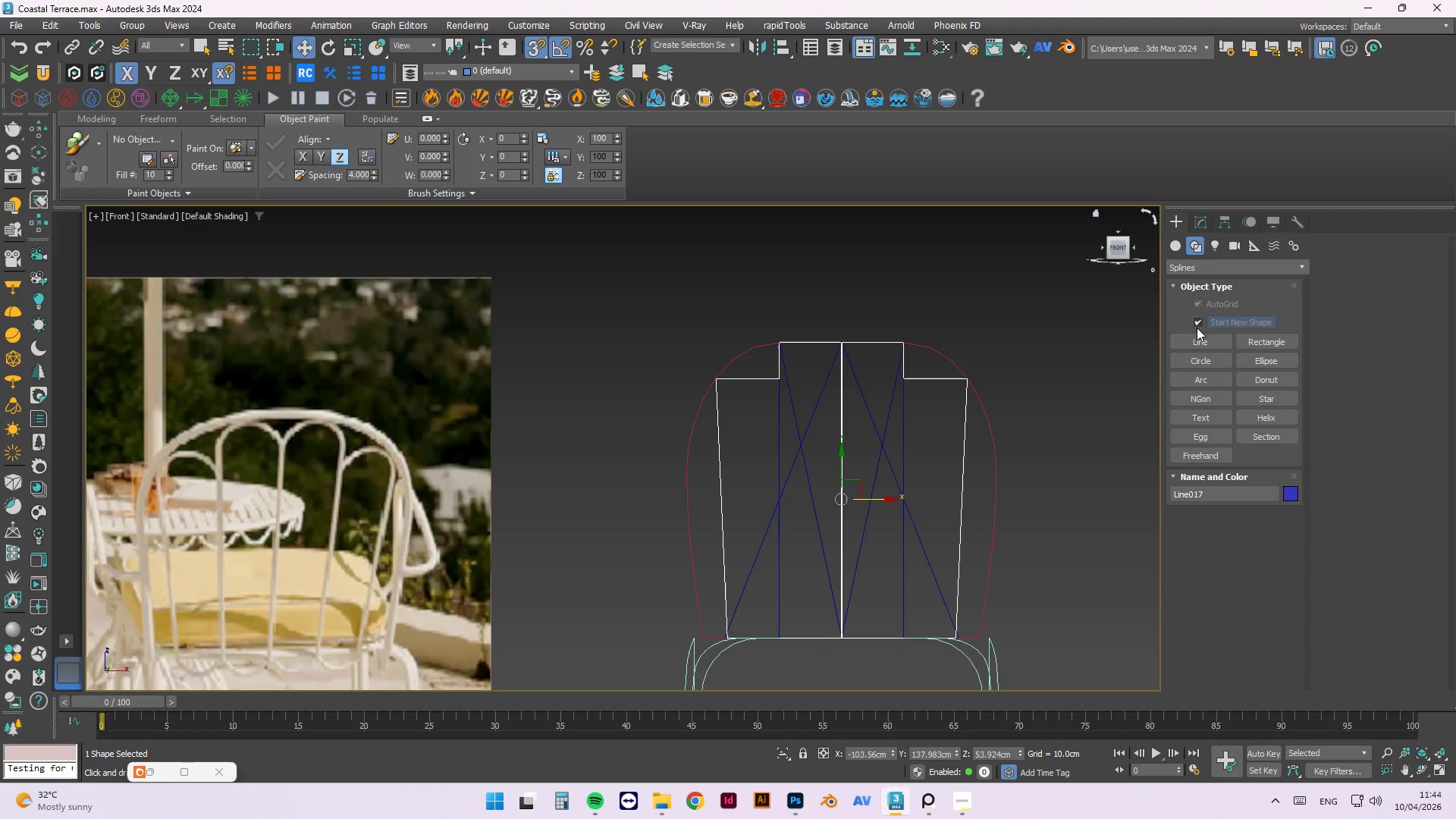 
left_click([1197, 336])
 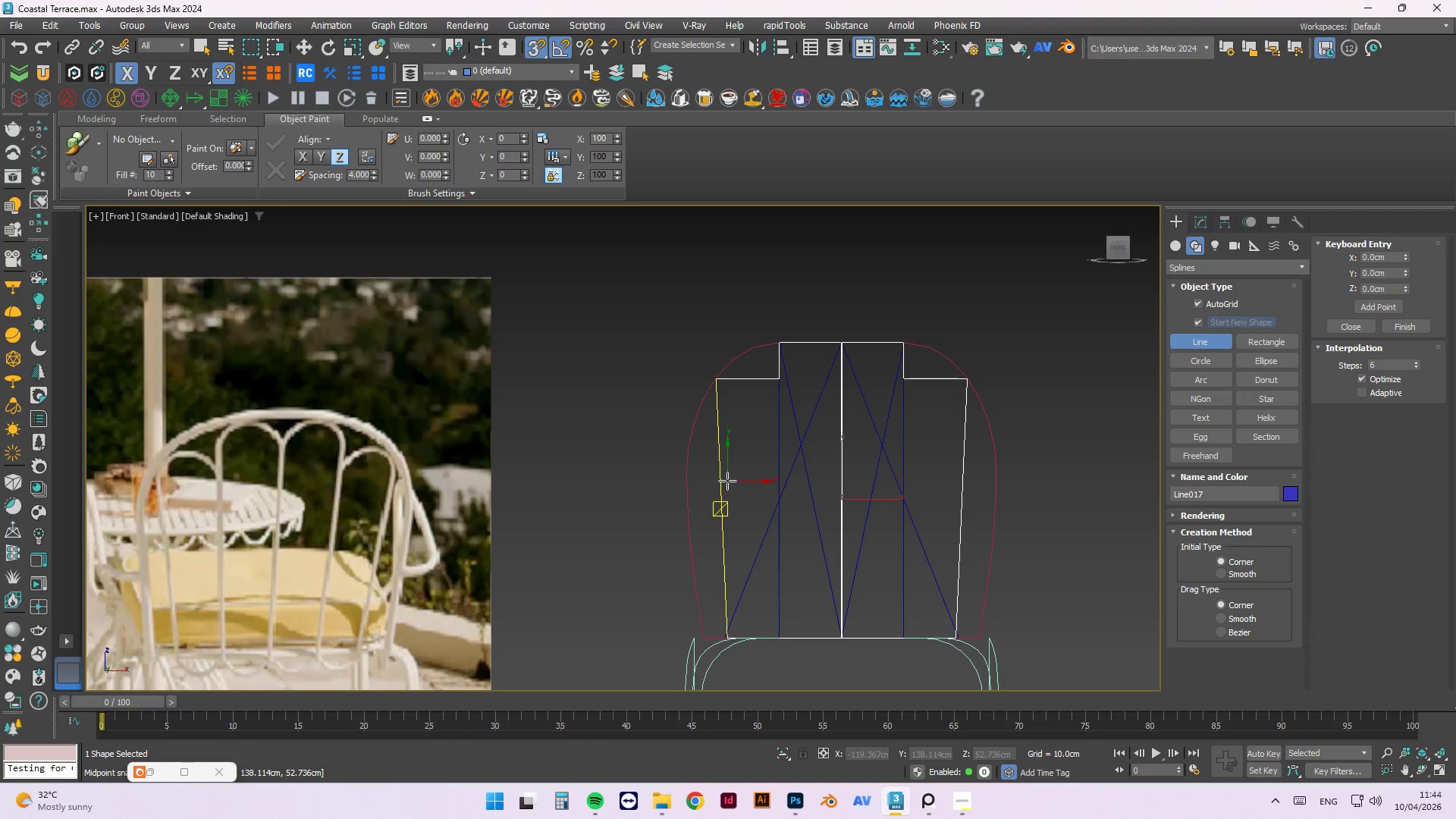 
left_click([725, 488])
 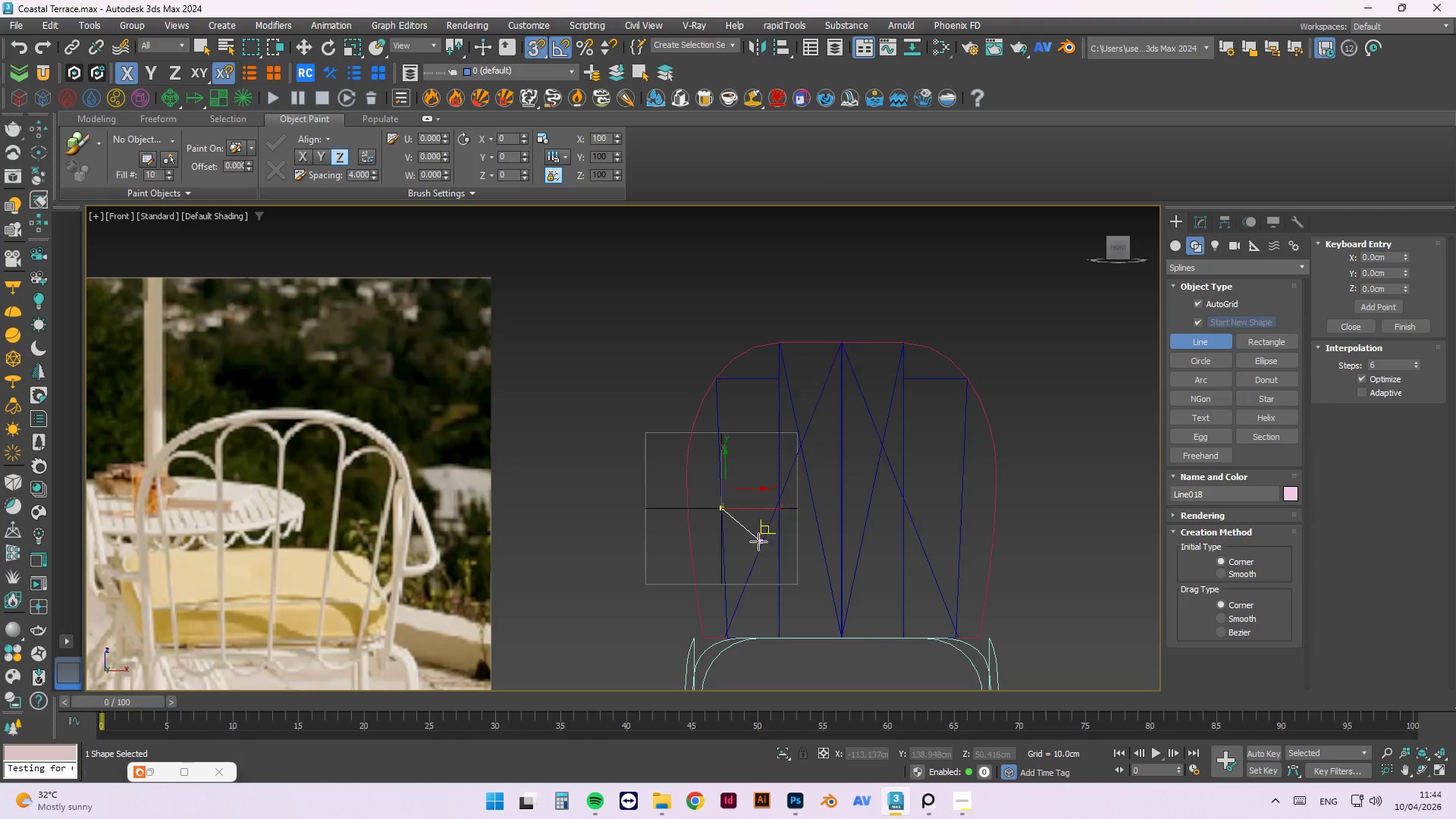 
wait(5.8)
 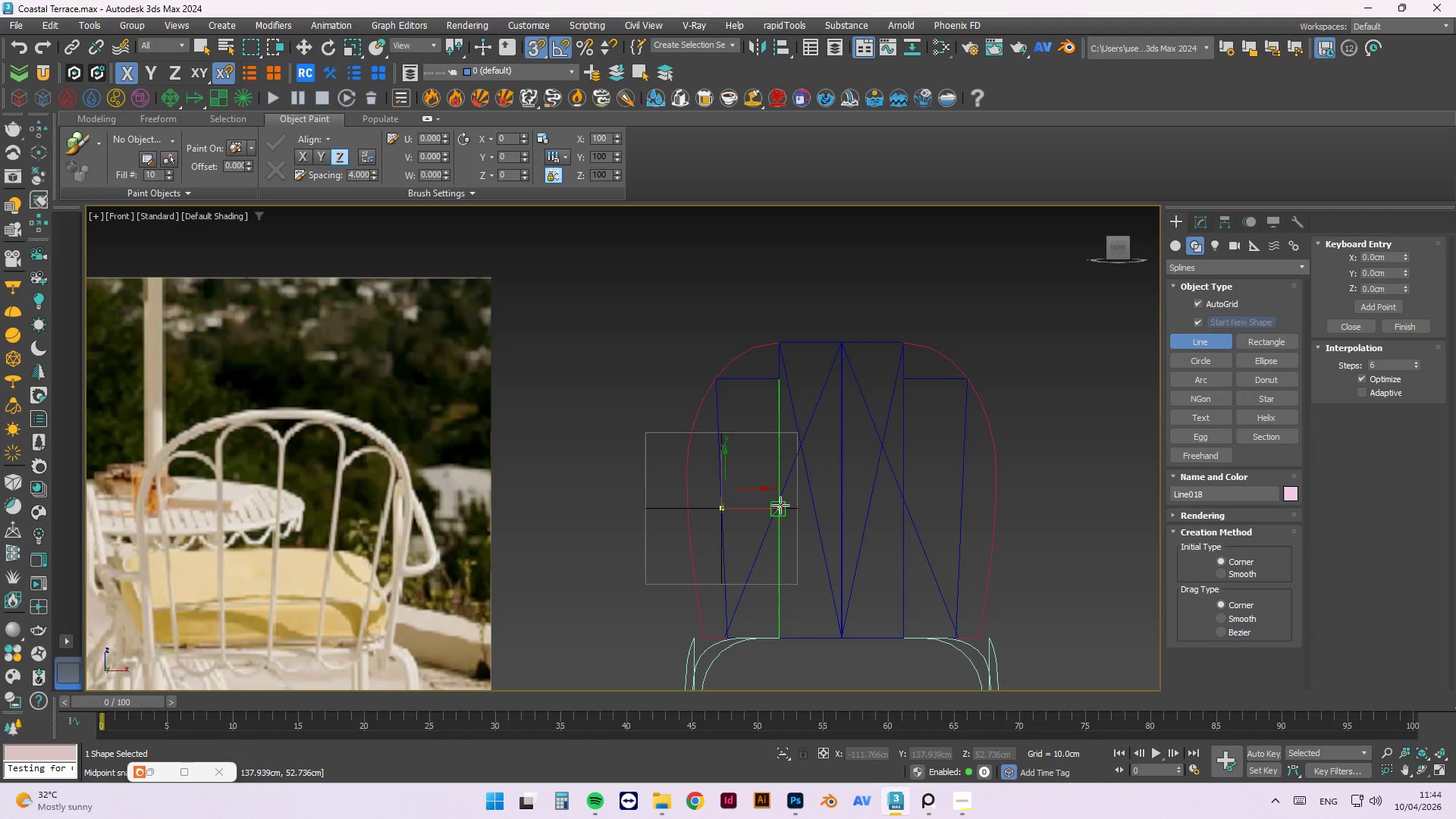 
key(Escape)
 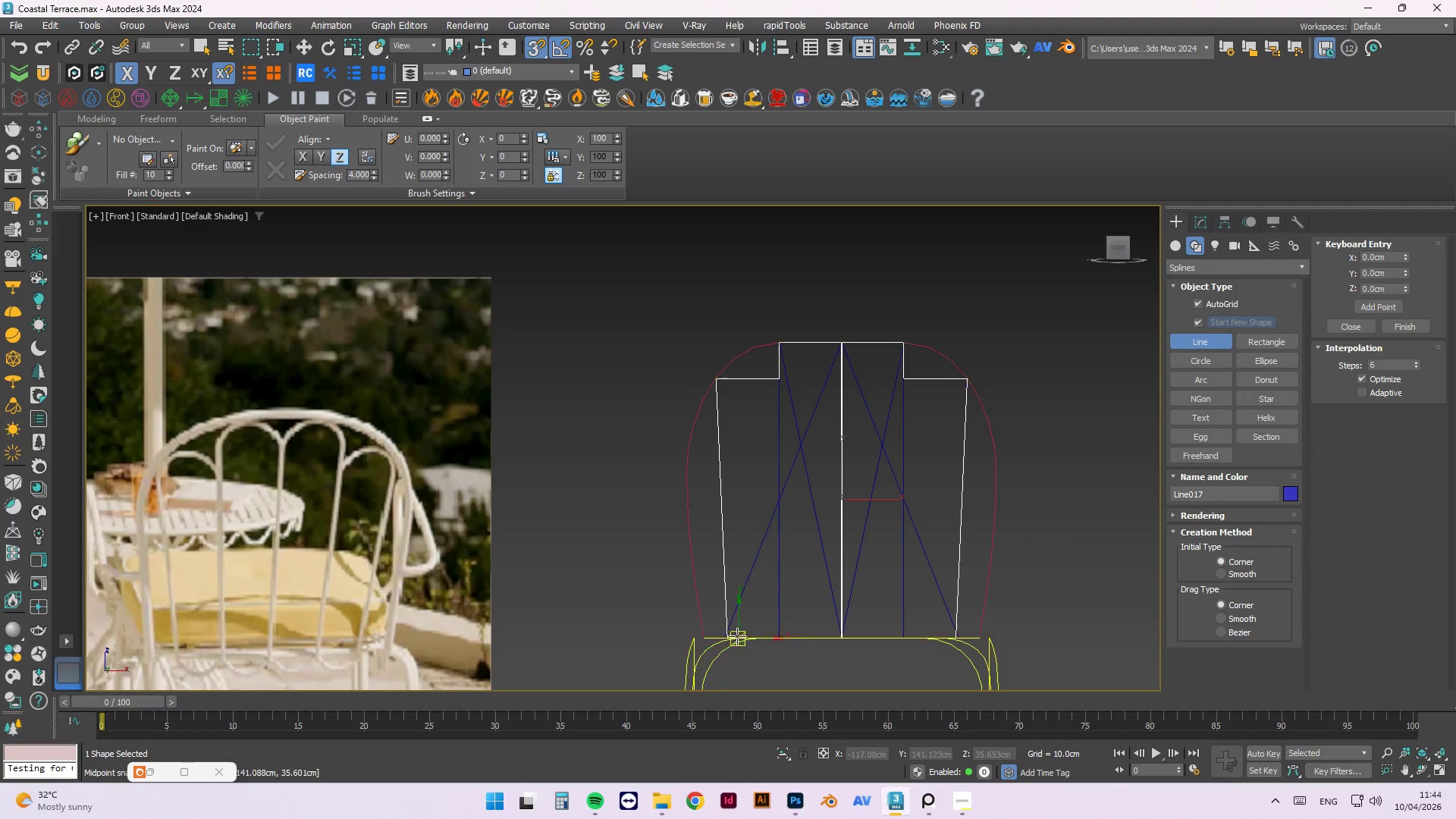 
scroll: coordinate [704, 617], scroll_direction: up, amount: 6.0
 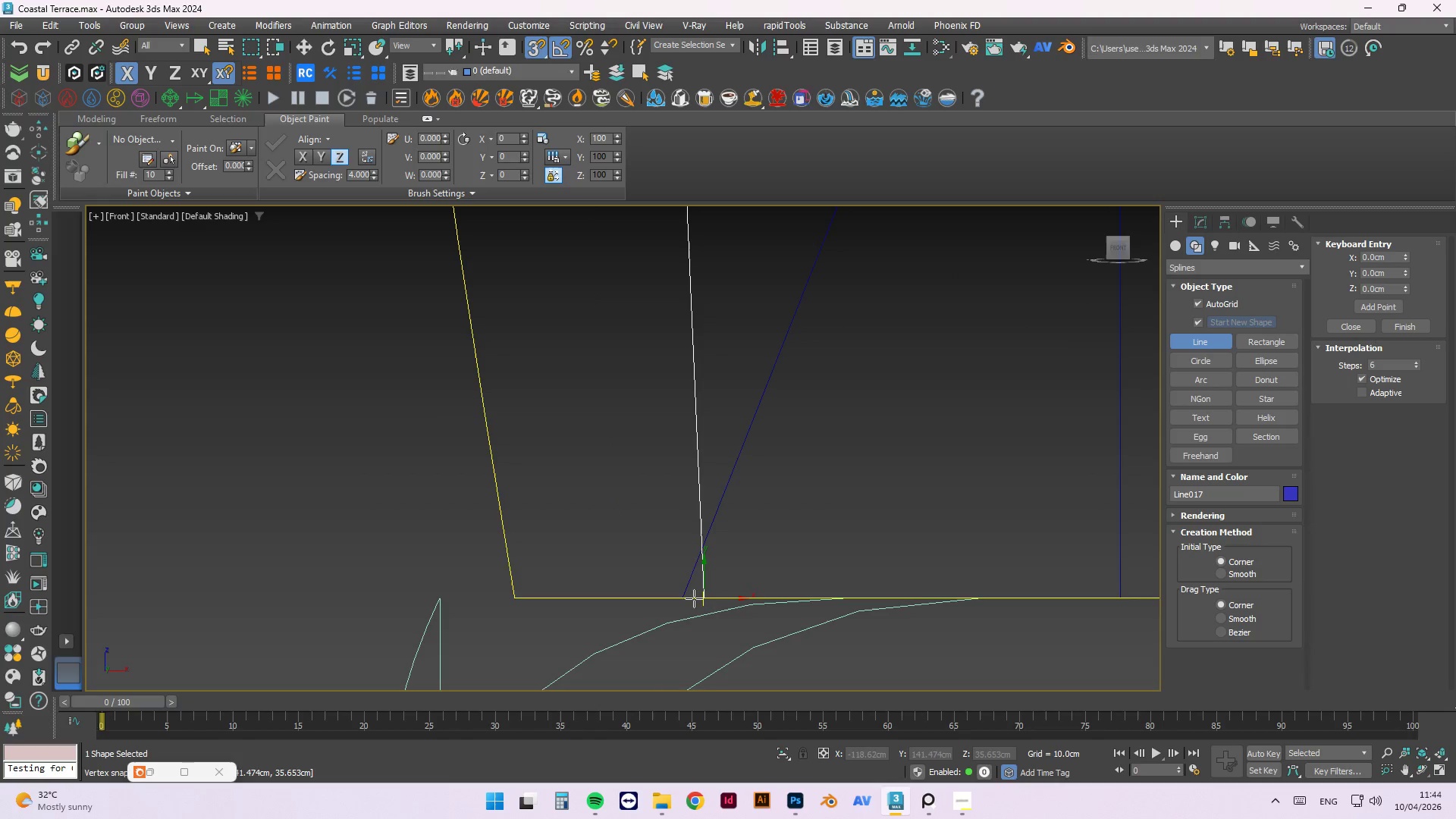 
scroll: coordinate [861, 547], scroll_direction: down, amount: 7.0
 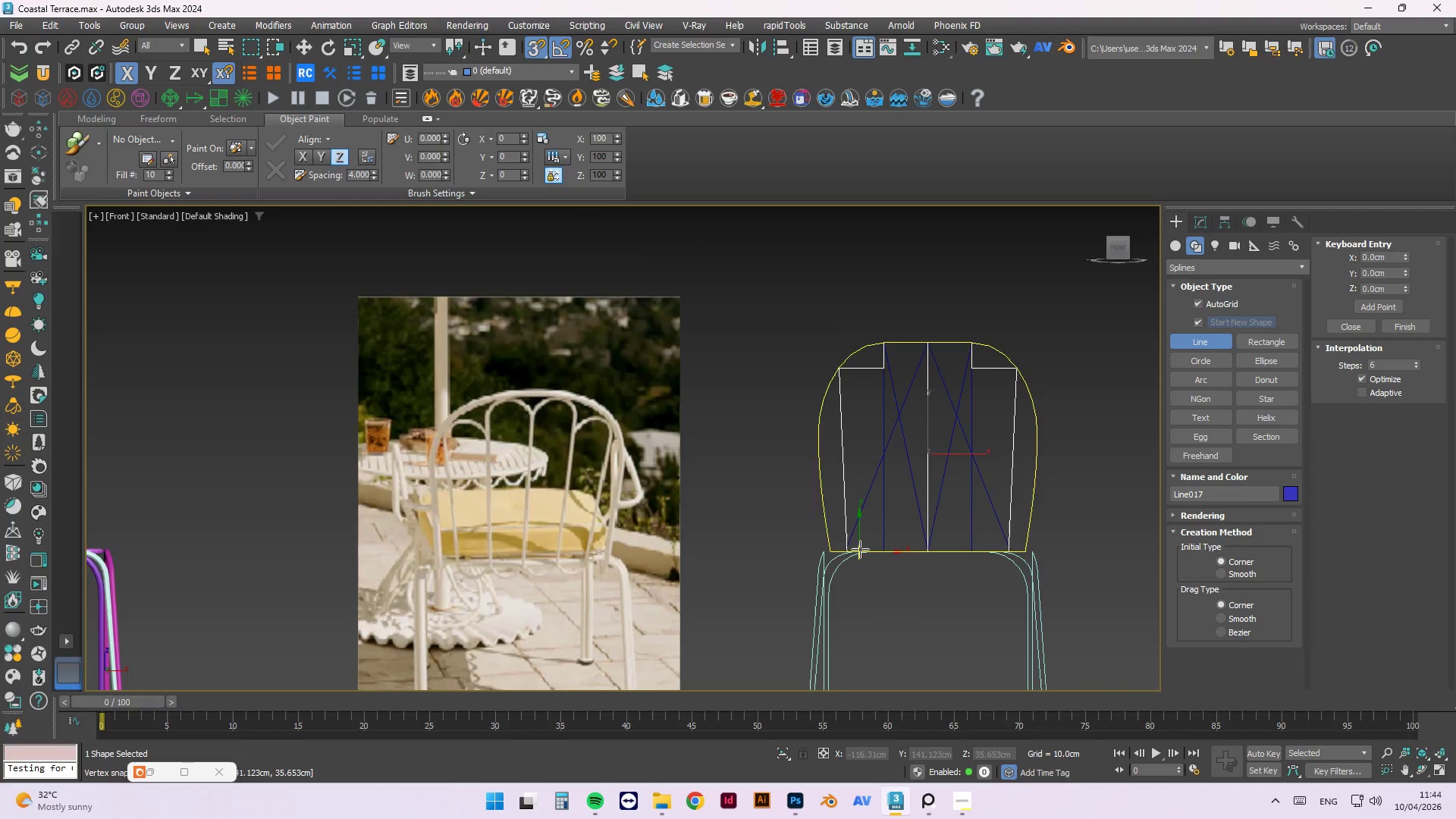 
scroll: coordinate [752, 397], scroll_direction: up, amount: 5.0
 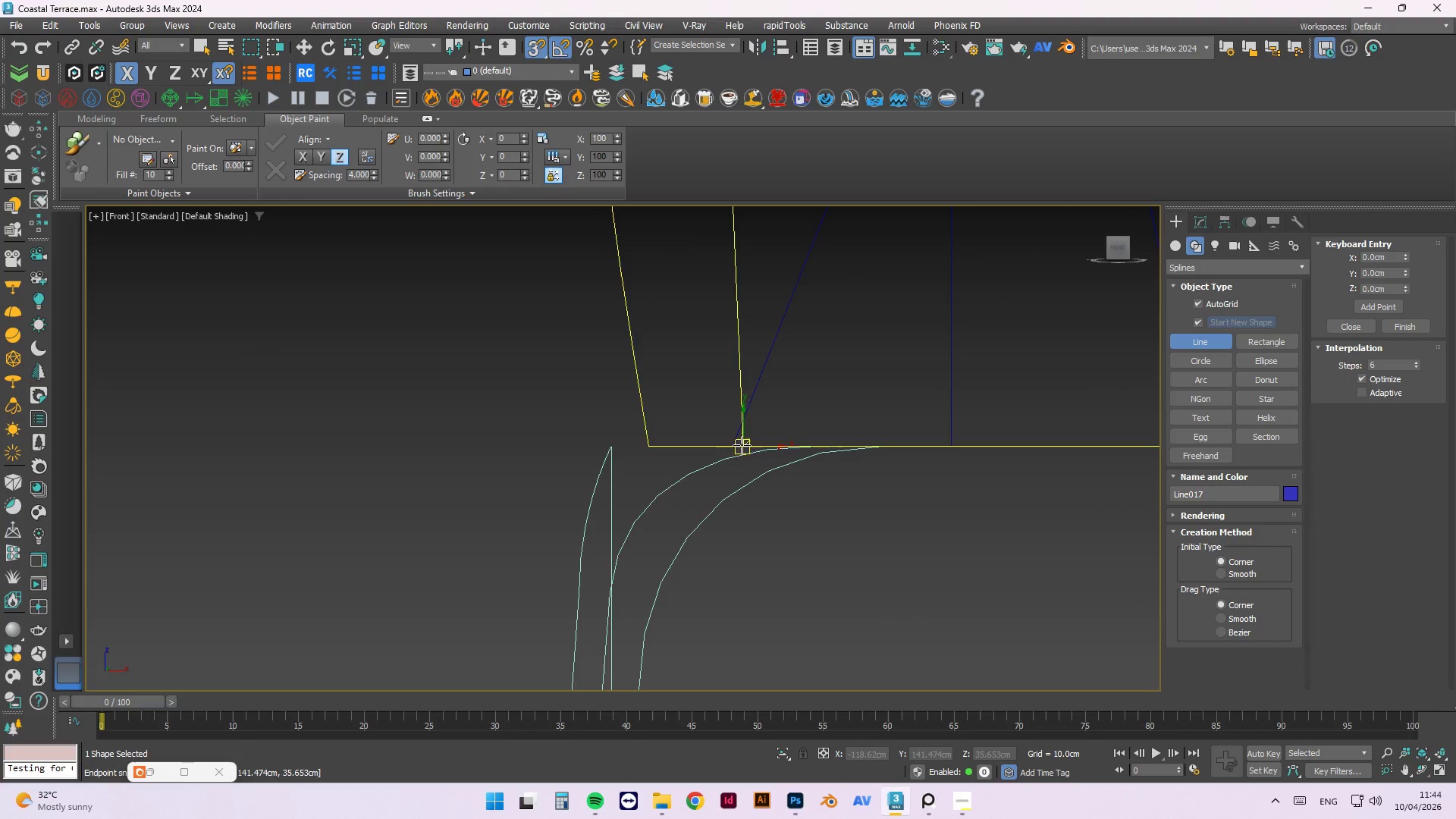 
scroll: coordinate [818, 554], scroll_direction: down, amount: 5.0
 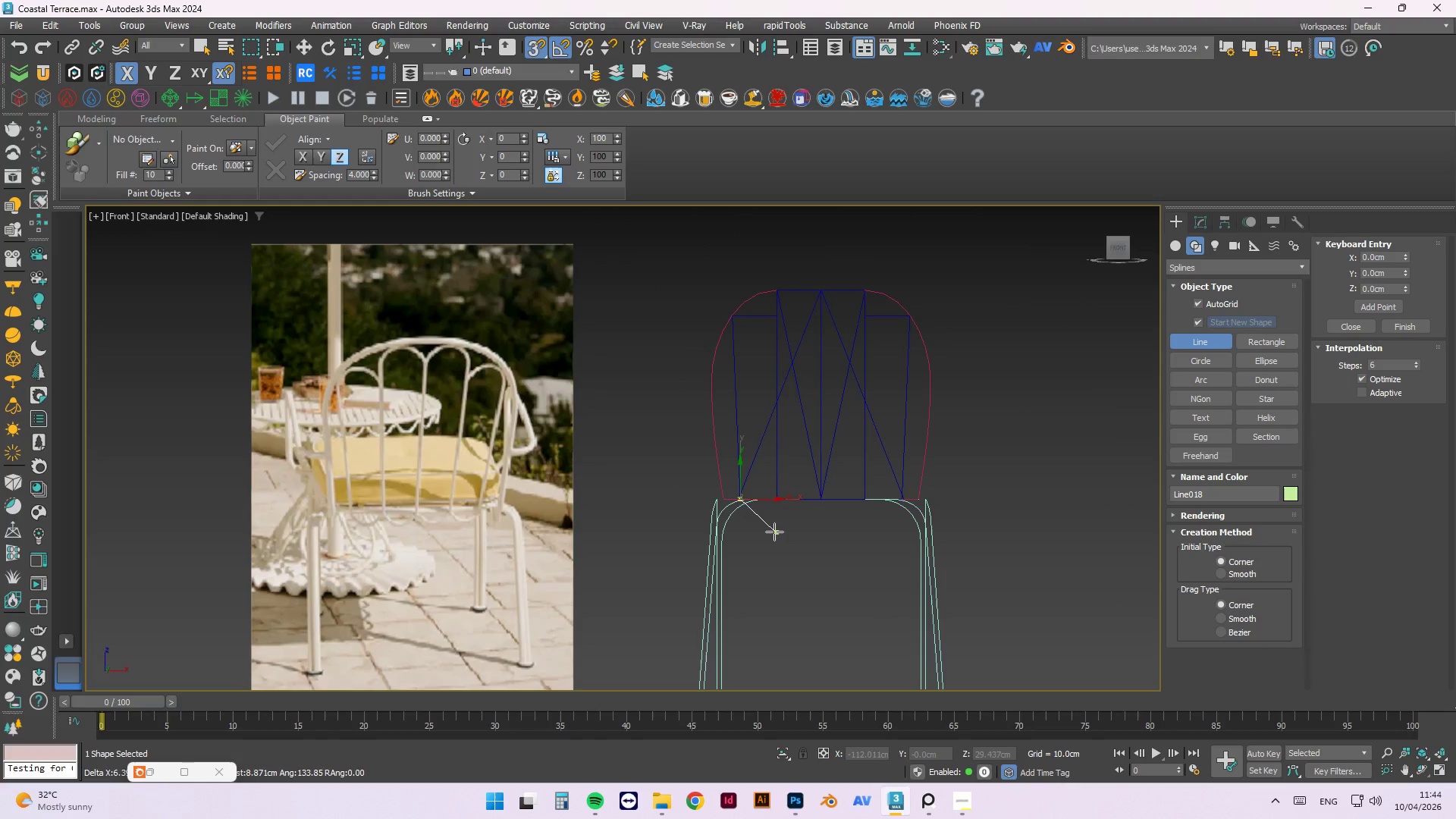 
scroll: coordinate [764, 500], scroll_direction: up, amount: 3.0
 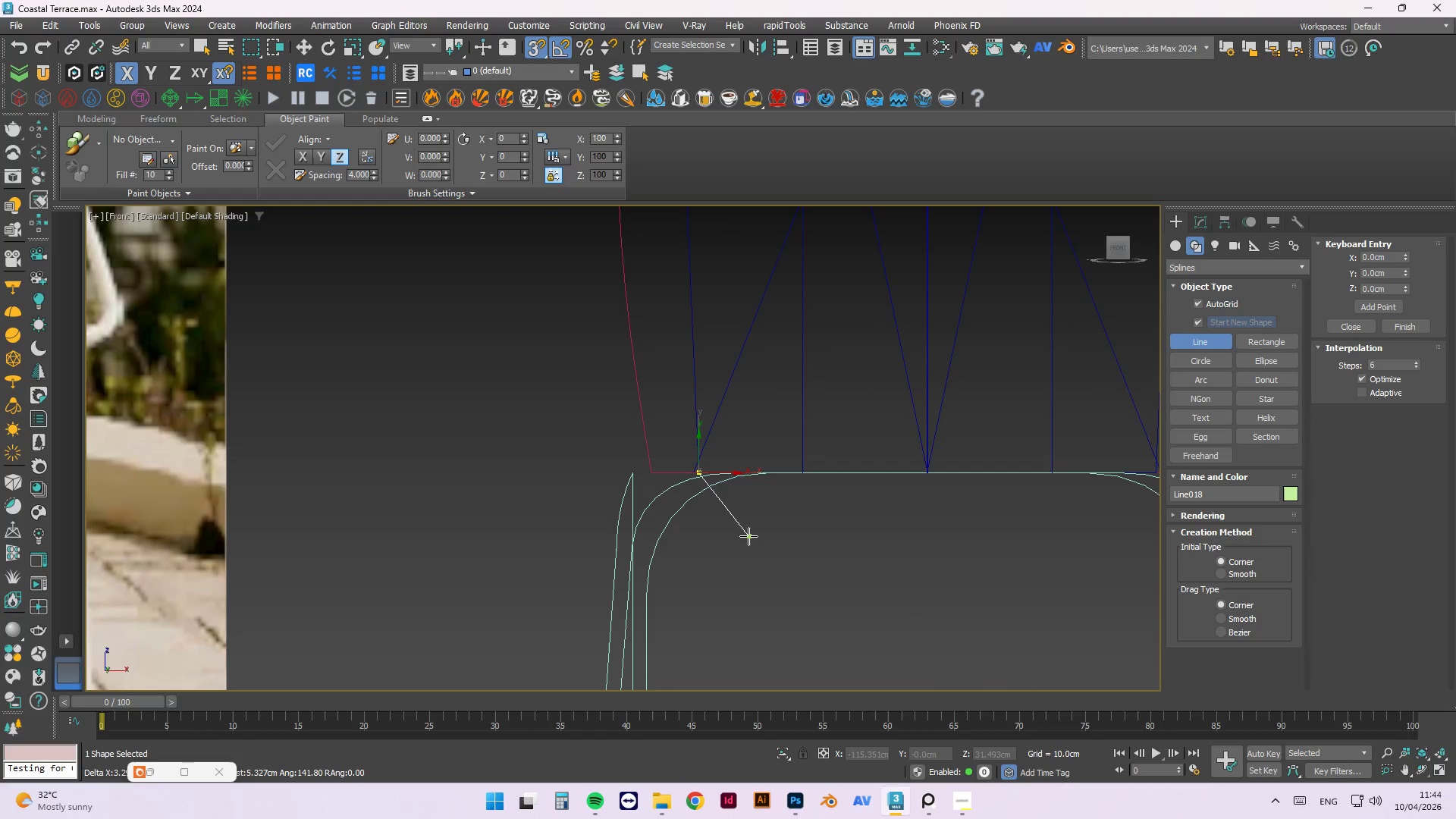 
key(Escape)
 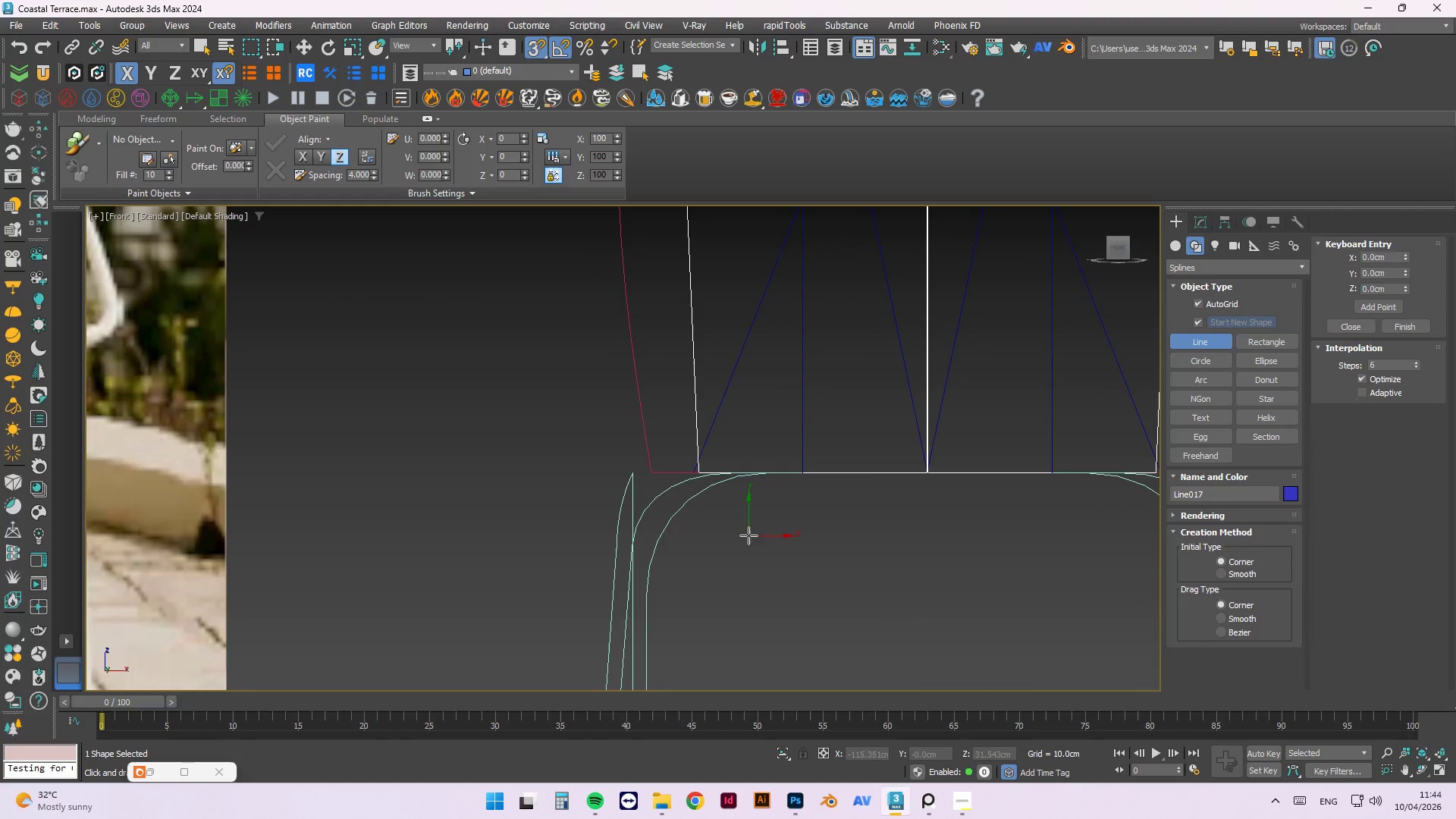 
key(Escape)
 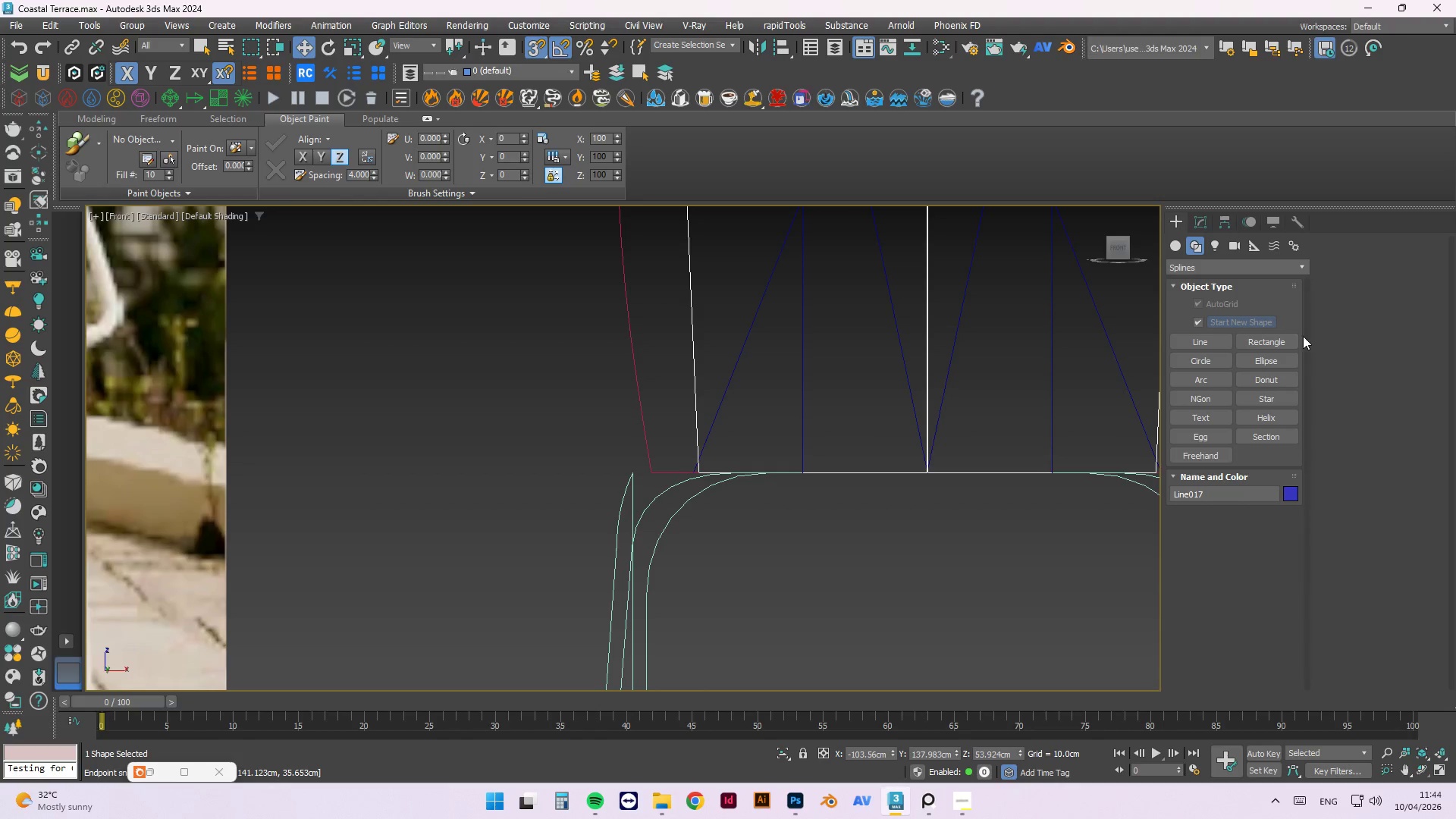 
left_click([1243, 342])
 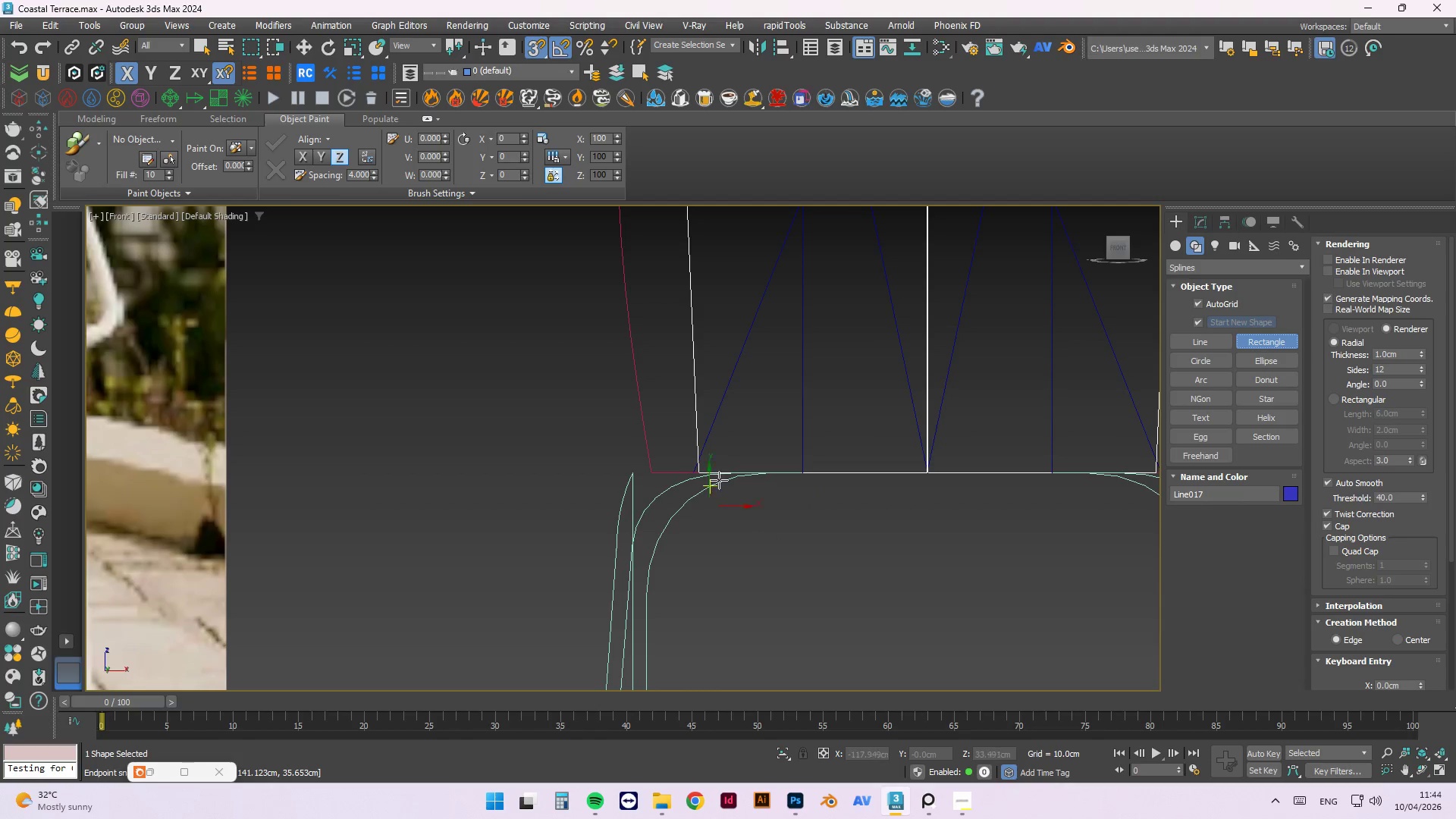 
scroll: coordinate [770, 416], scroll_direction: down, amount: 2.0
 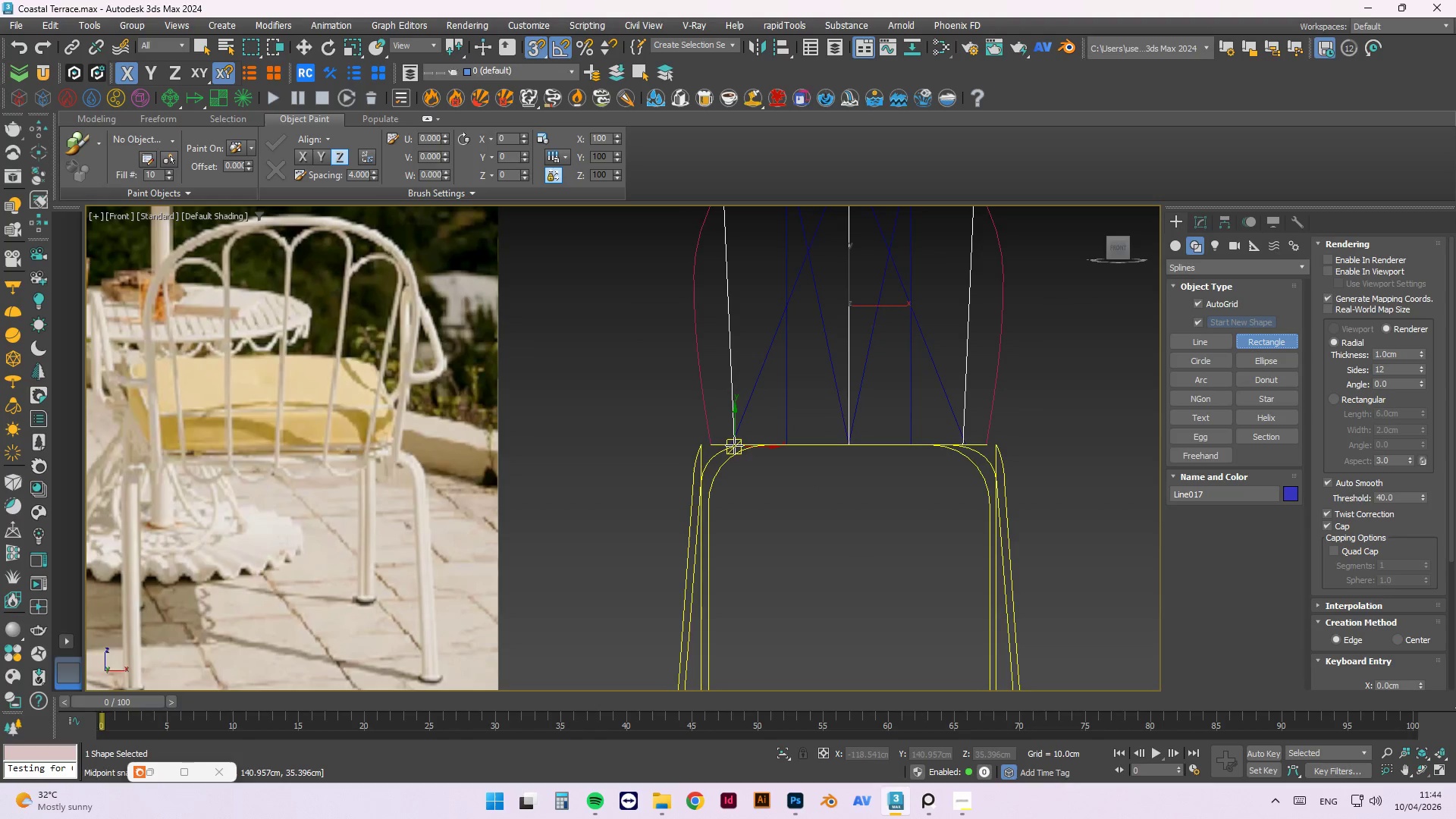 
left_click_drag(start_coordinate=[734, 445], to_coordinate=[965, 511])
 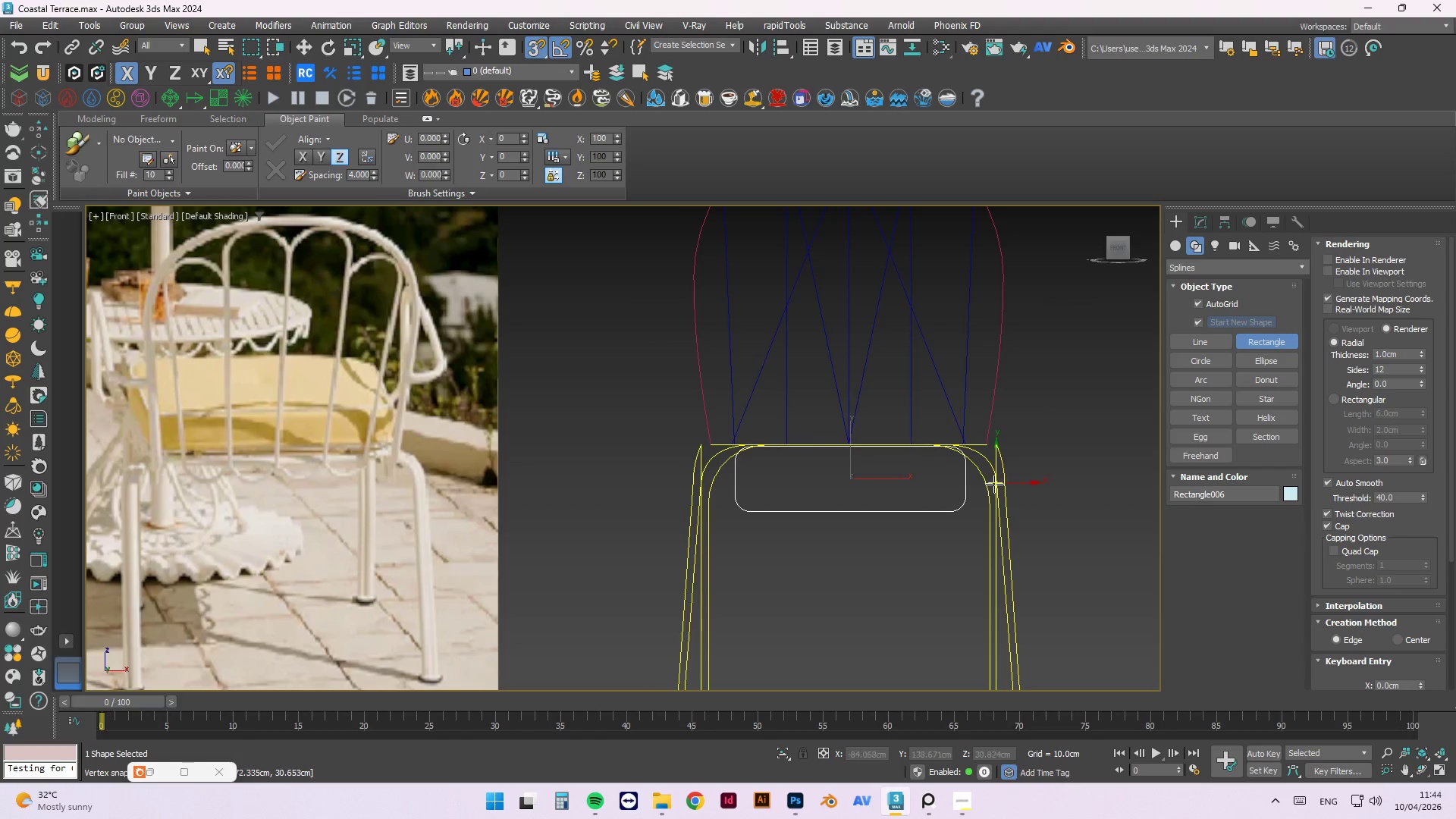 
key(Escape)
 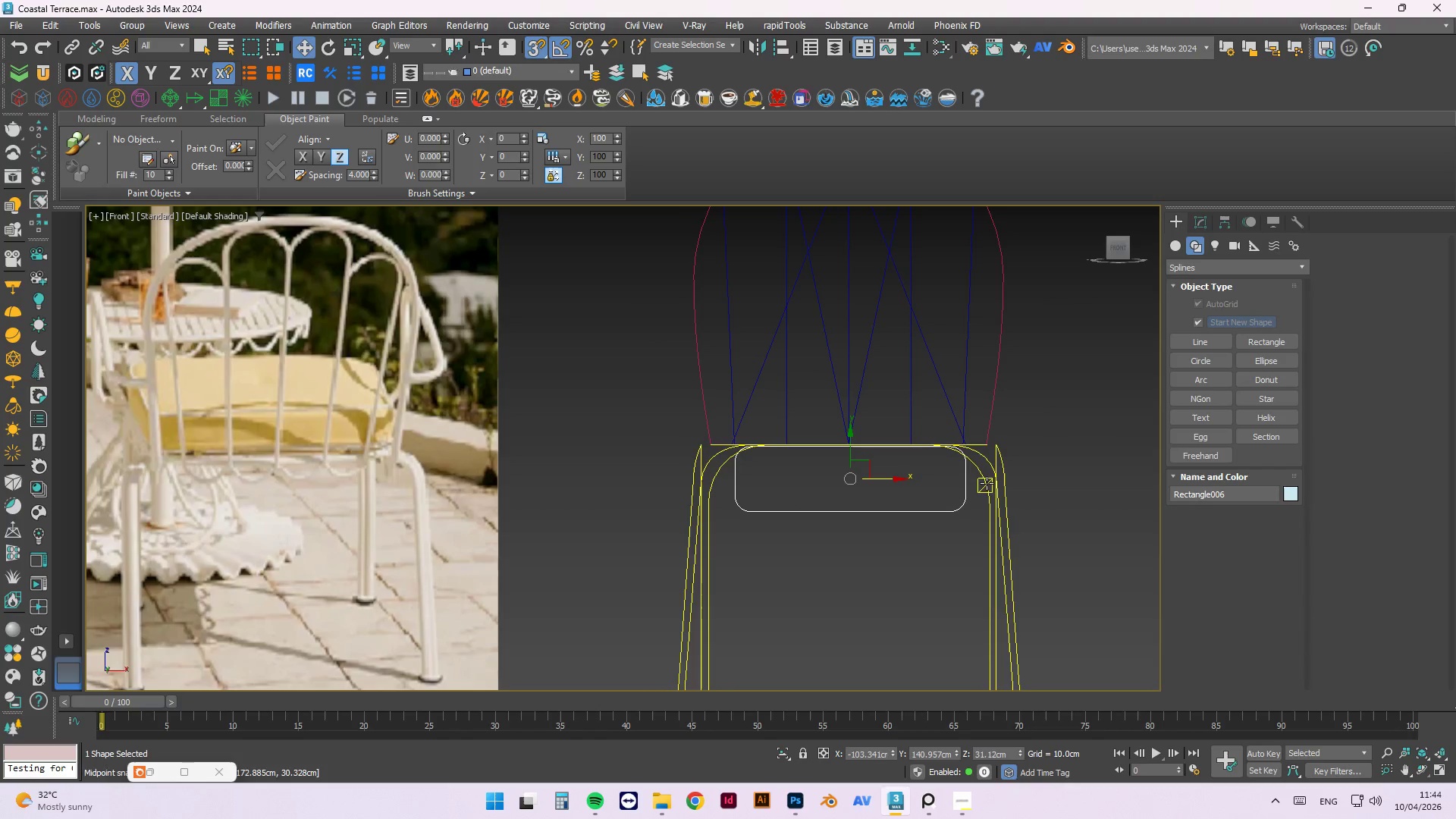 
key(Escape)
 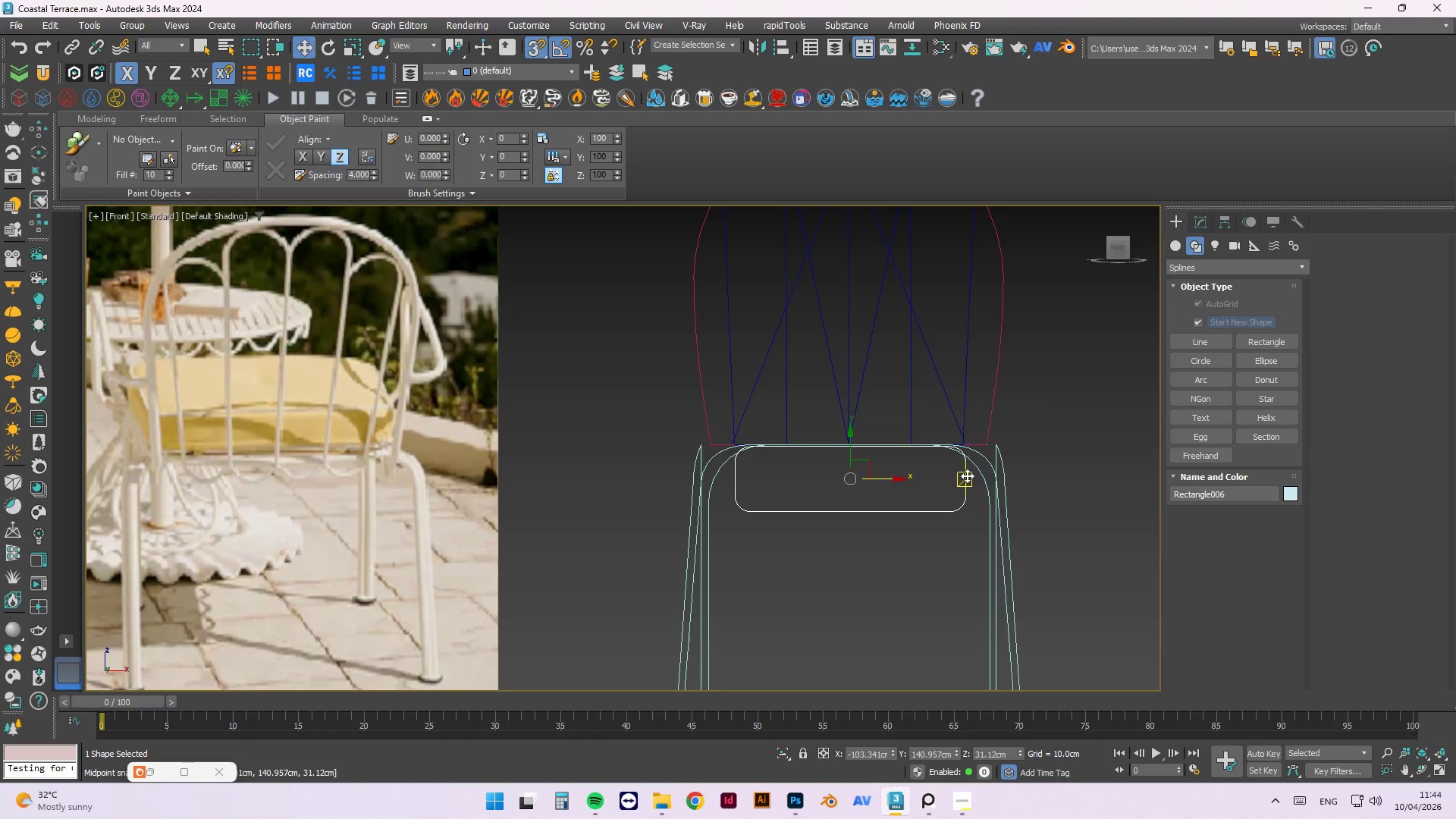 
key(Escape)
 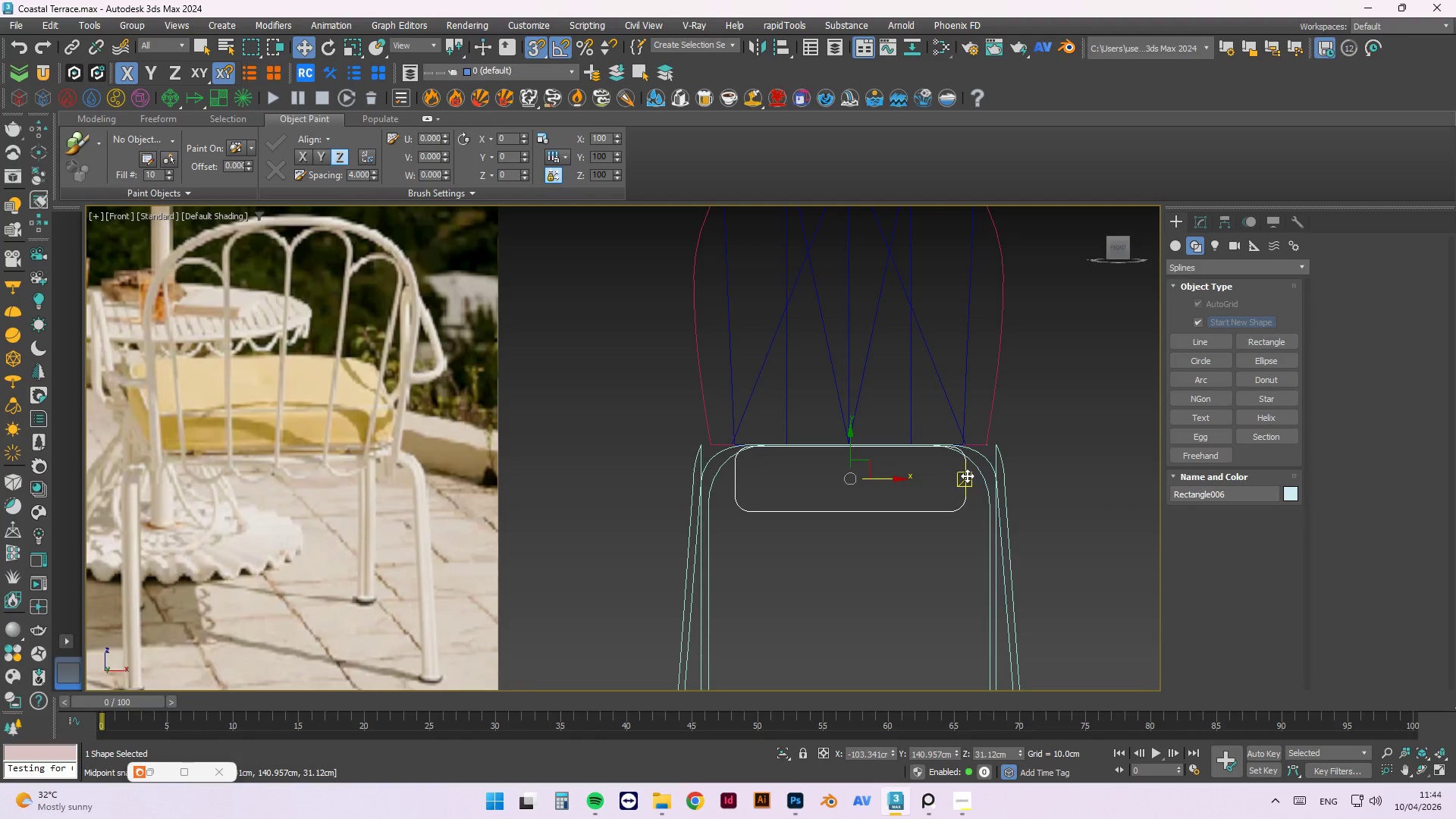 
left_click([967, 475])
 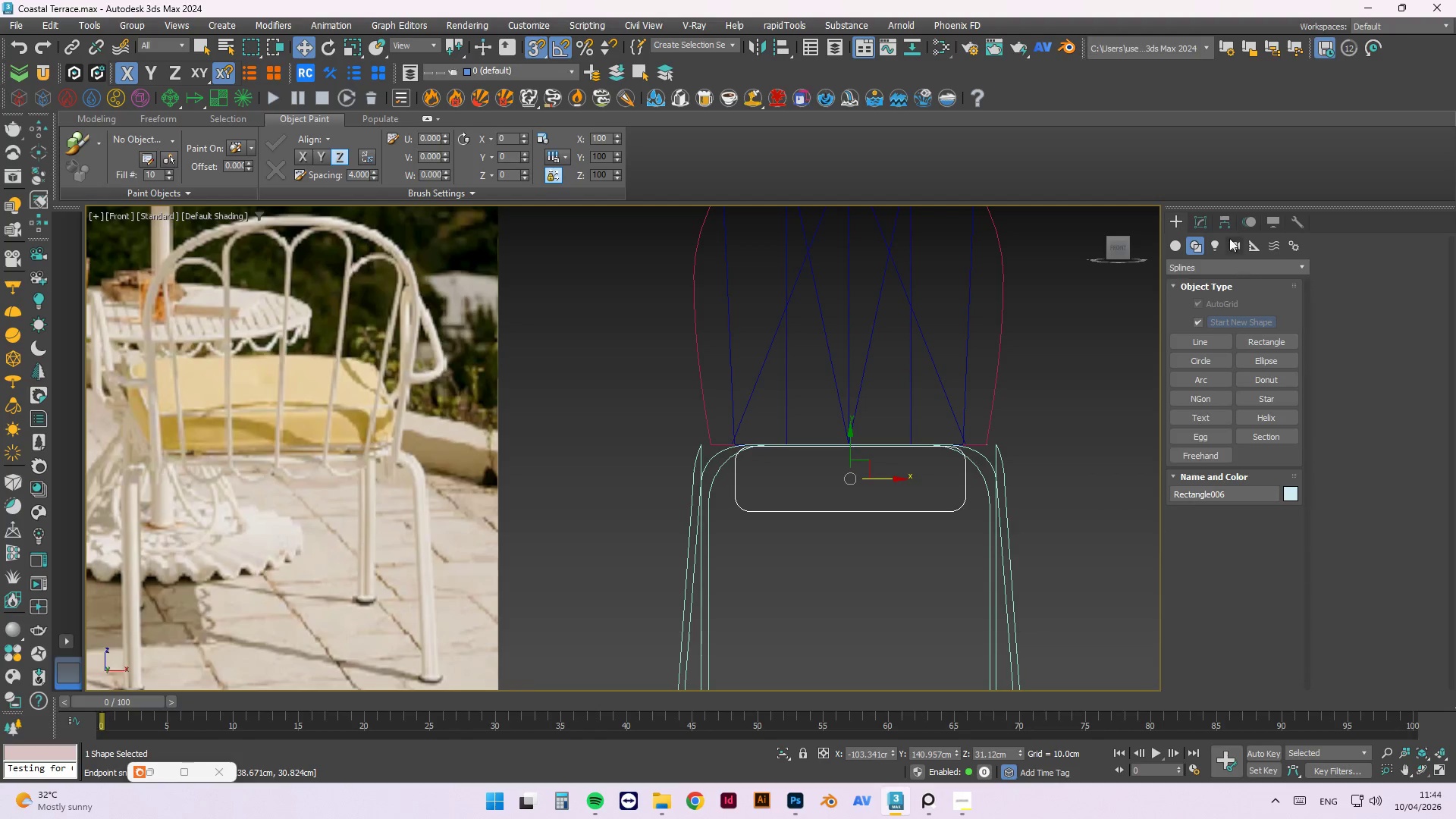 
left_click([1200, 217])
 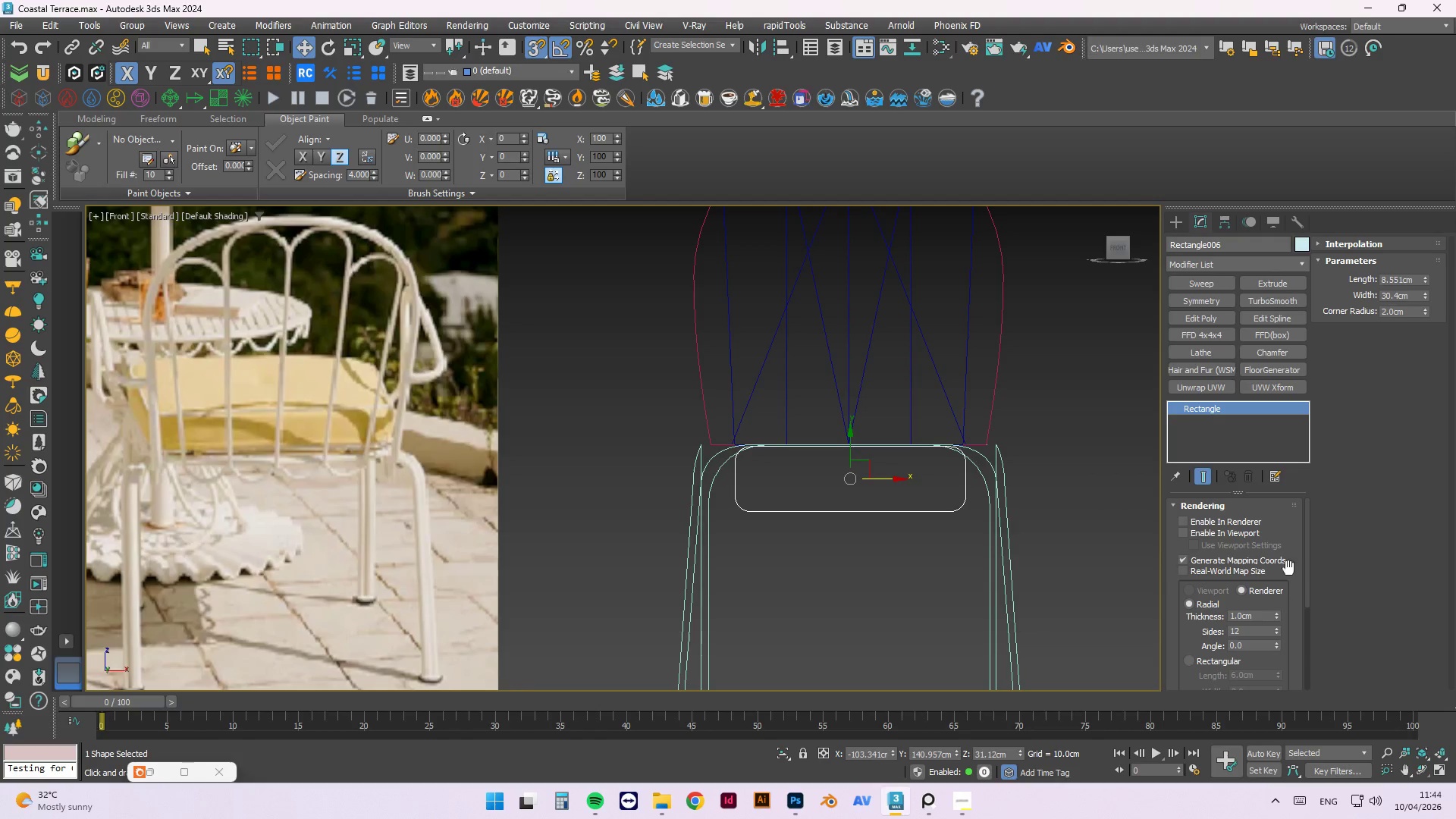 
left_click_drag(start_coordinate=[1307, 563], to_coordinate=[1303, 641])
 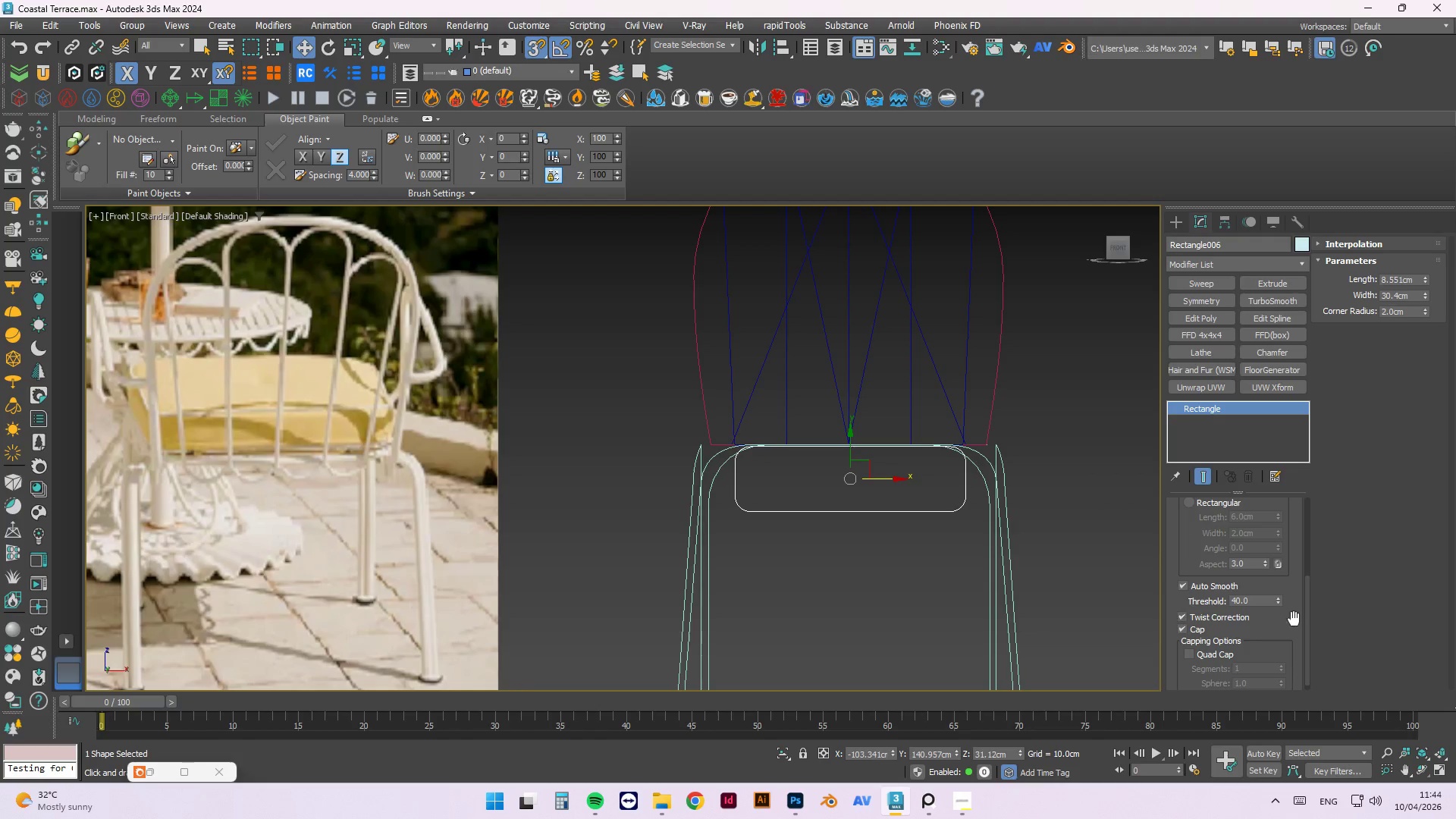 
scroll: coordinate [1279, 629], scroll_direction: down, amount: 3.0
 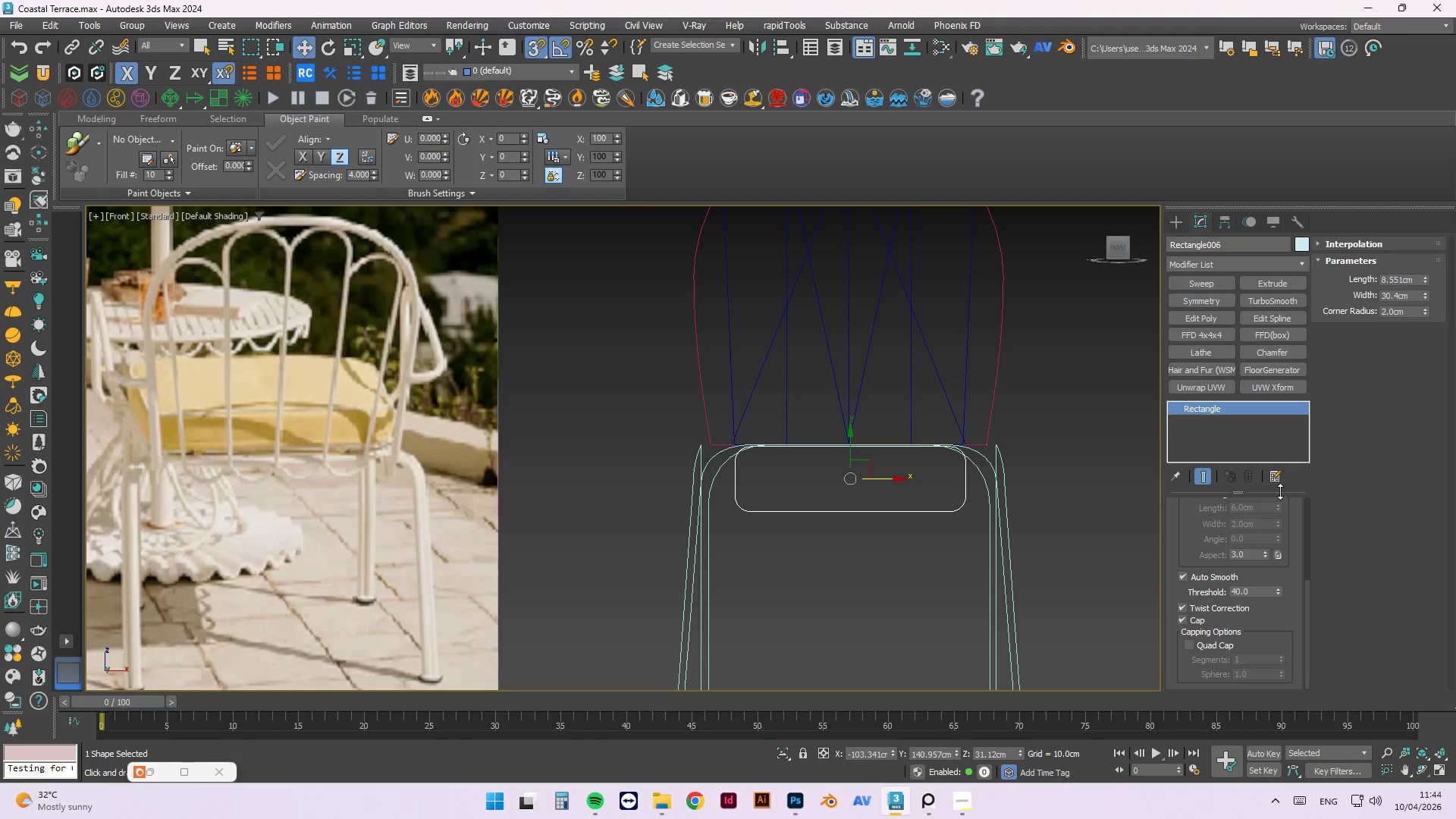 
scroll: coordinate [1294, 593], scroll_direction: up, amount: 1.0
 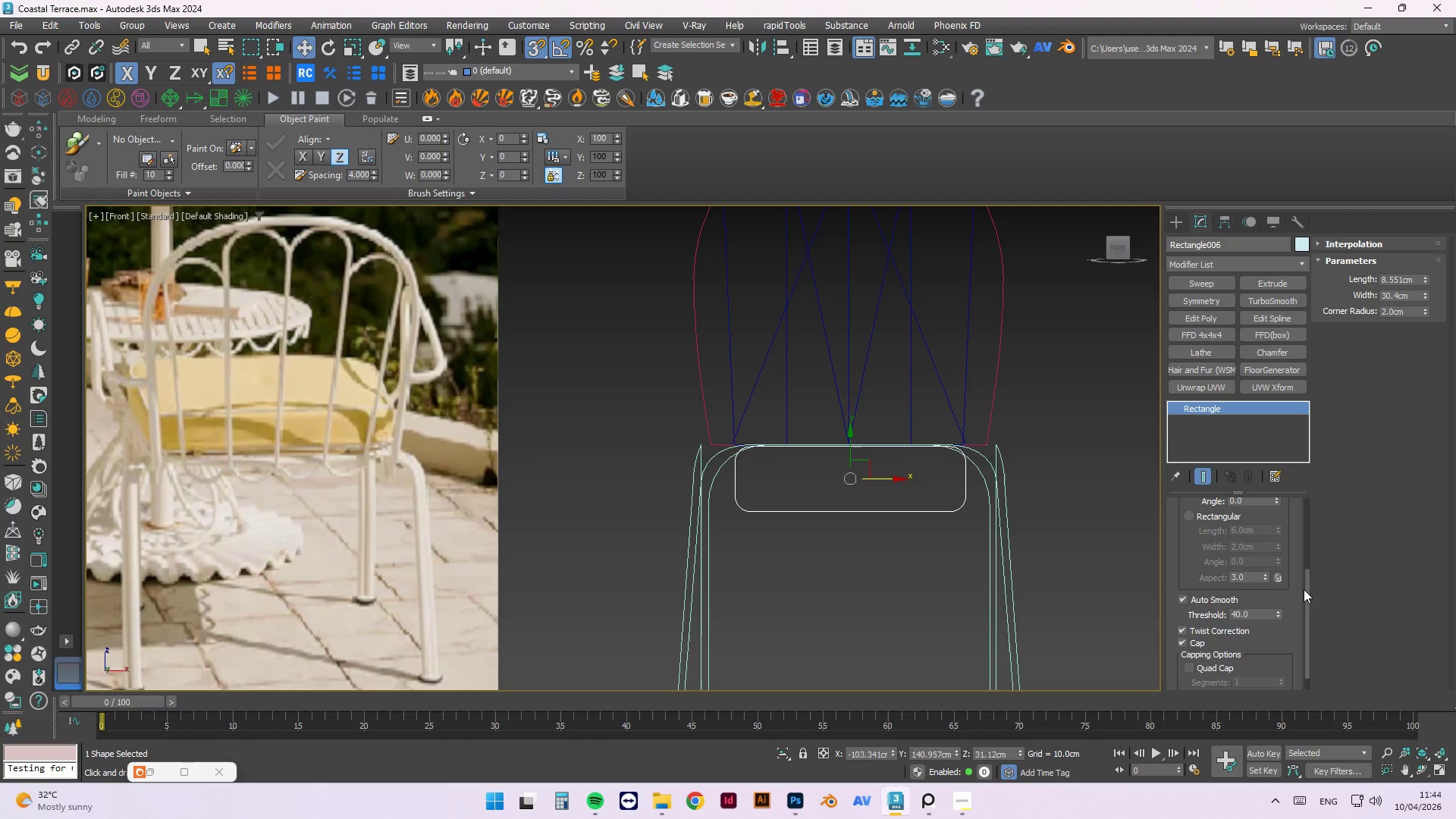 
left_click_drag(start_coordinate=[1304, 588], to_coordinate=[1302, 509])
 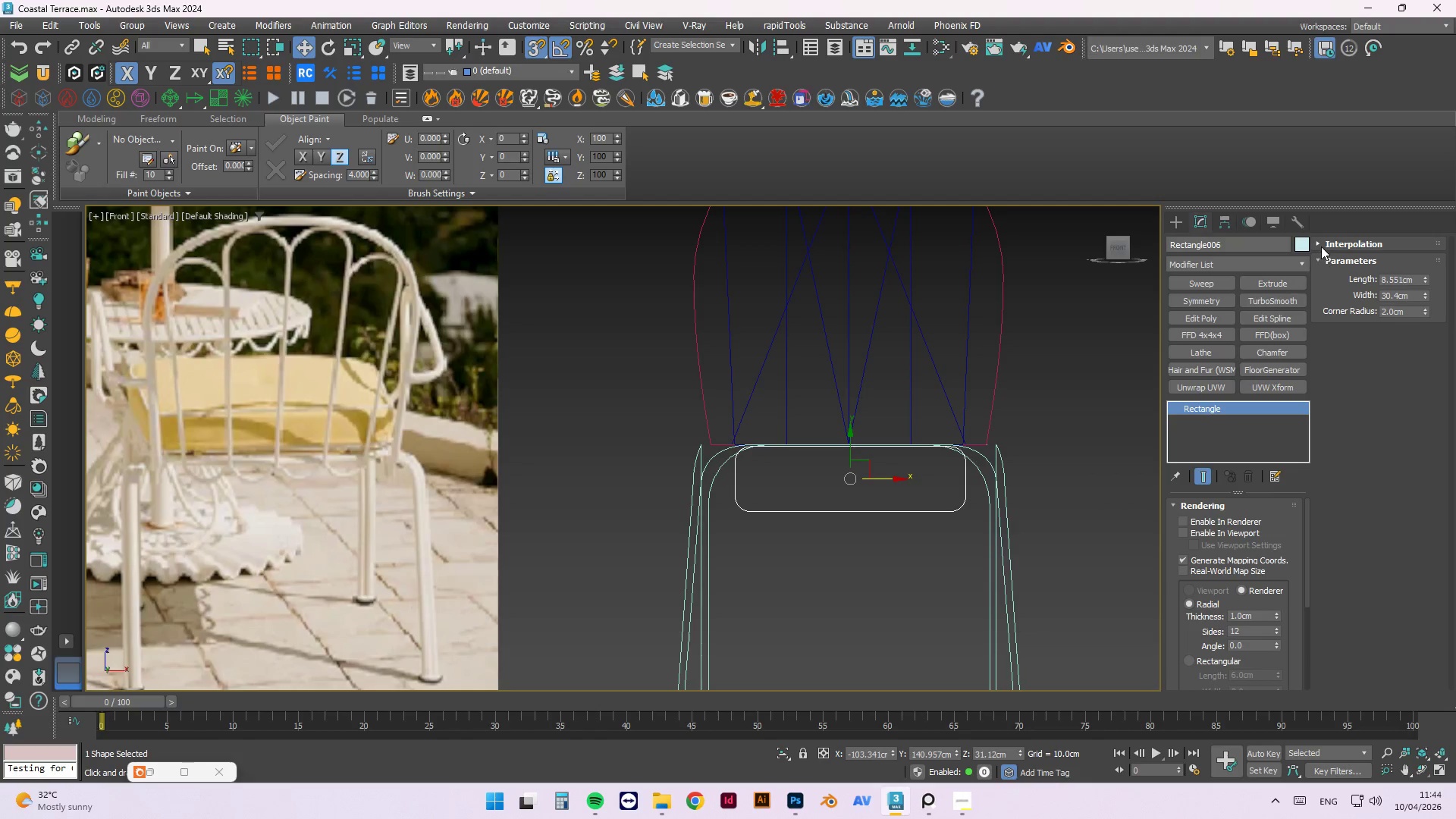 
left_click([1317, 243])
 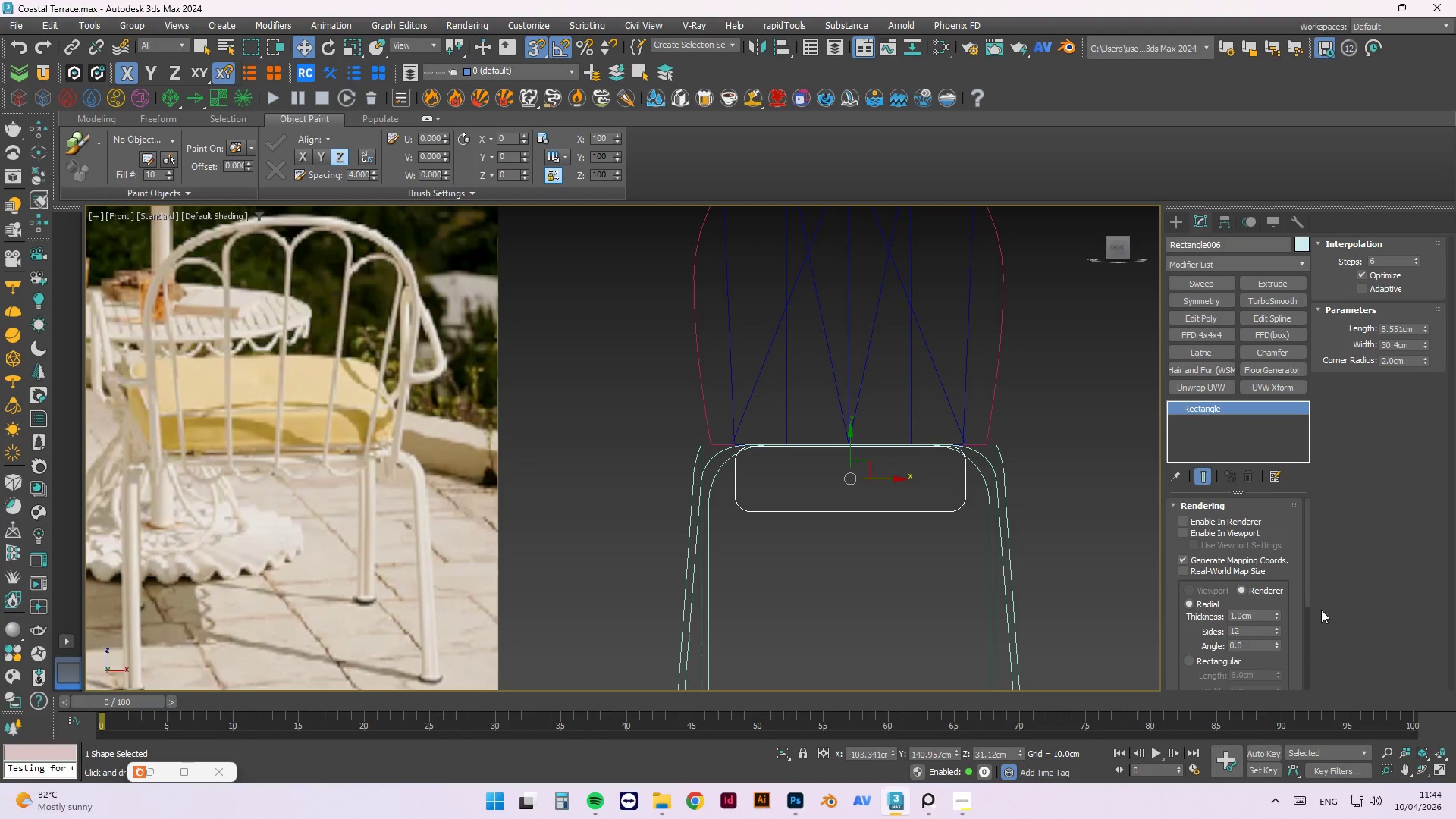 
scroll: coordinate [1279, 570], scroll_direction: down, amount: 2.0
 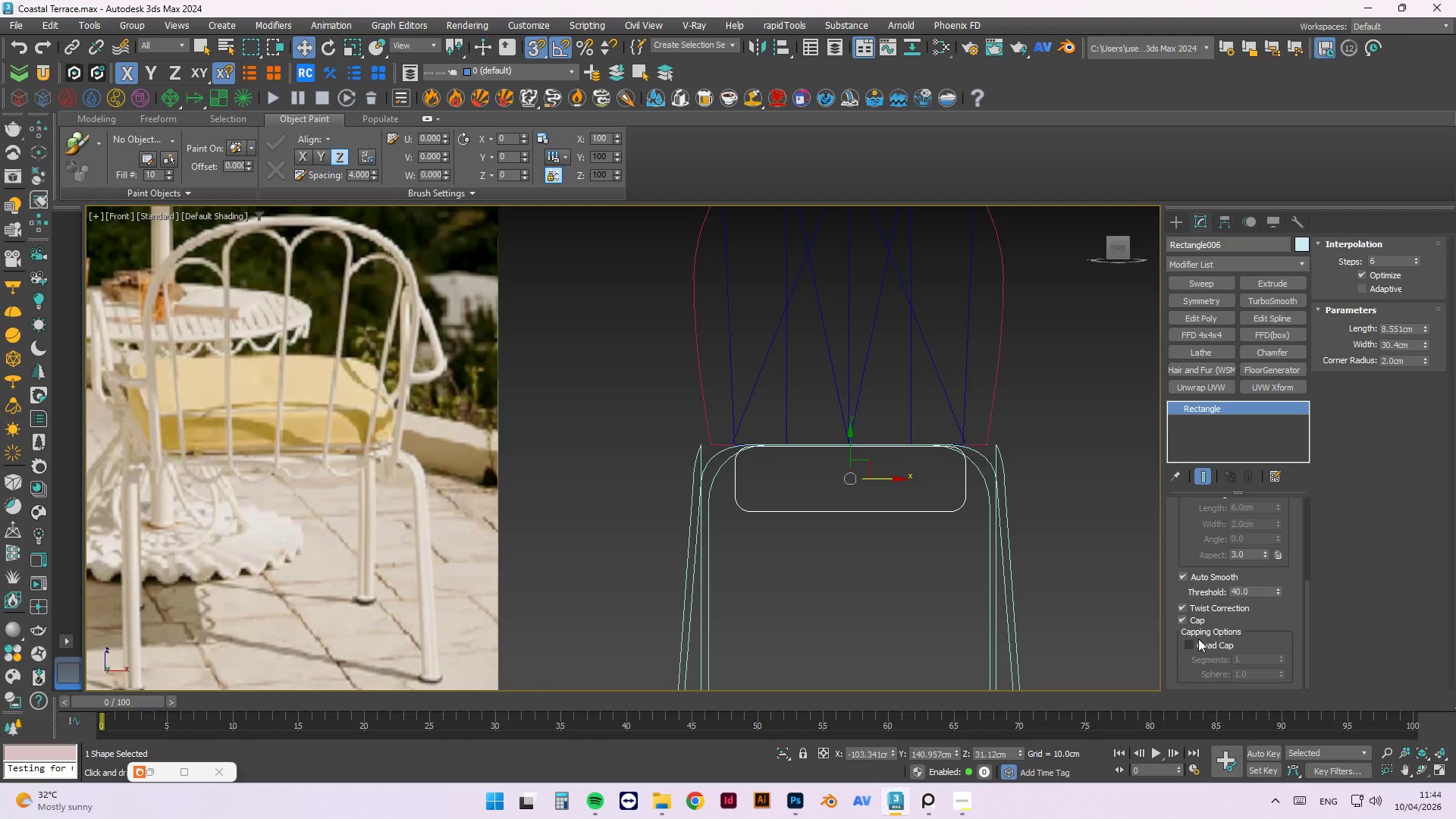 
key(W)
 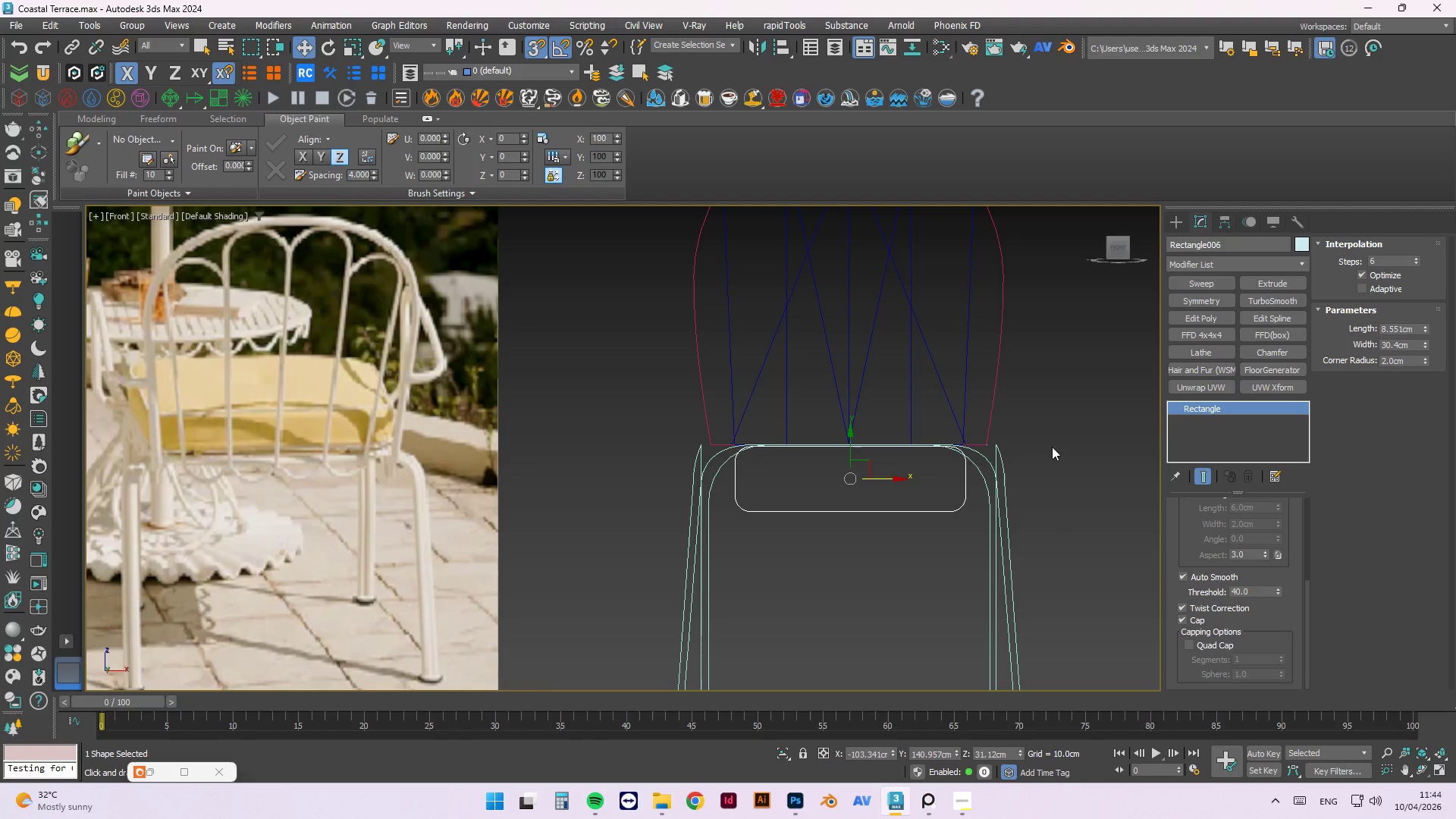 
left_click([1052, 447])
 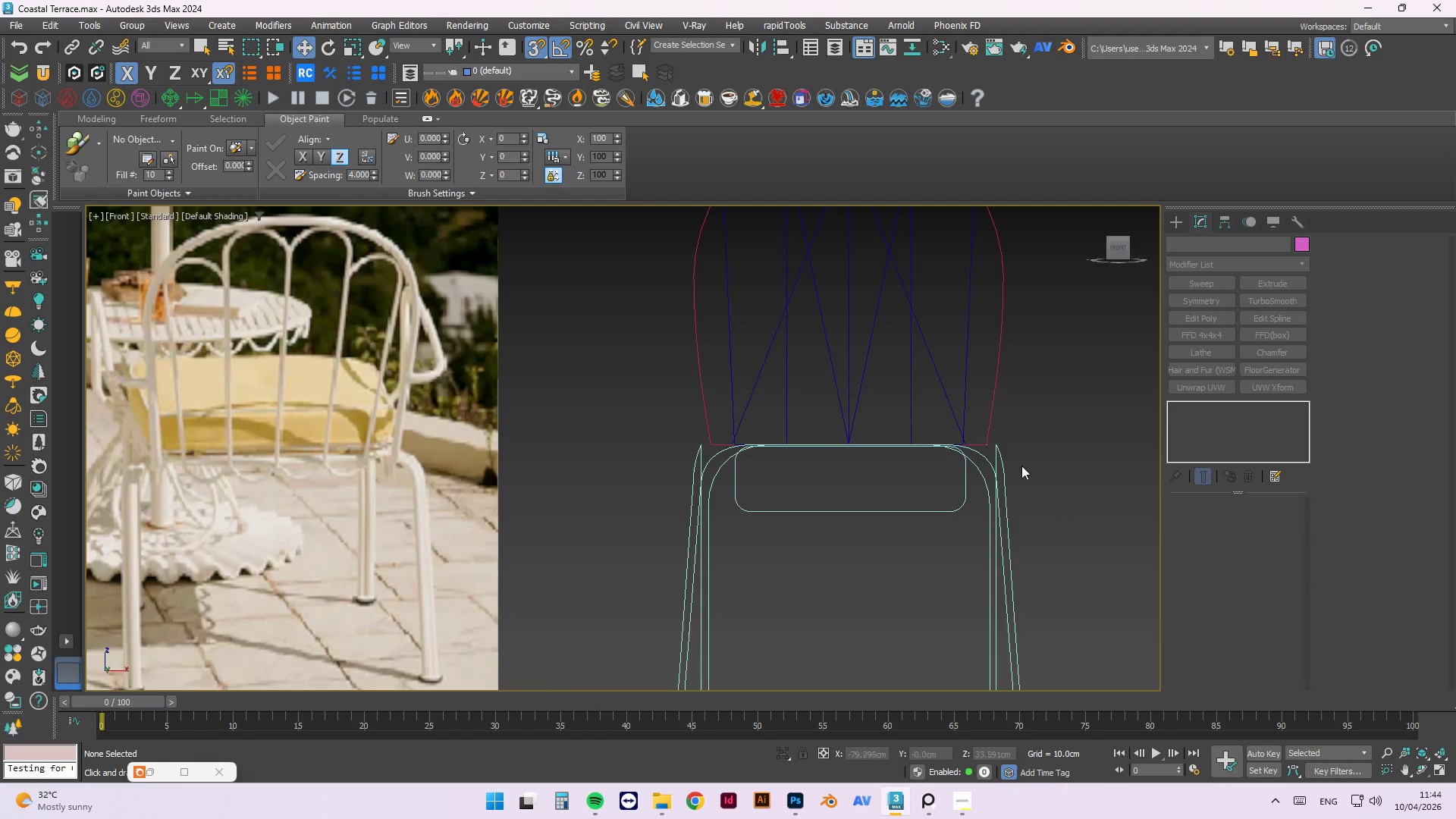 
key(W)
 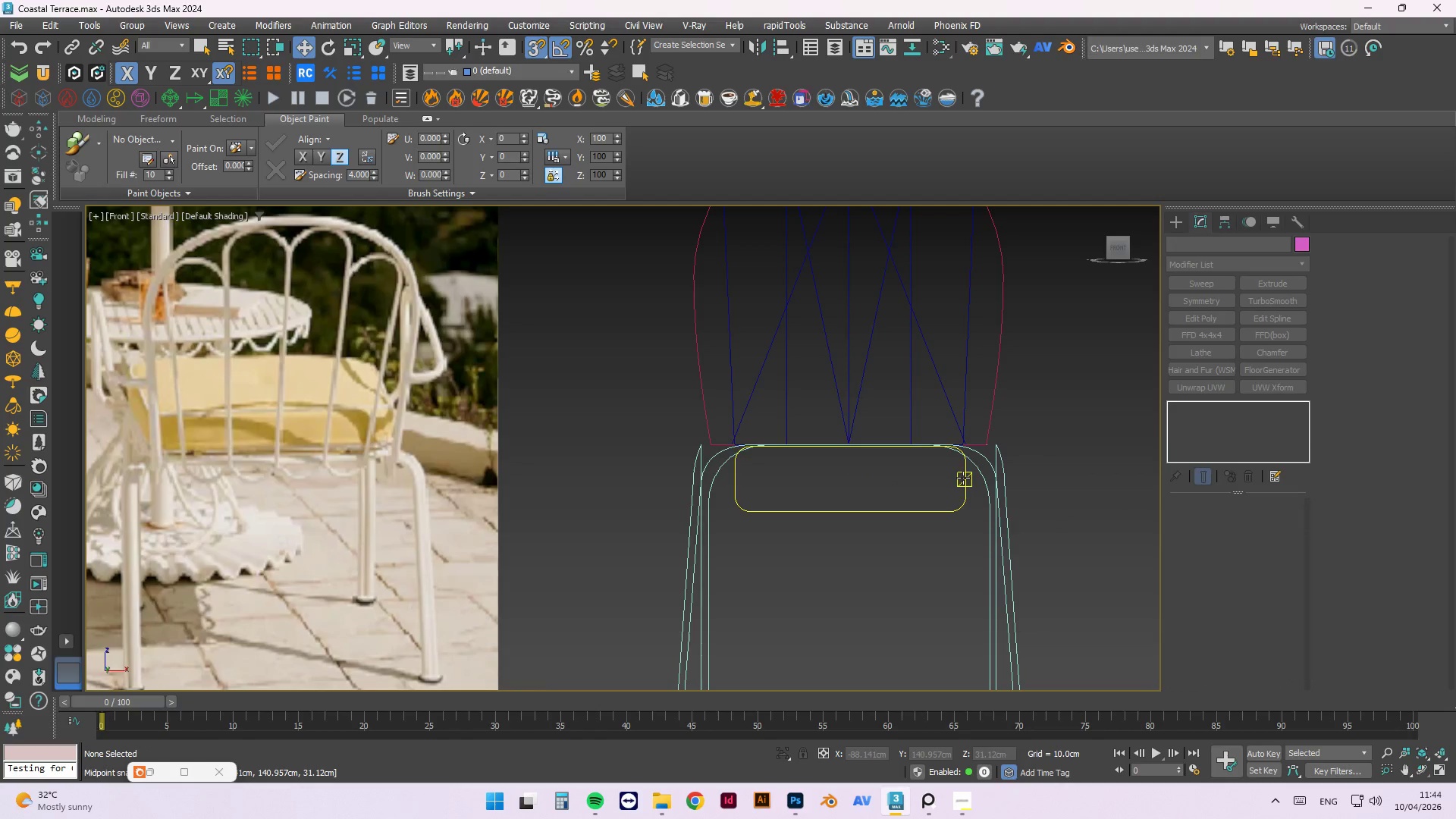 
left_click([965, 478])
 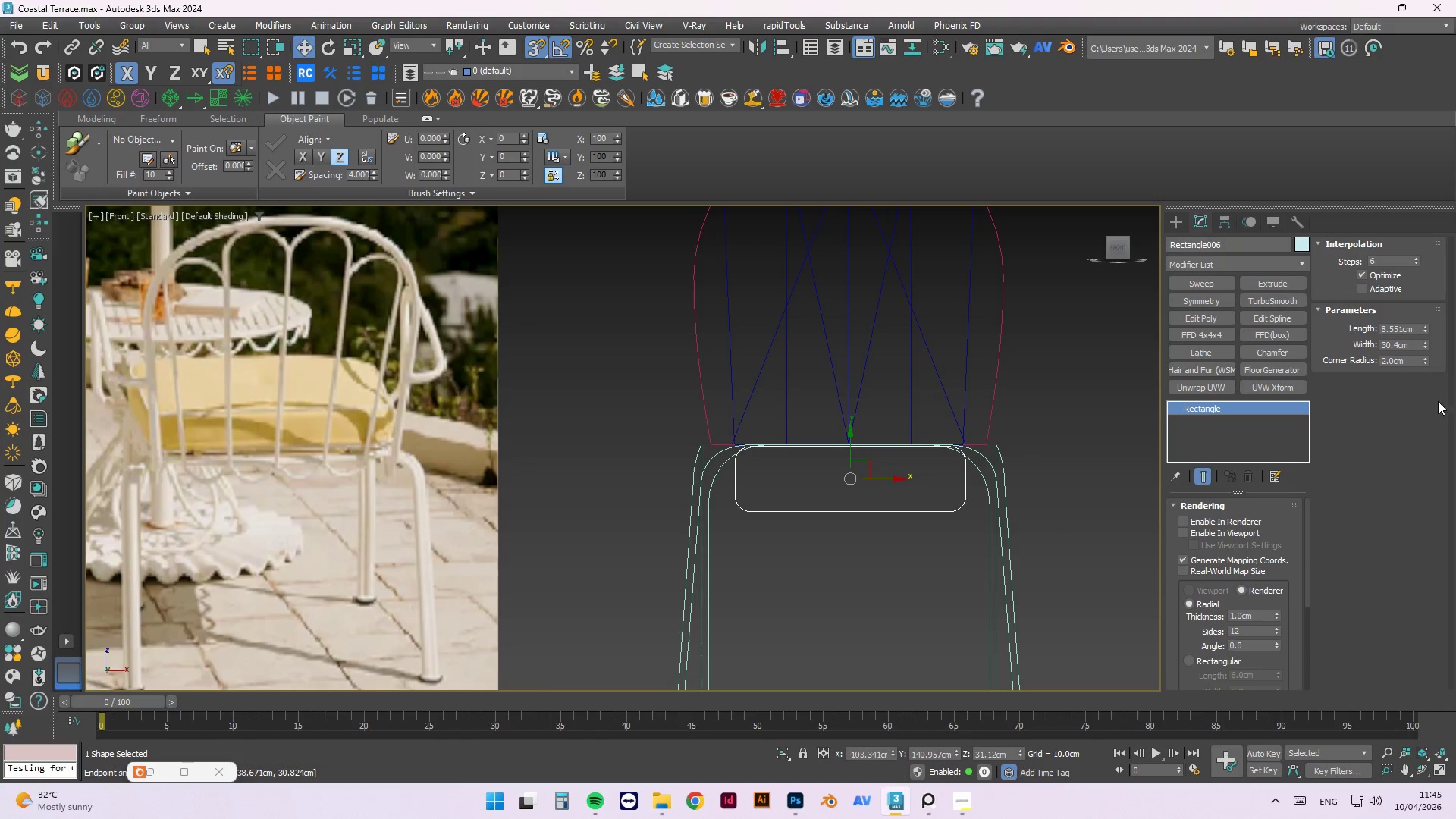 
left_click_drag(start_coordinate=[1407, 358], to_coordinate=[1332, 340])
 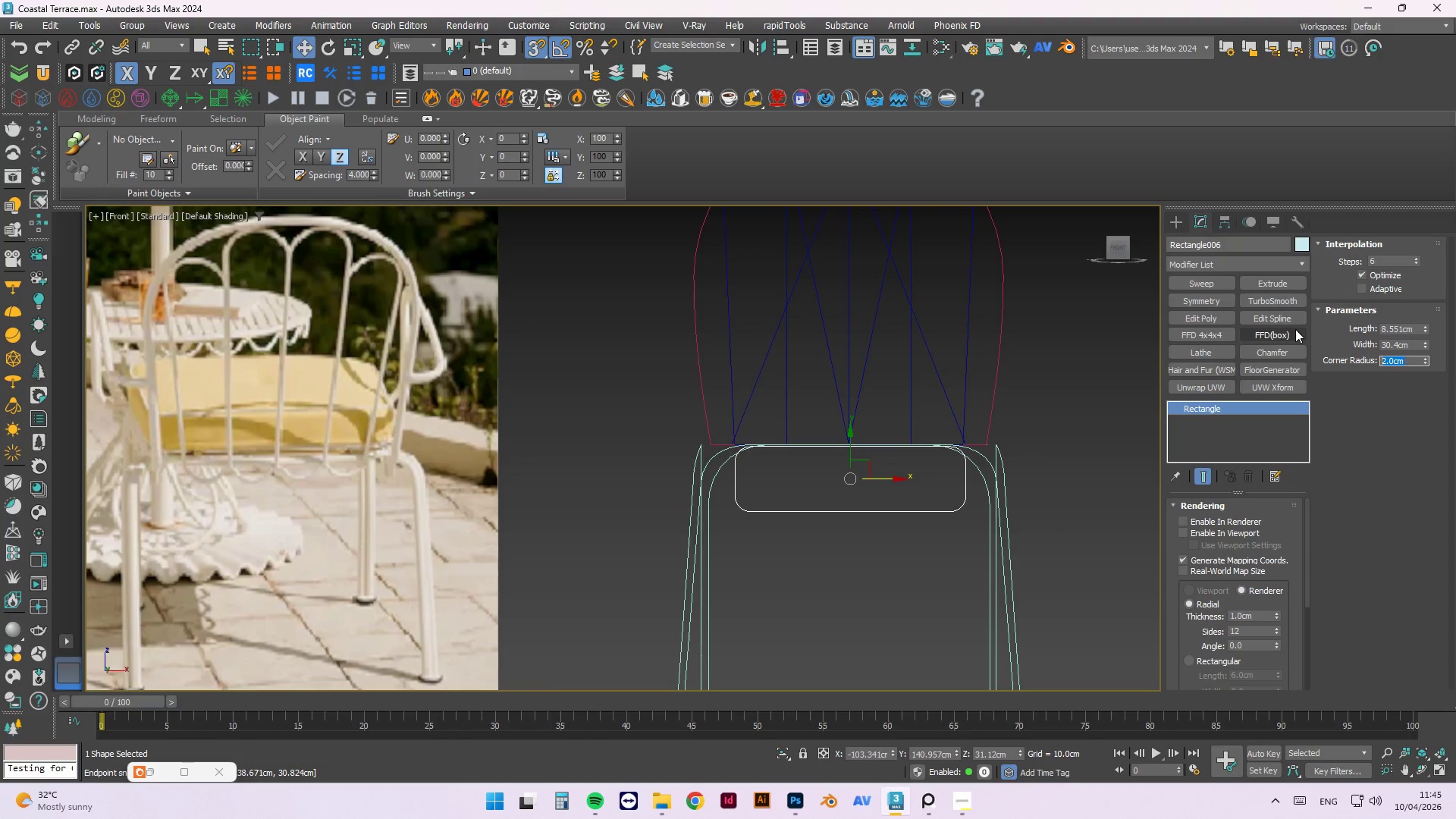 
key(Numpad0)
 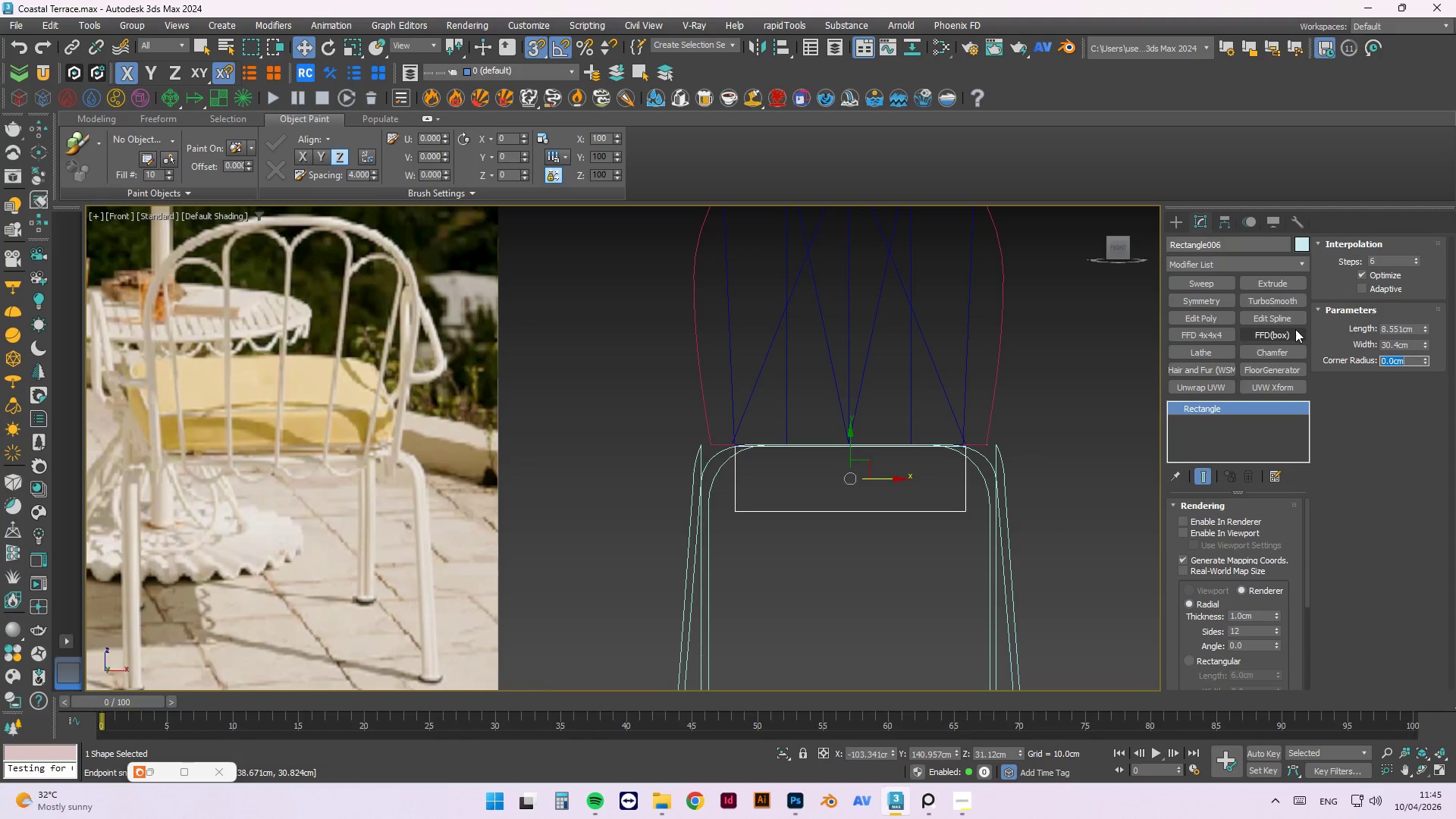 
key(NumpadEnter)
 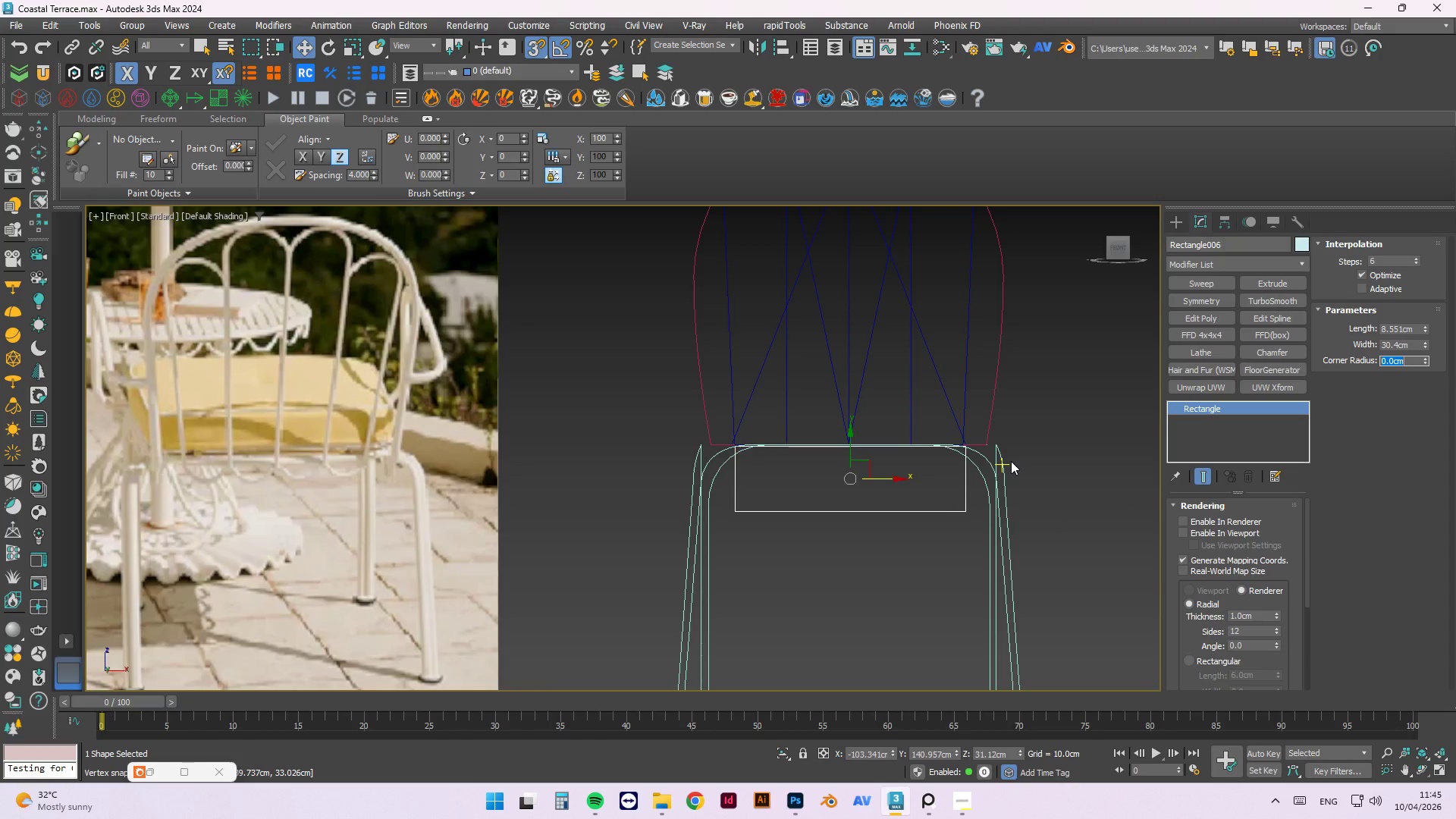 
key(1)
 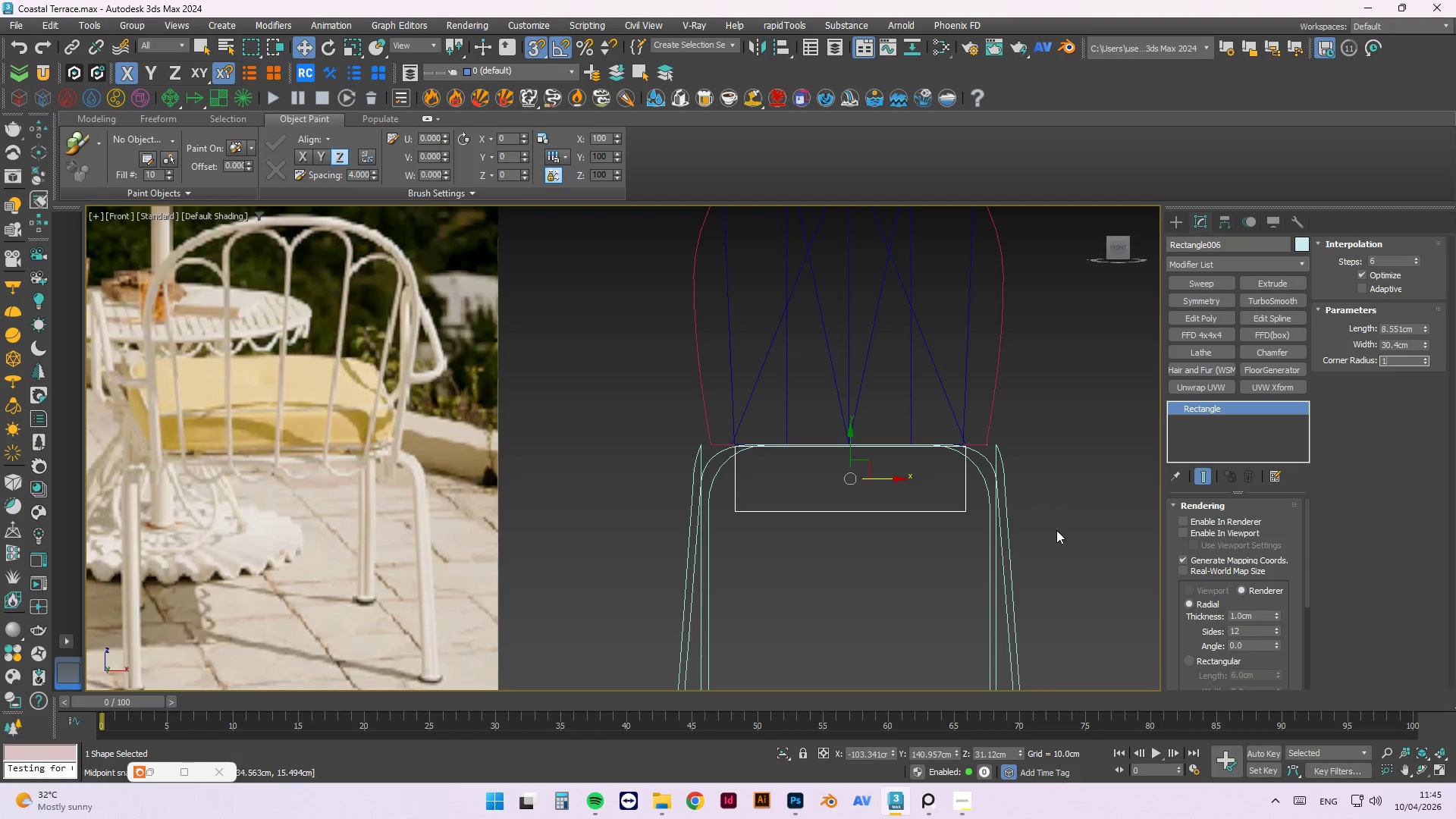 
left_click([1082, 494])
 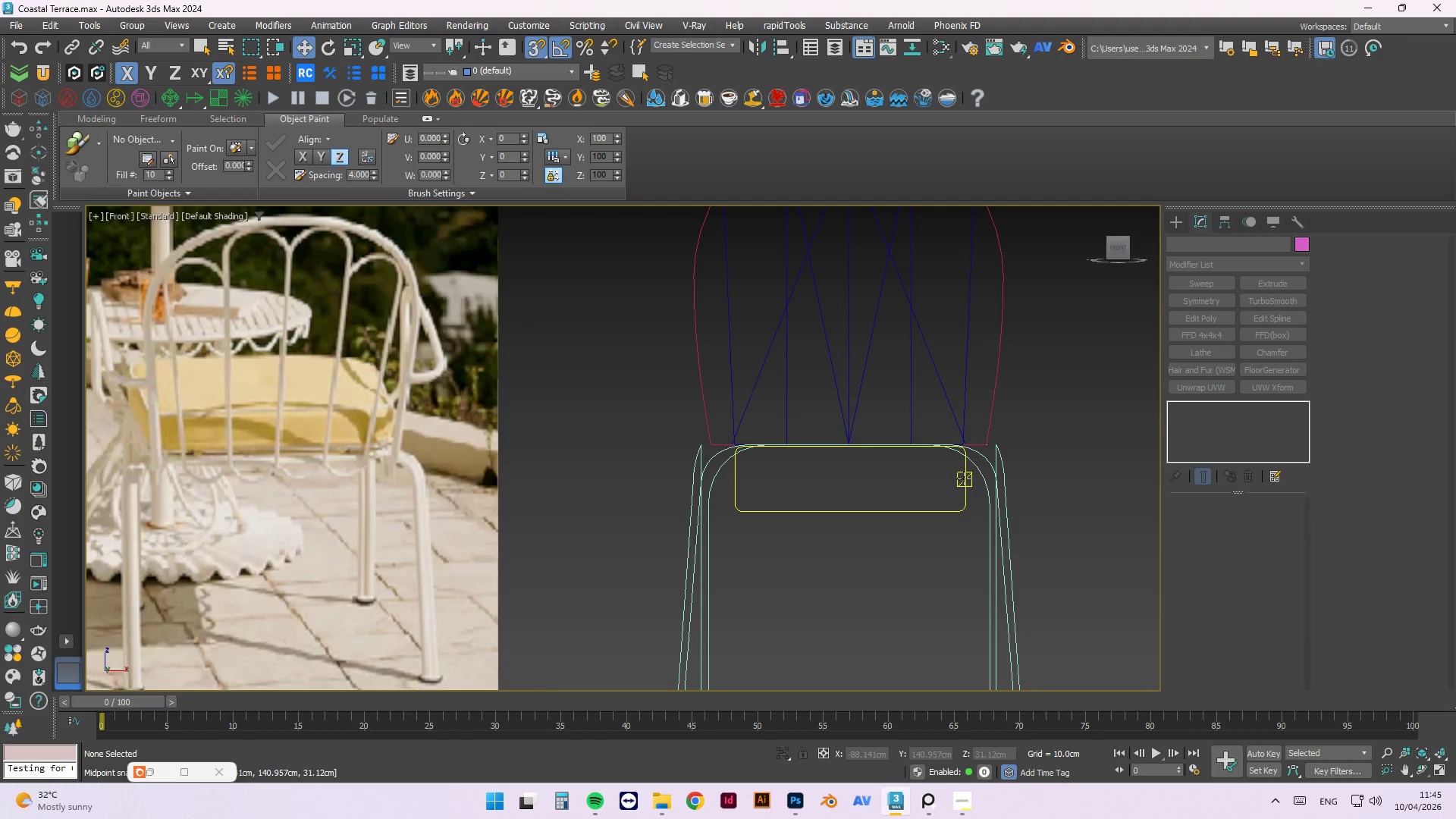 
left_click([964, 479])
 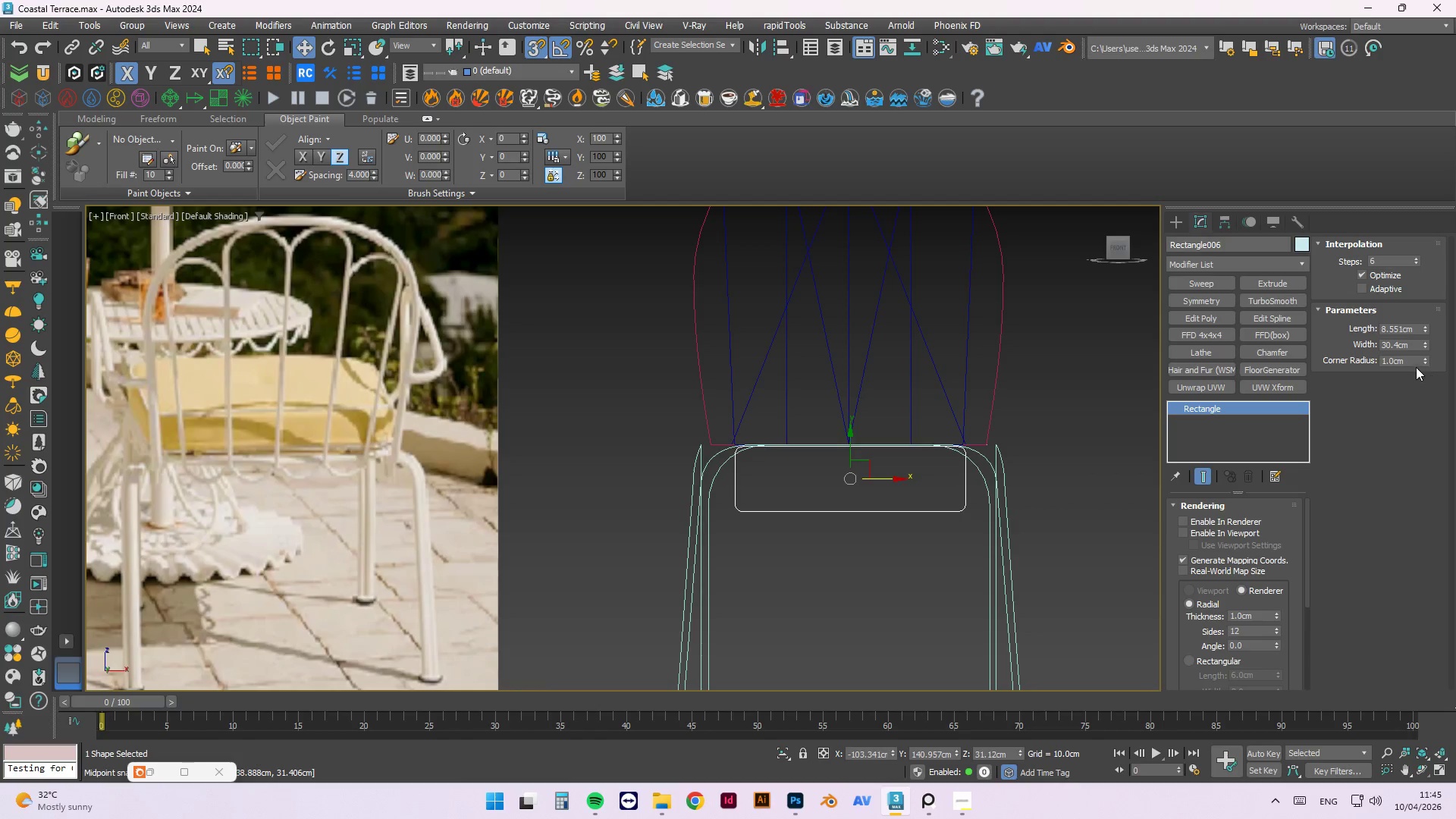 
left_click_drag(start_coordinate=[1408, 362], to_coordinate=[1314, 357])
 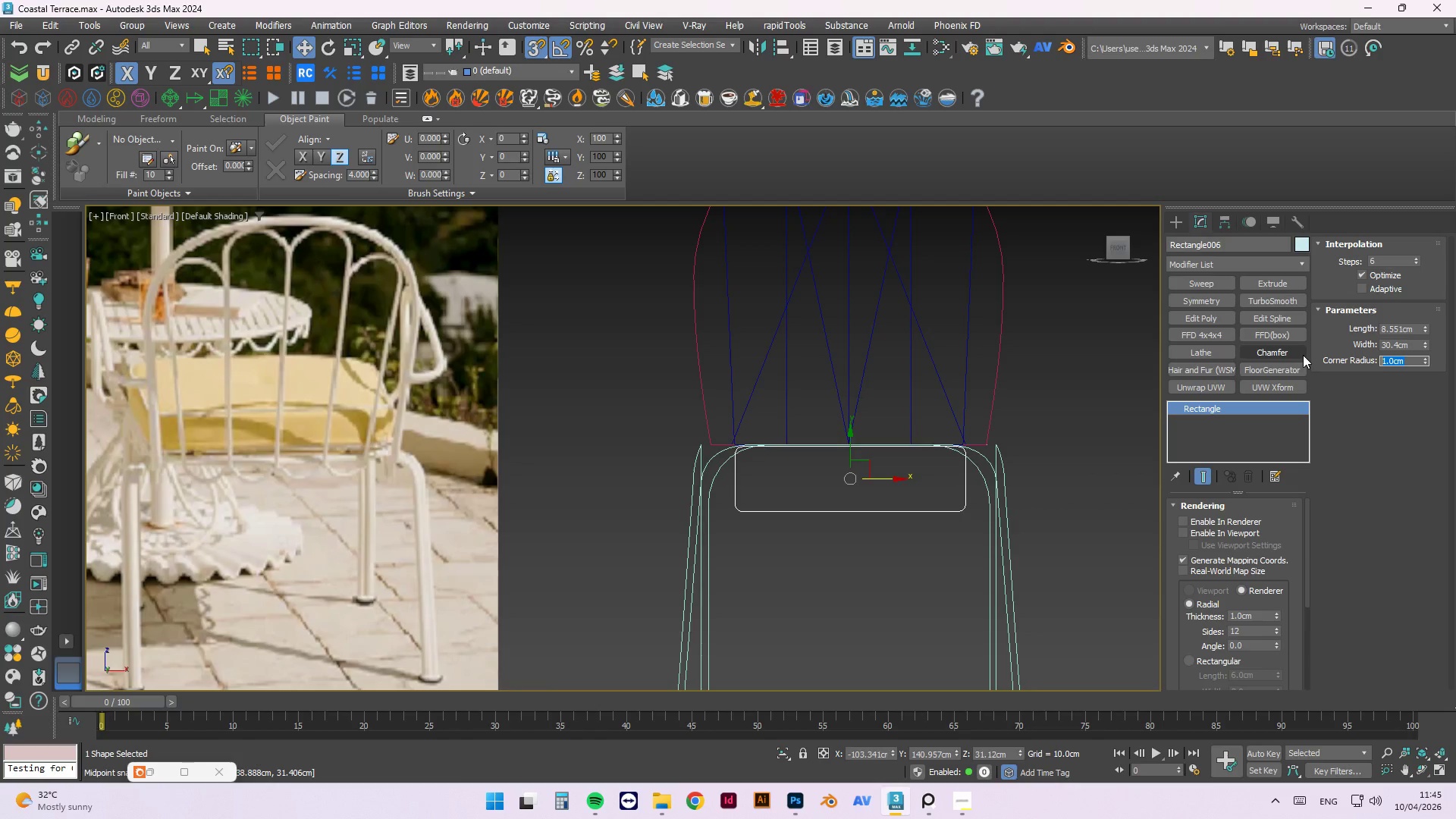 
key(Numpad0)
 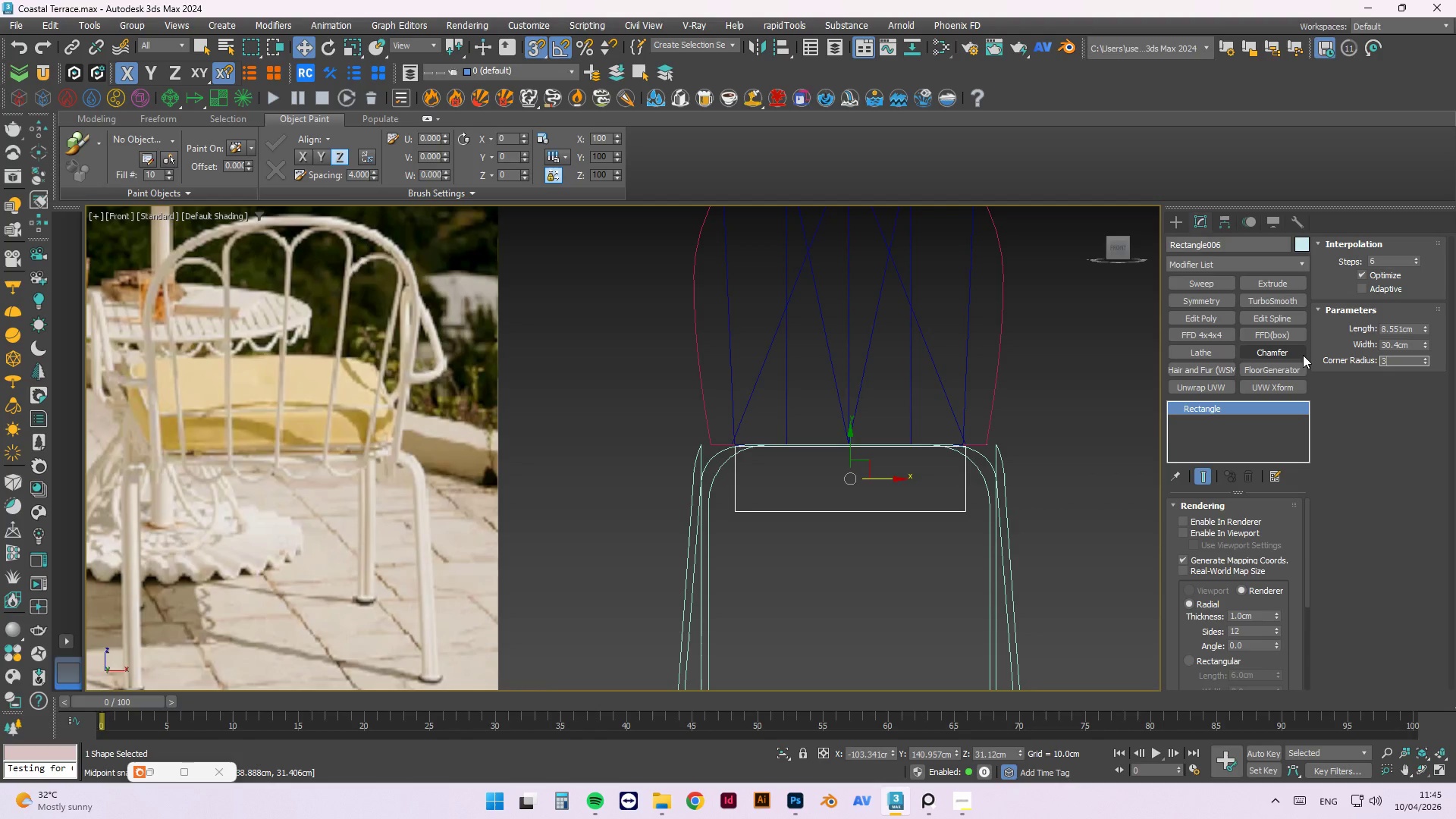 
key(NumpadEnter)
 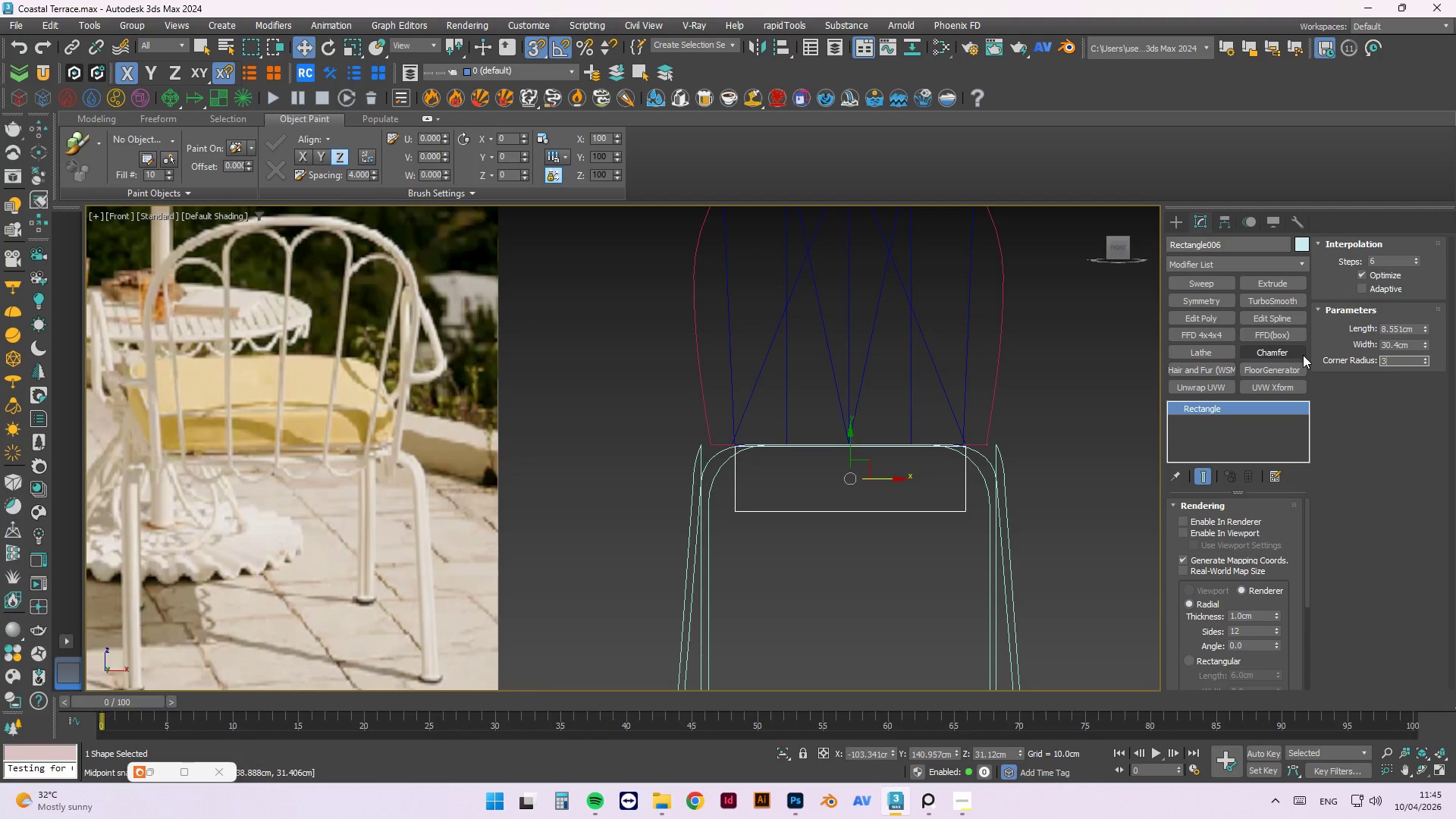 
key(Numpad3)
 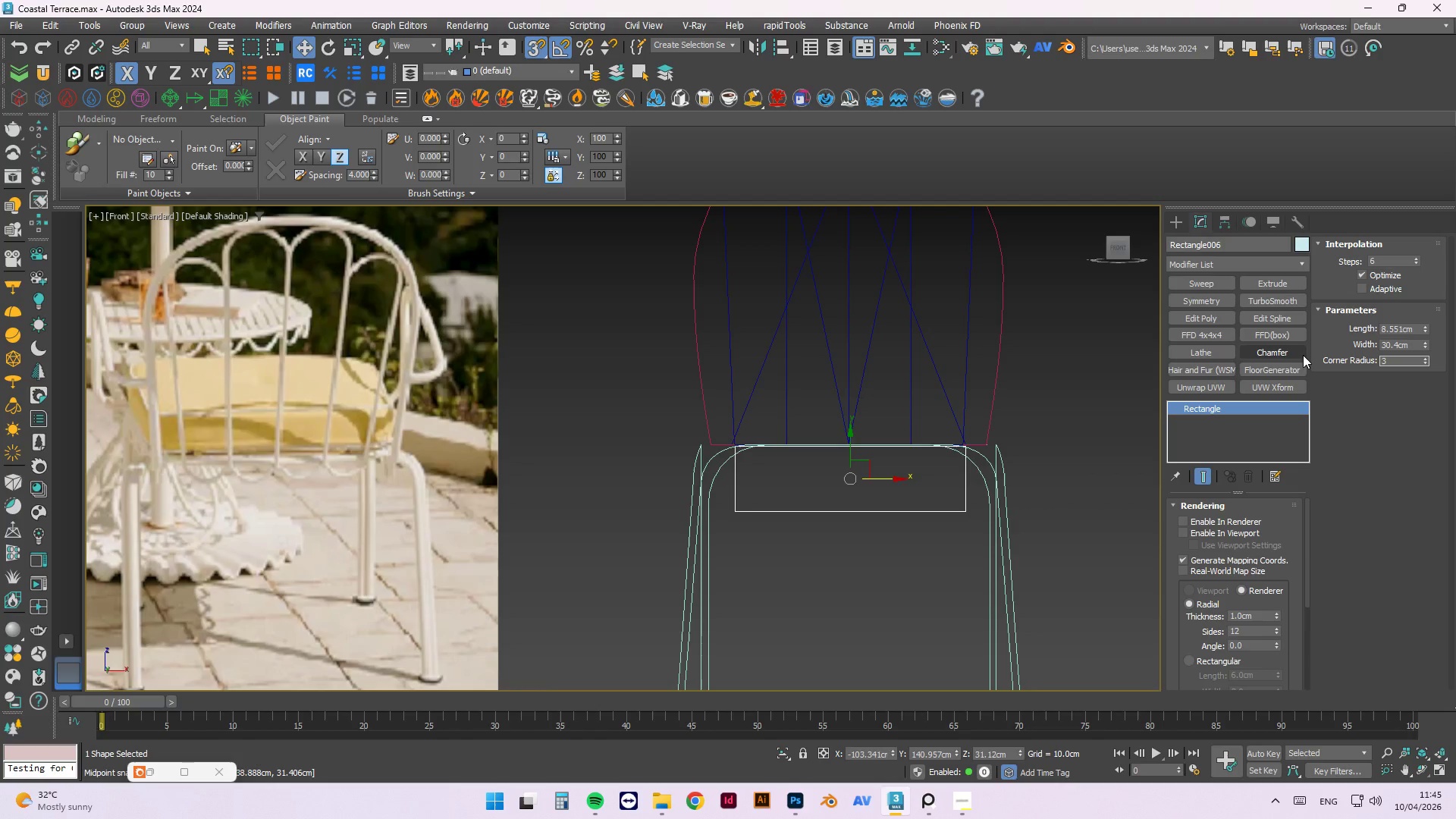 
key(Backspace)
 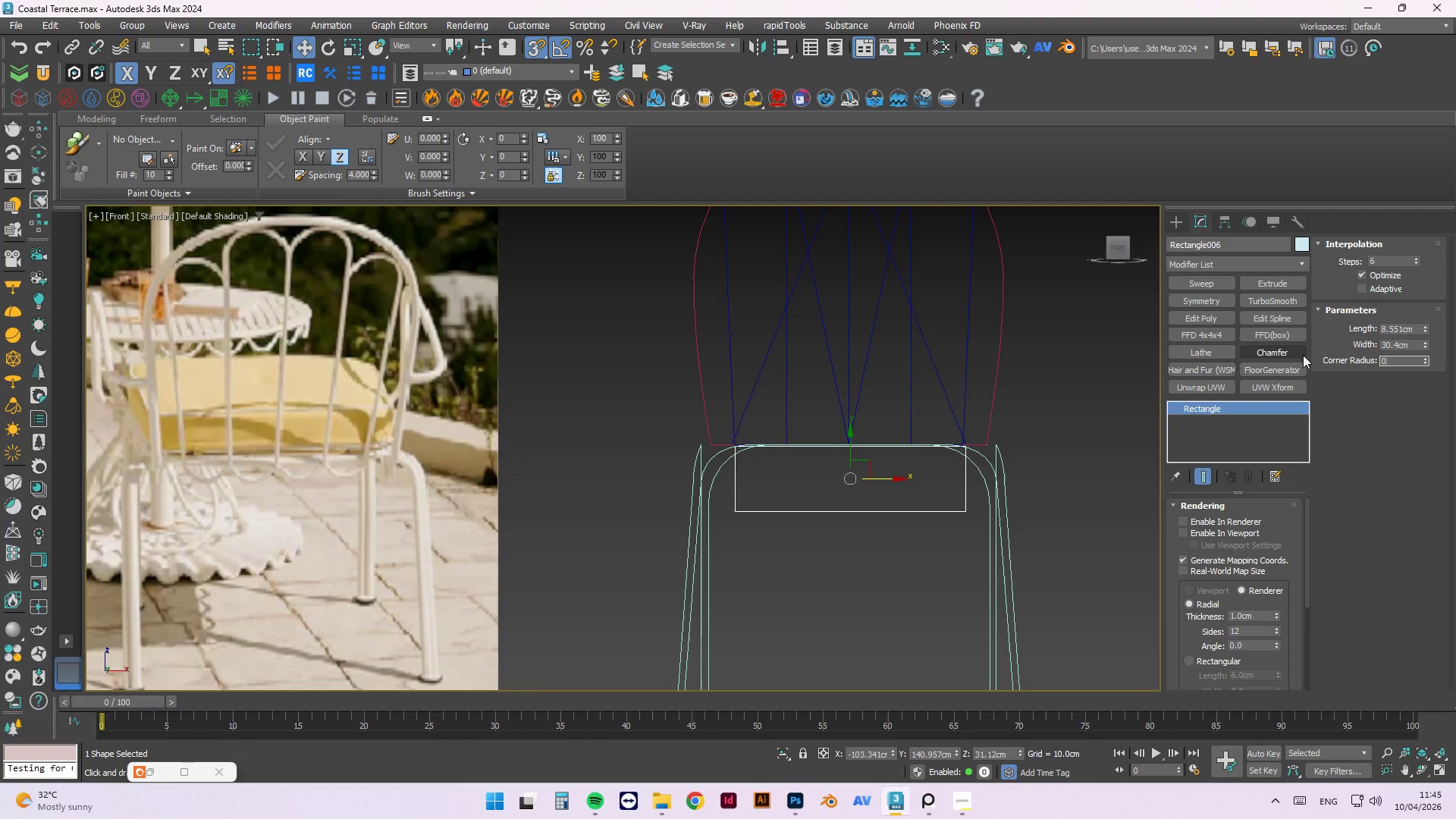 
key(Numpad0)
 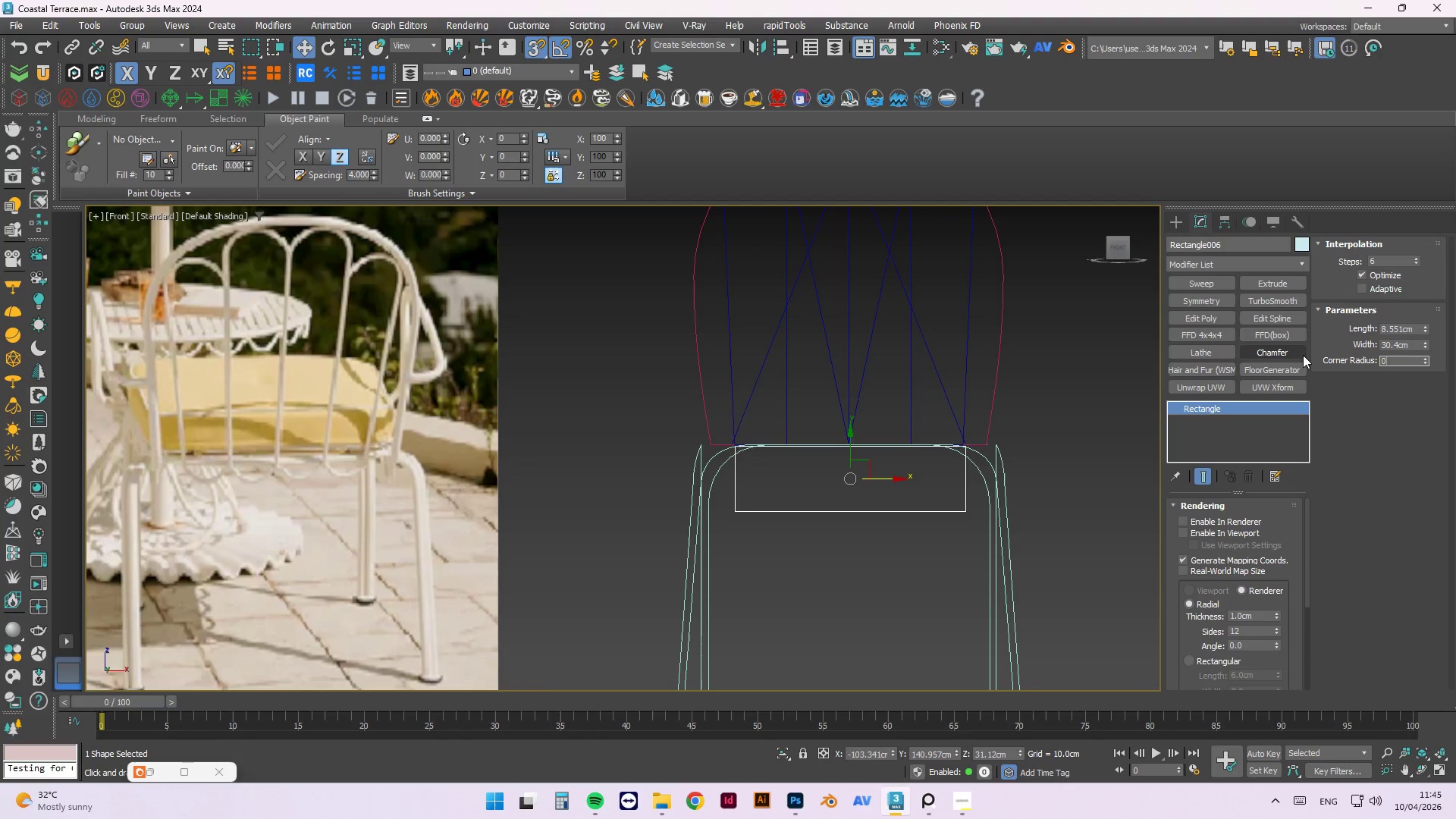 
key(NumpadEnter)
 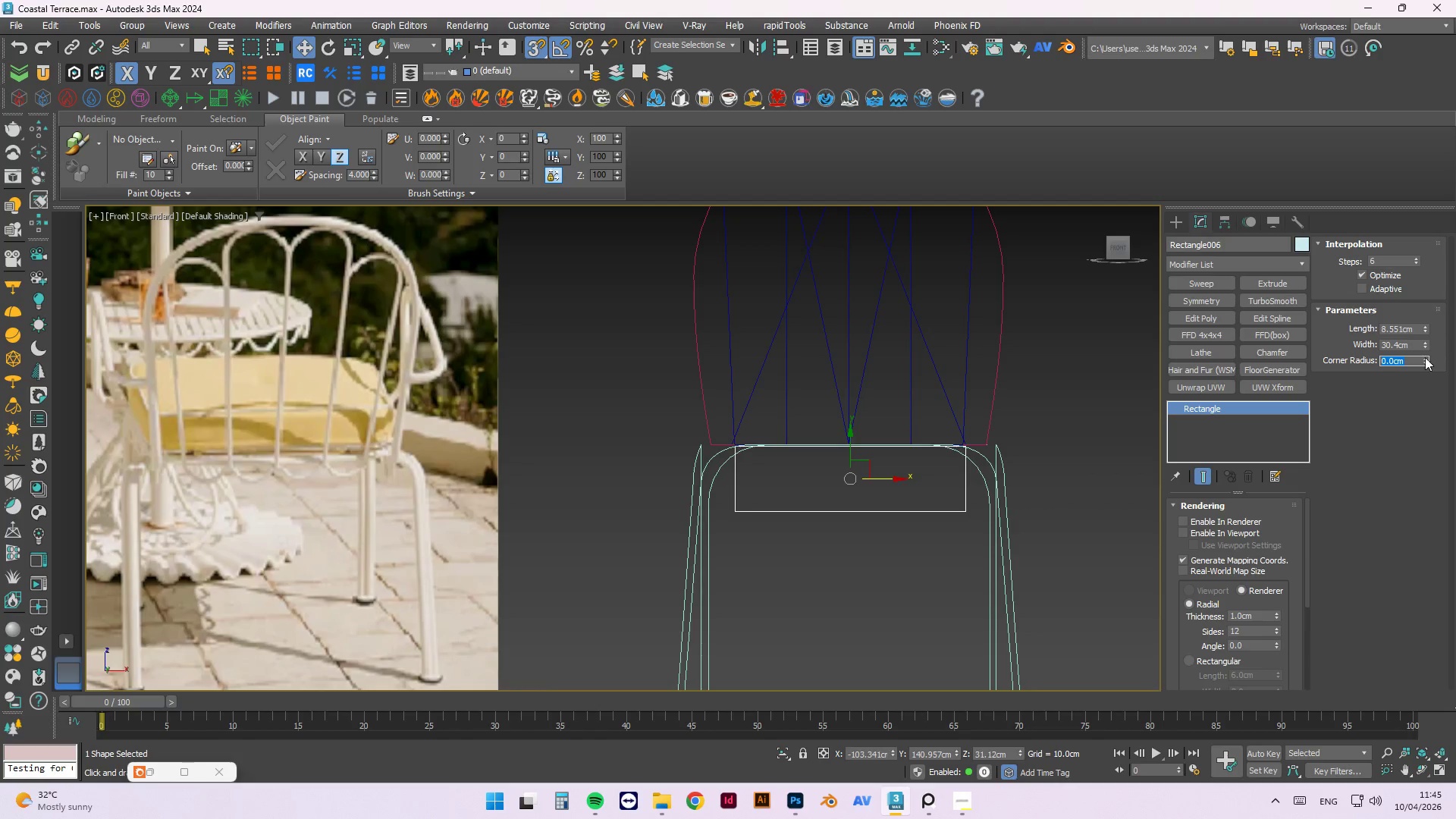 
left_click([1408, 342])
 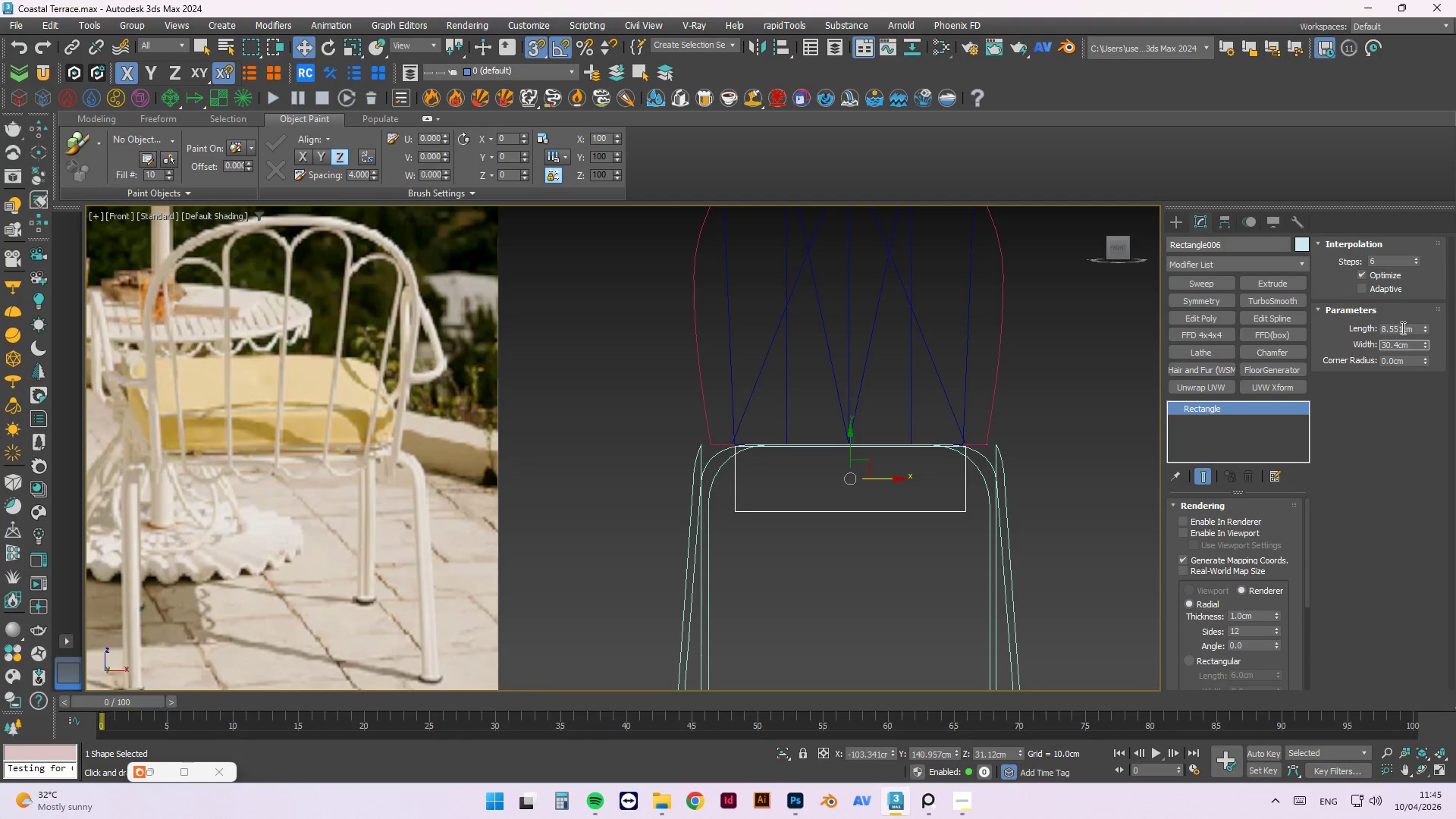 
left_click([1404, 326])
 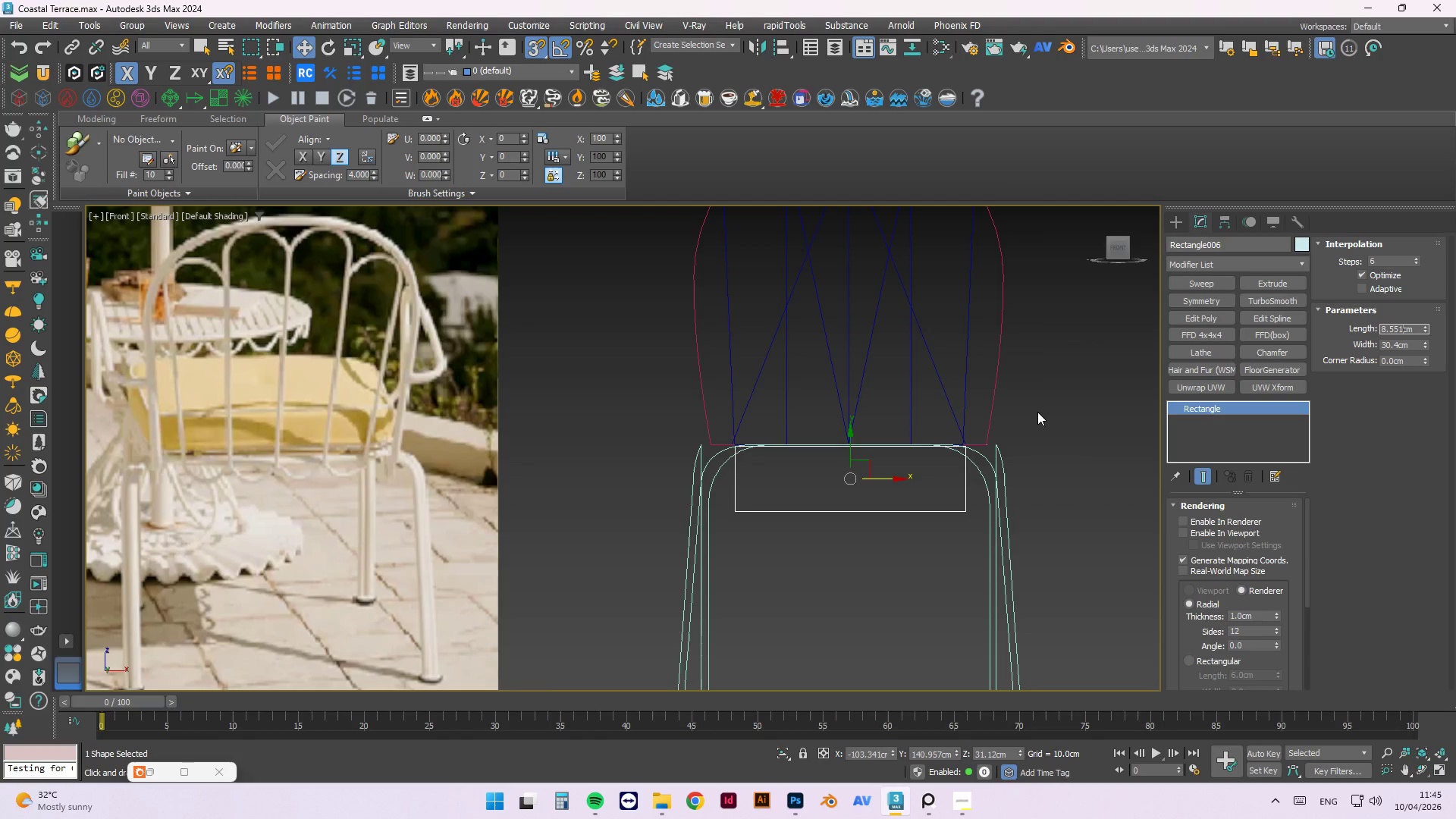 
left_click([1041, 406])
 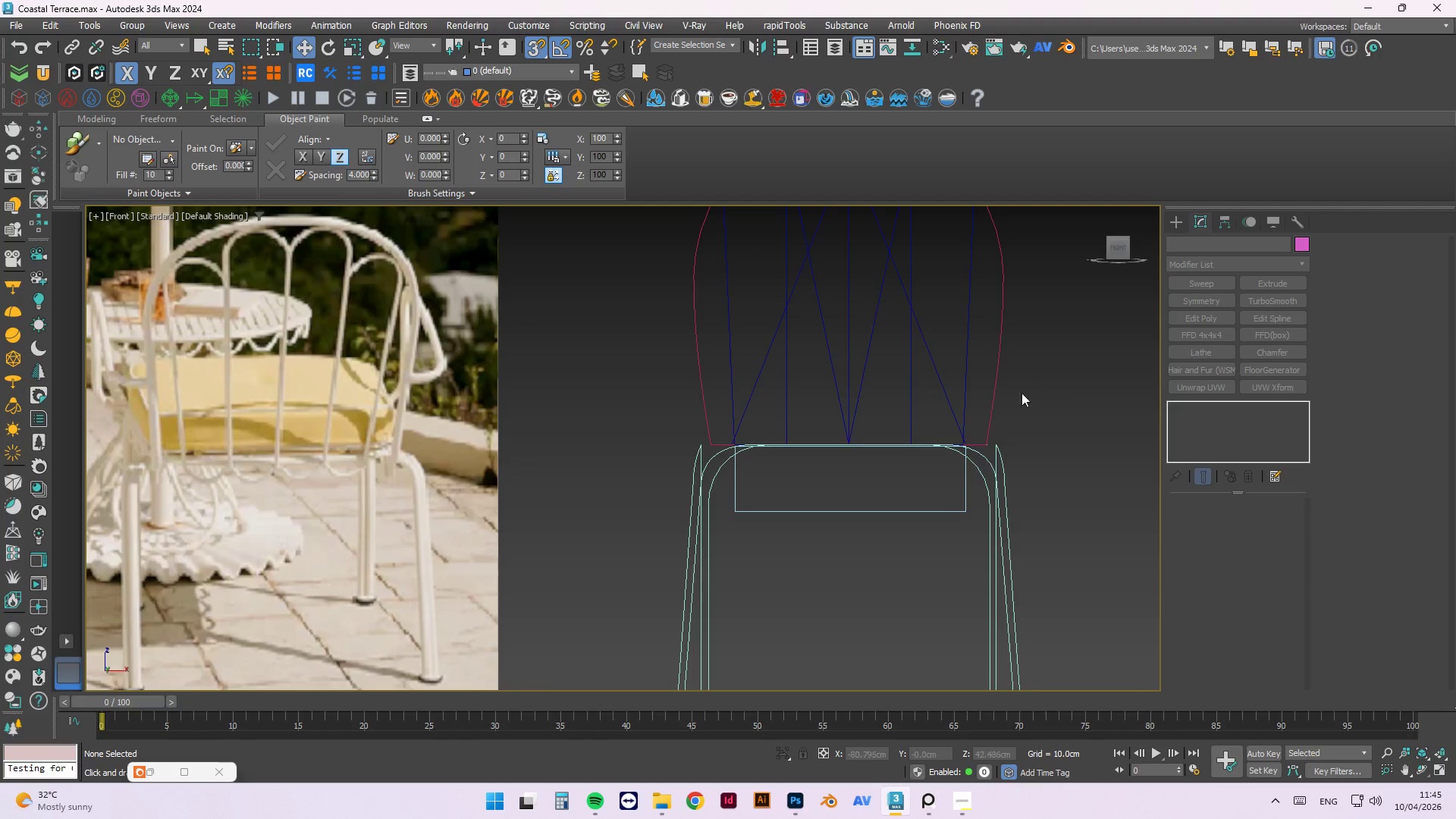 
scroll: coordinate [937, 511], scroll_direction: up, amount: 3.0
 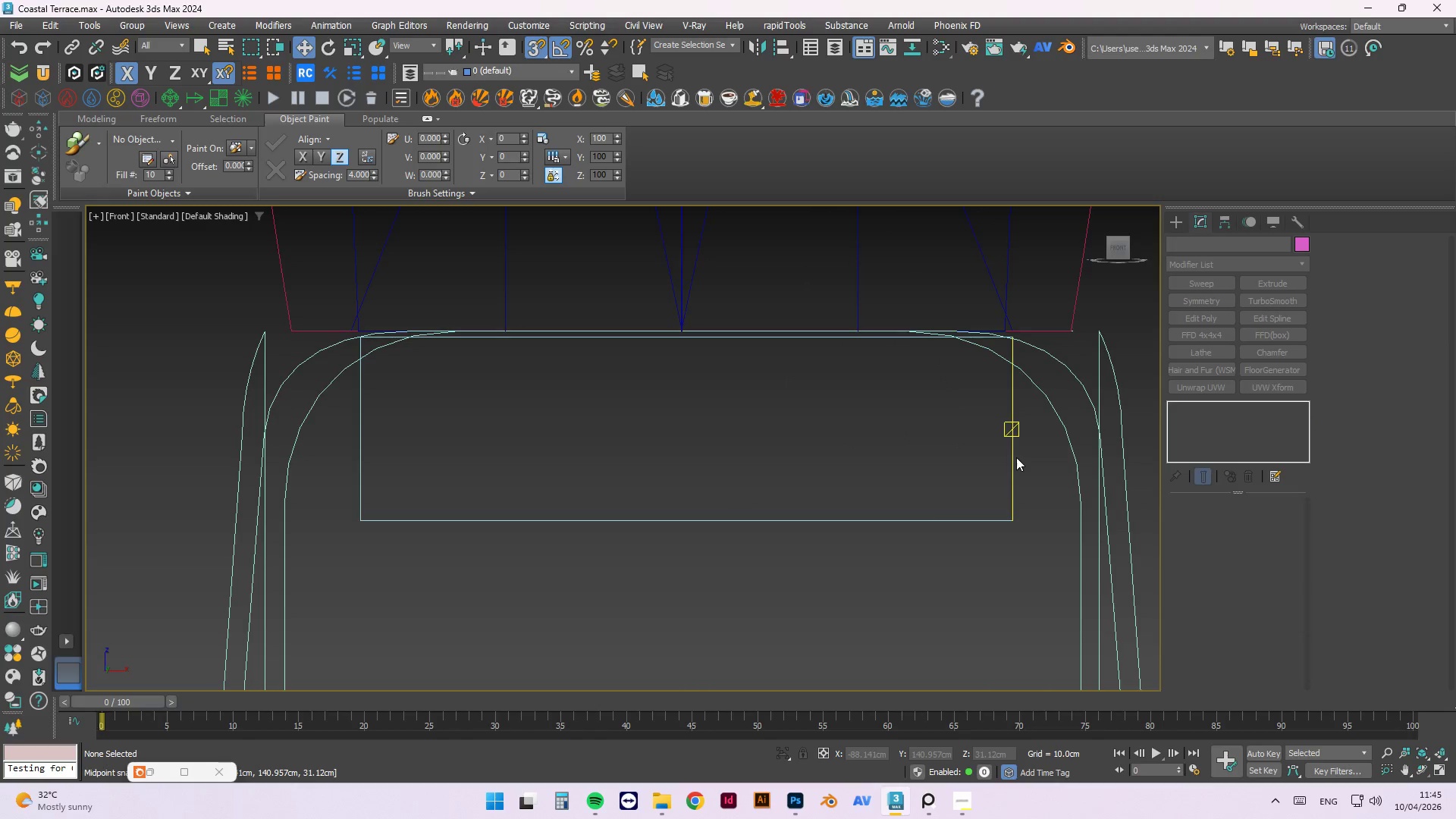 
left_click([1015, 457])
 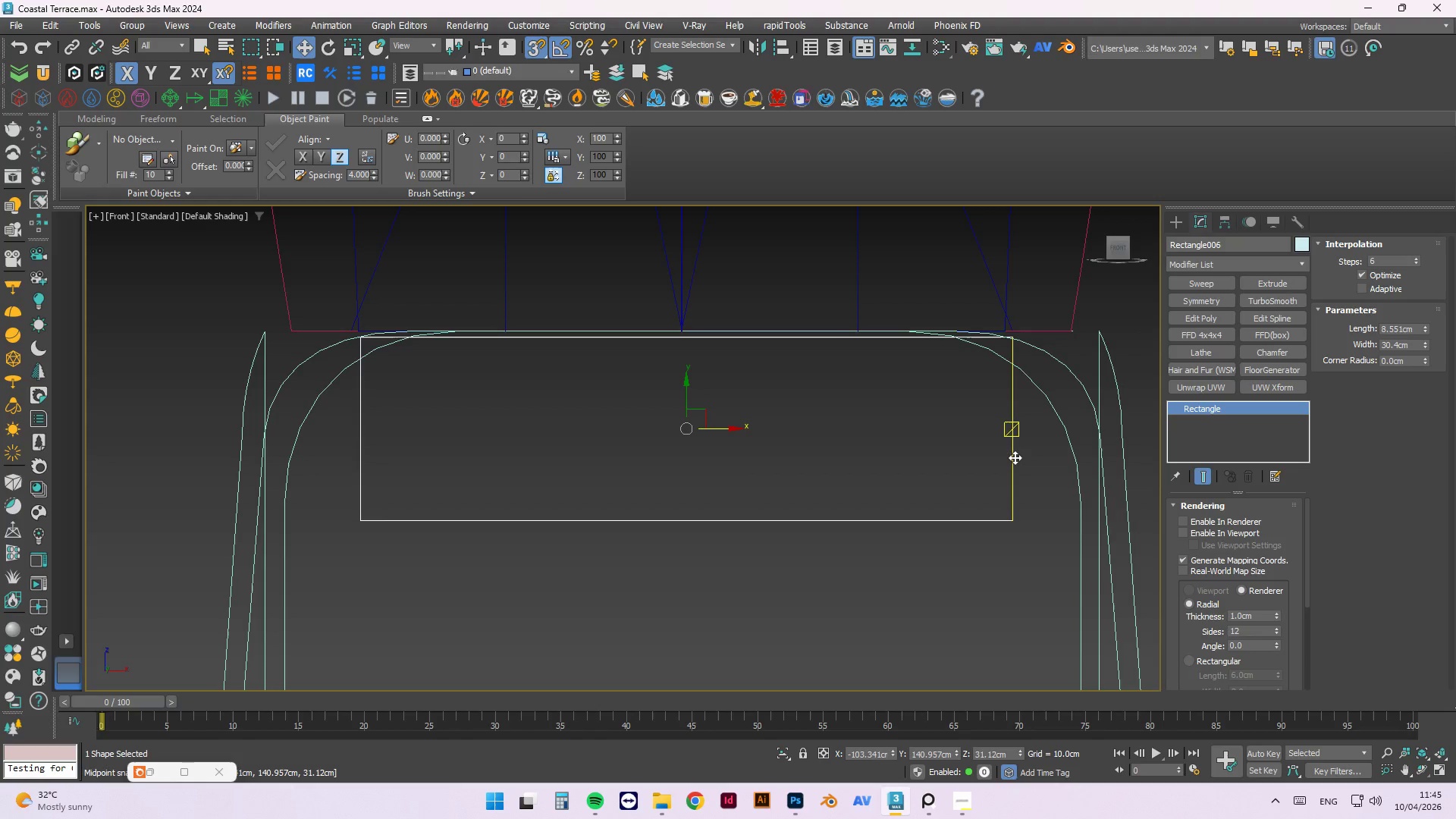 
key(1)
 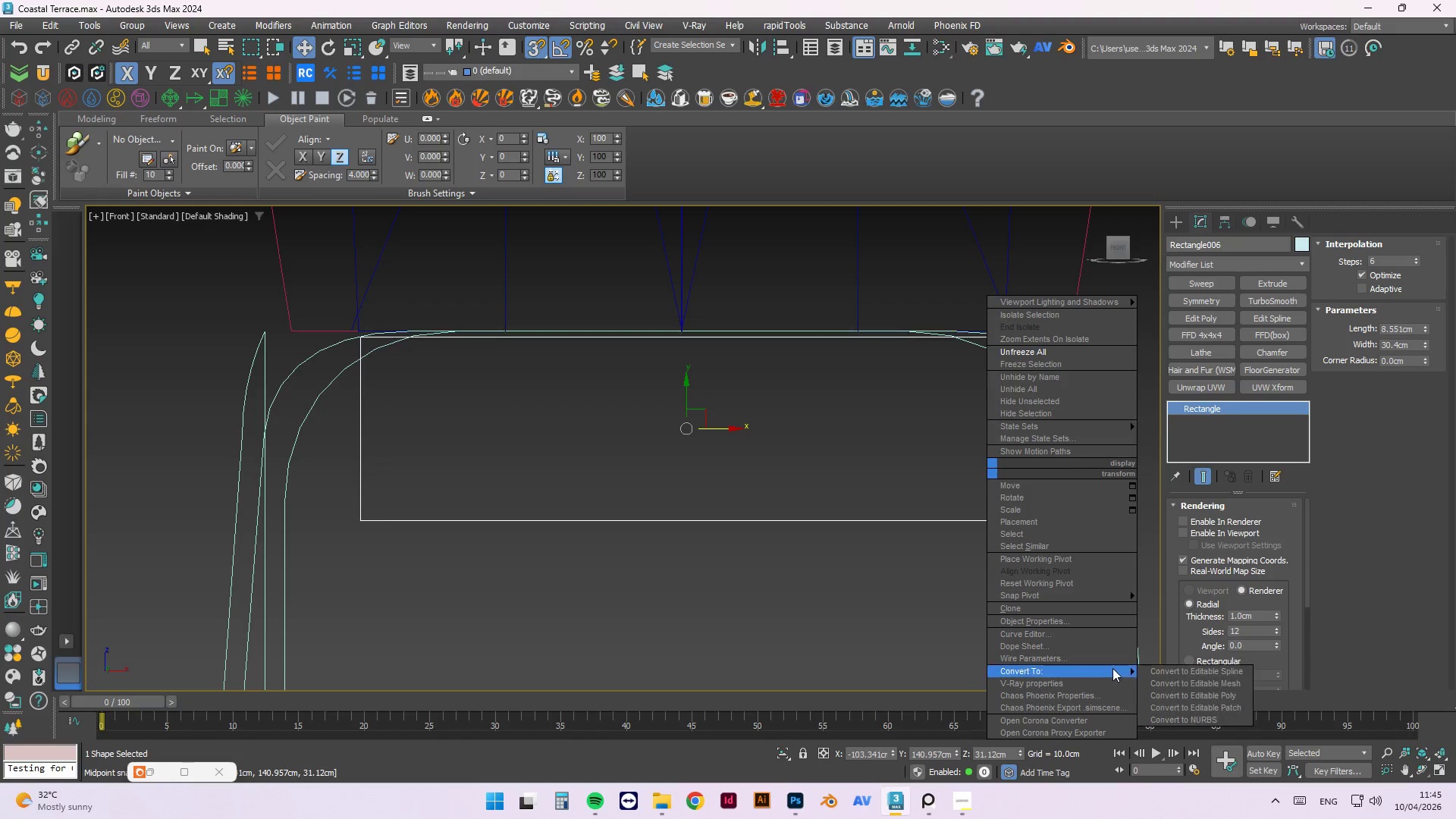 
wait(5.22)
 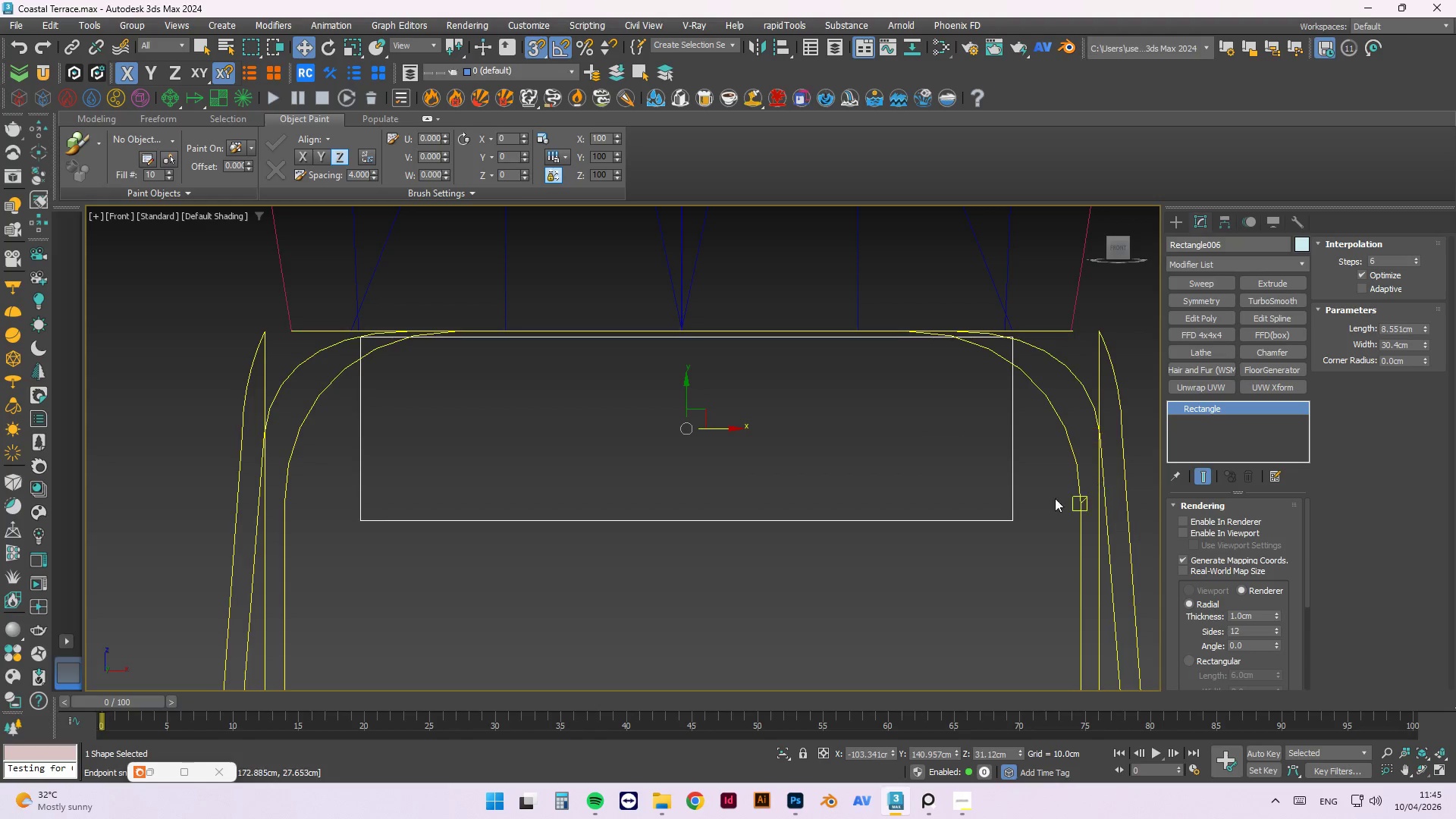 
left_click([1207, 672])
 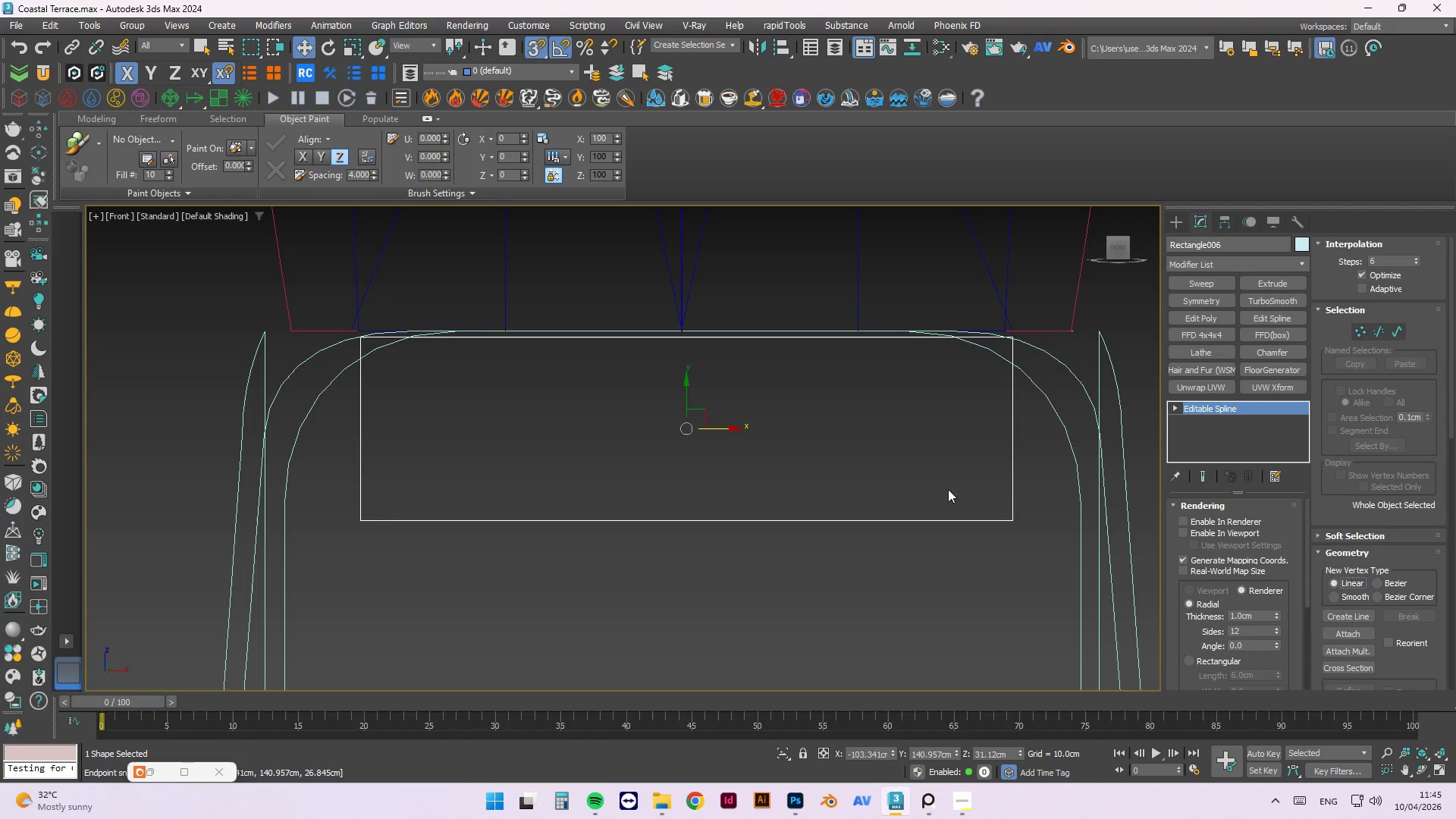 
scroll: coordinate [949, 465], scroll_direction: down, amount: 1.0
 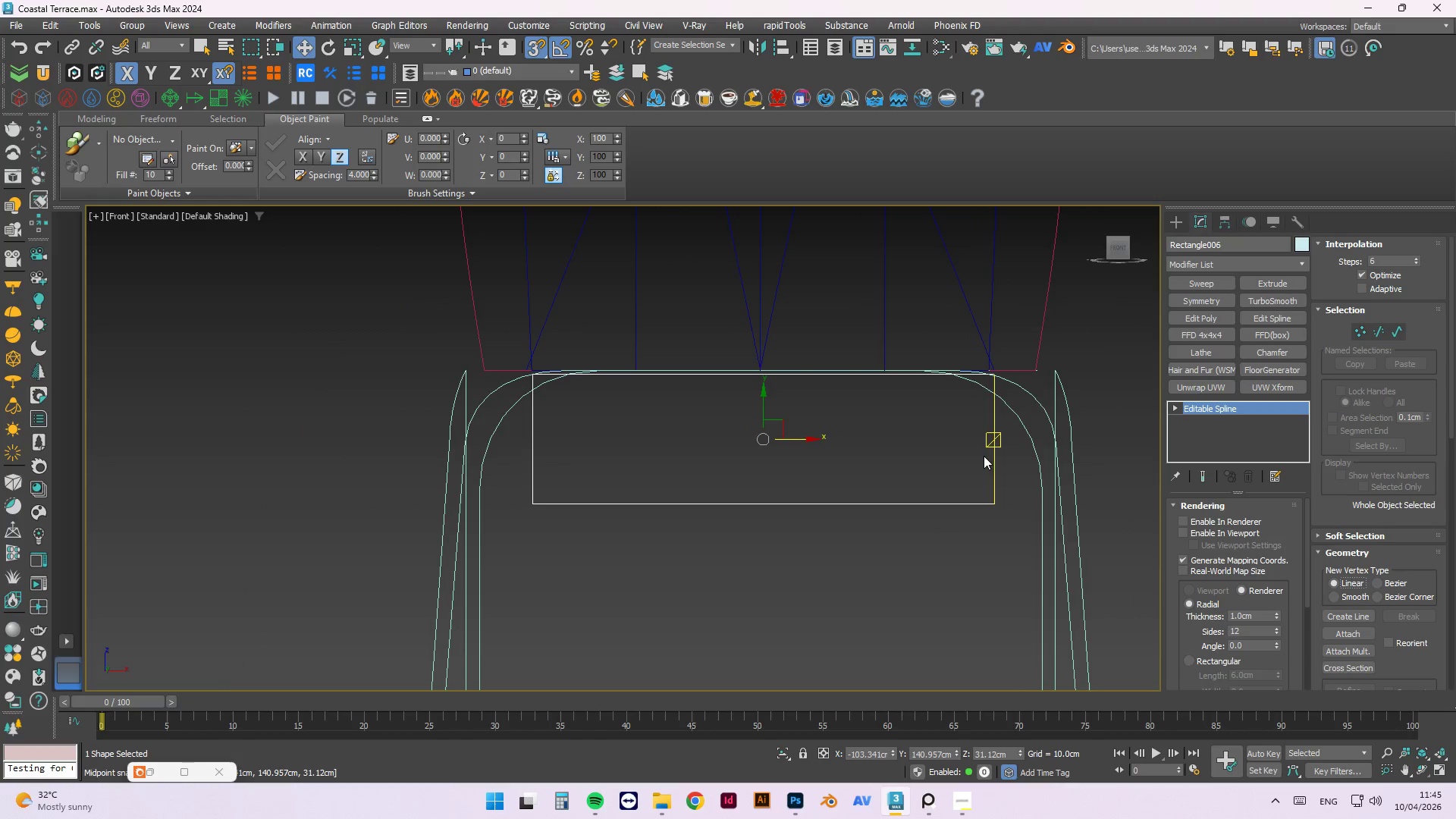 
key(1)
 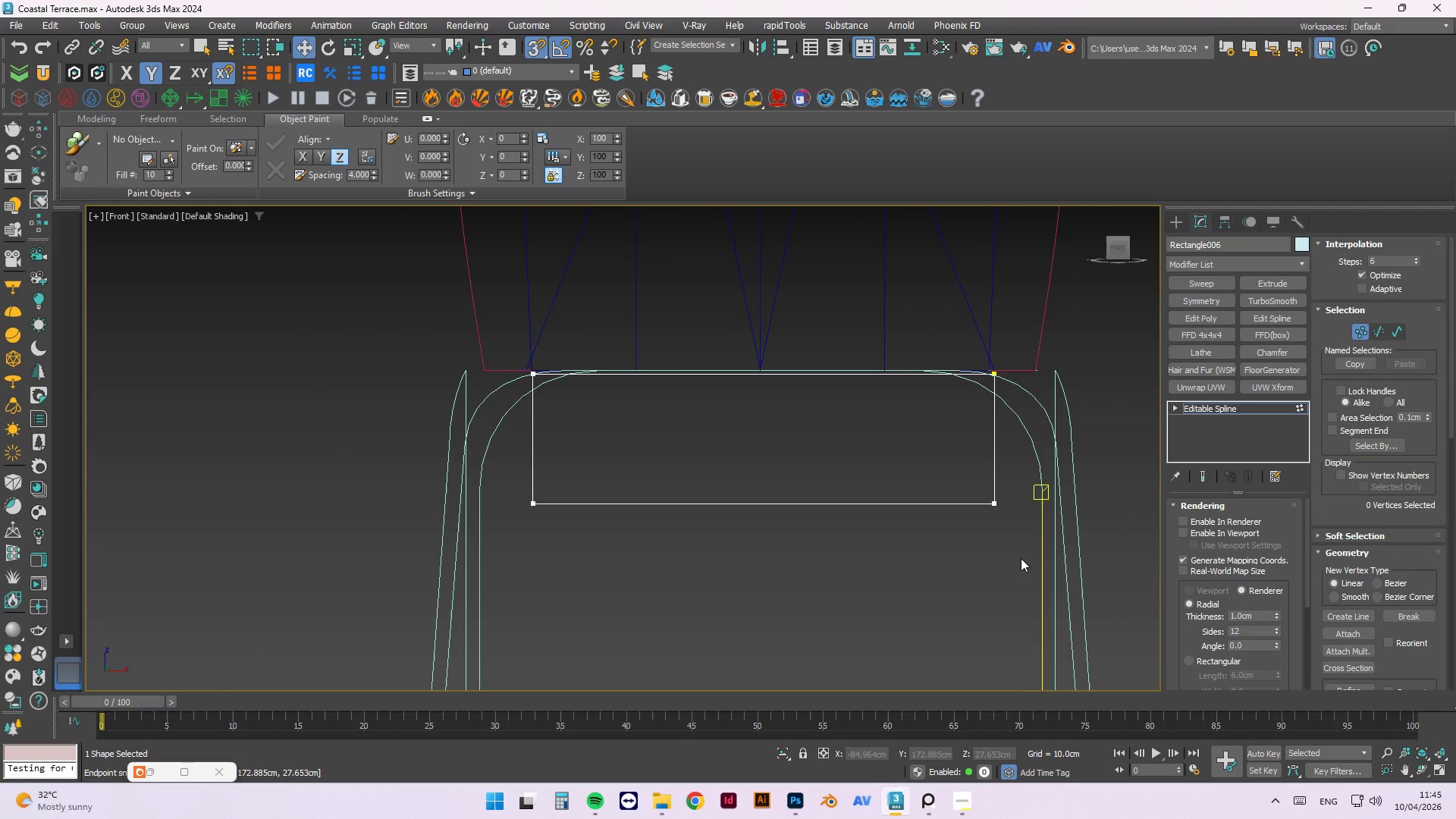 
left_click_drag(start_coordinate=[1019, 544], to_coordinate=[969, 324])
 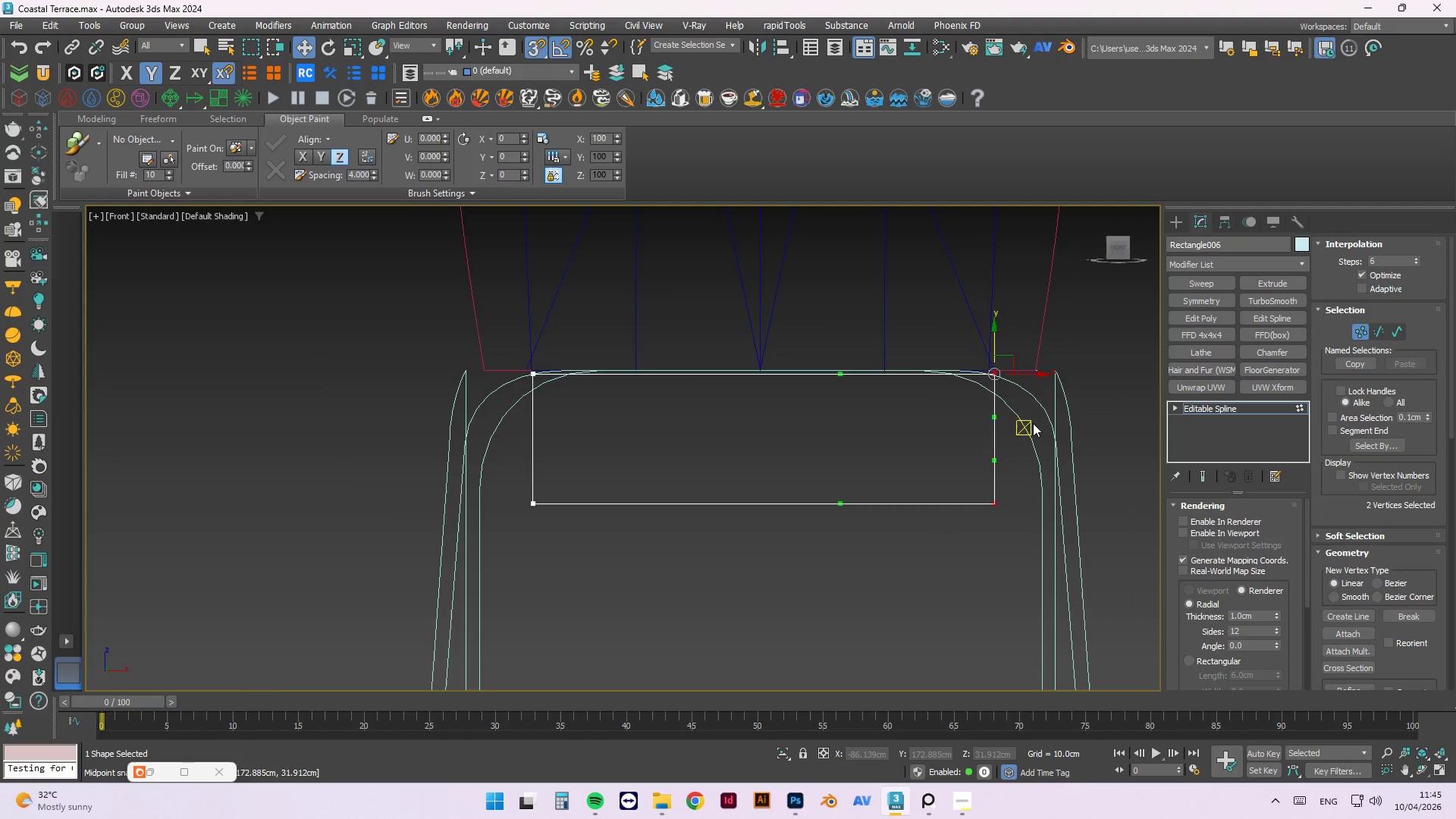 
scroll: coordinate [1031, 425], scroll_direction: up, amount: 1.0
 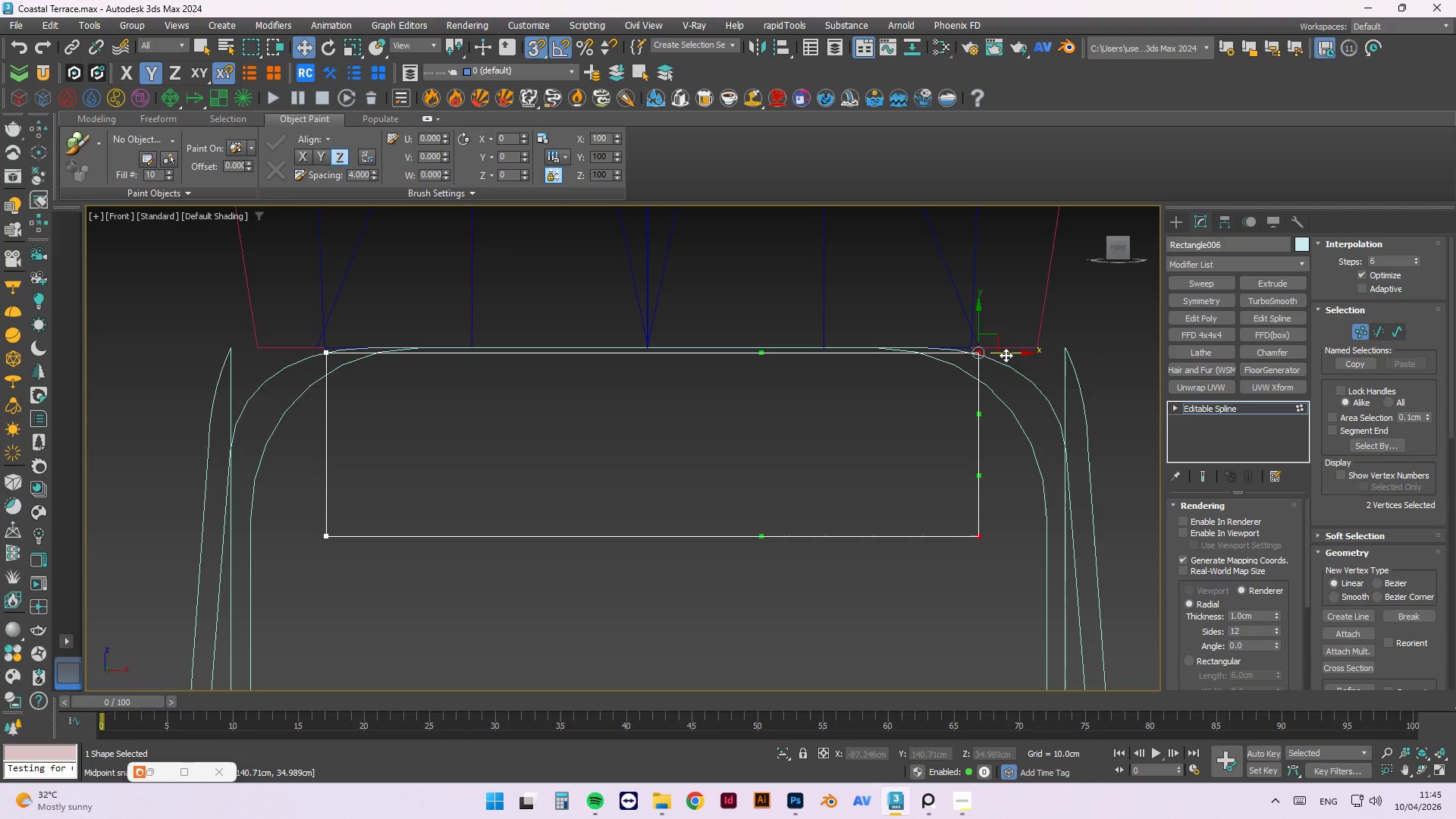 
left_click_drag(start_coordinate=[1006, 351], to_coordinate=[993, 350])
 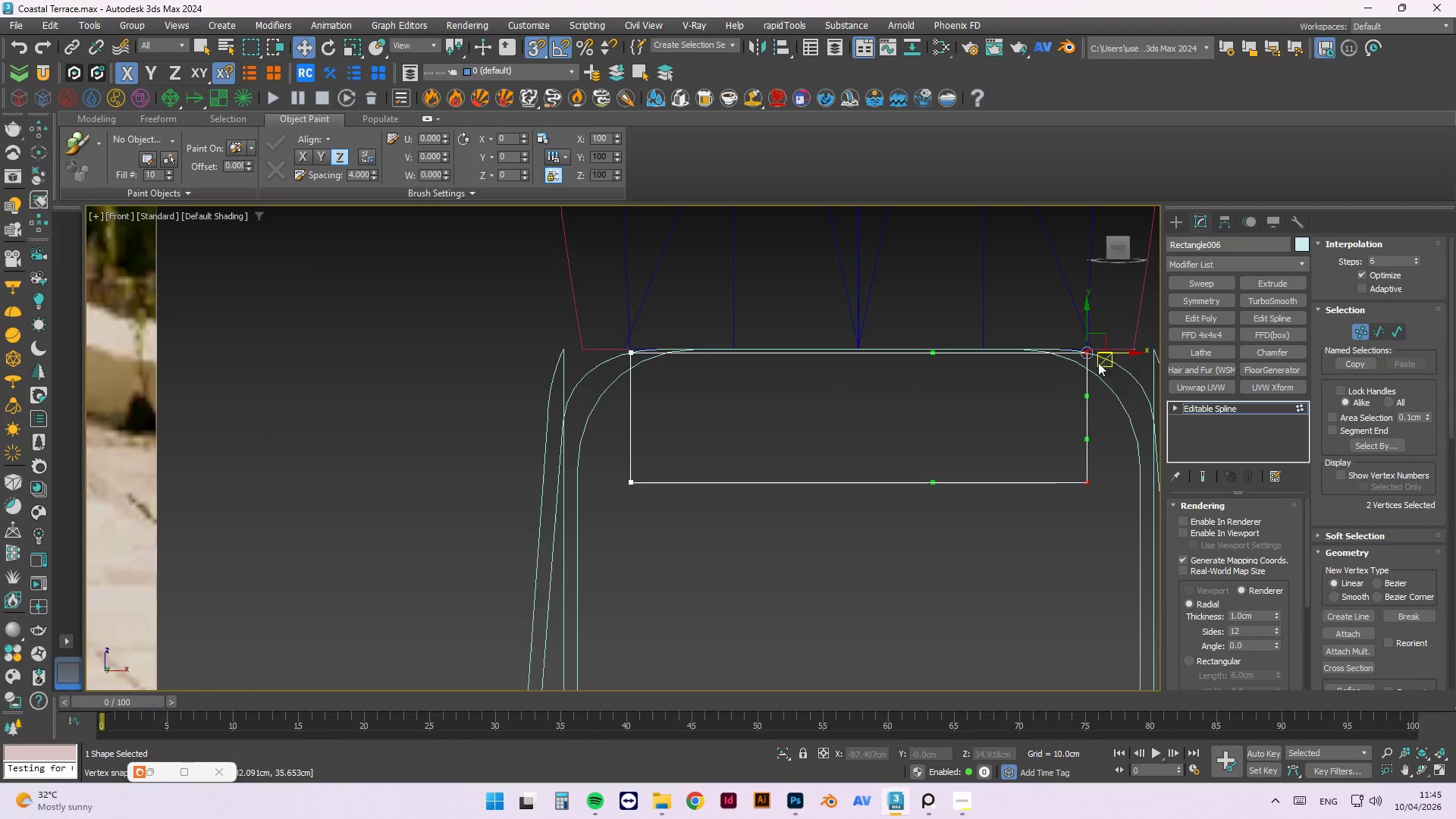 
scroll: coordinate [971, 343], scroll_direction: up, amount: 5.0
 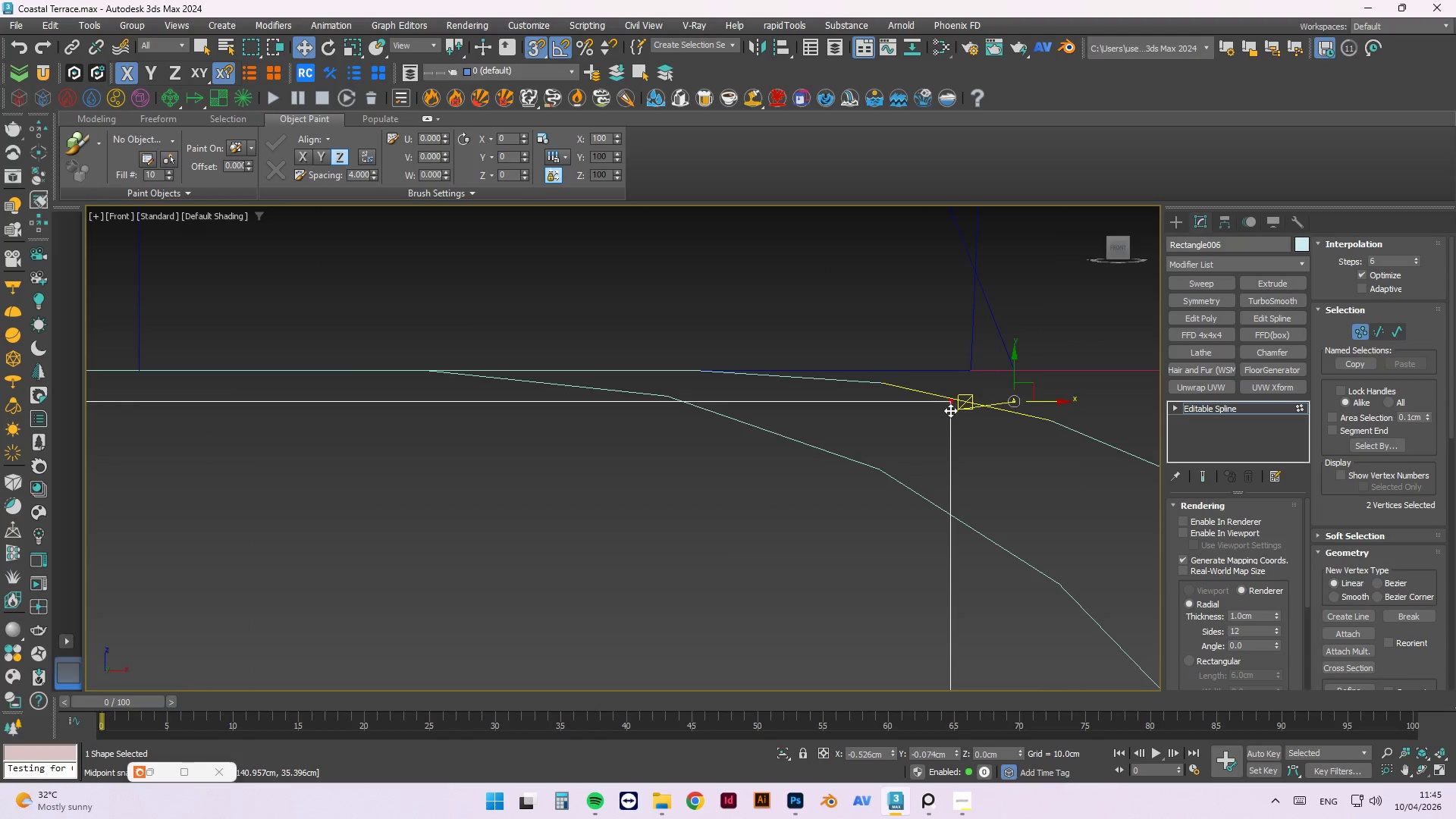 
scroll: coordinate [1117, 350], scroll_direction: down, amount: 6.0
 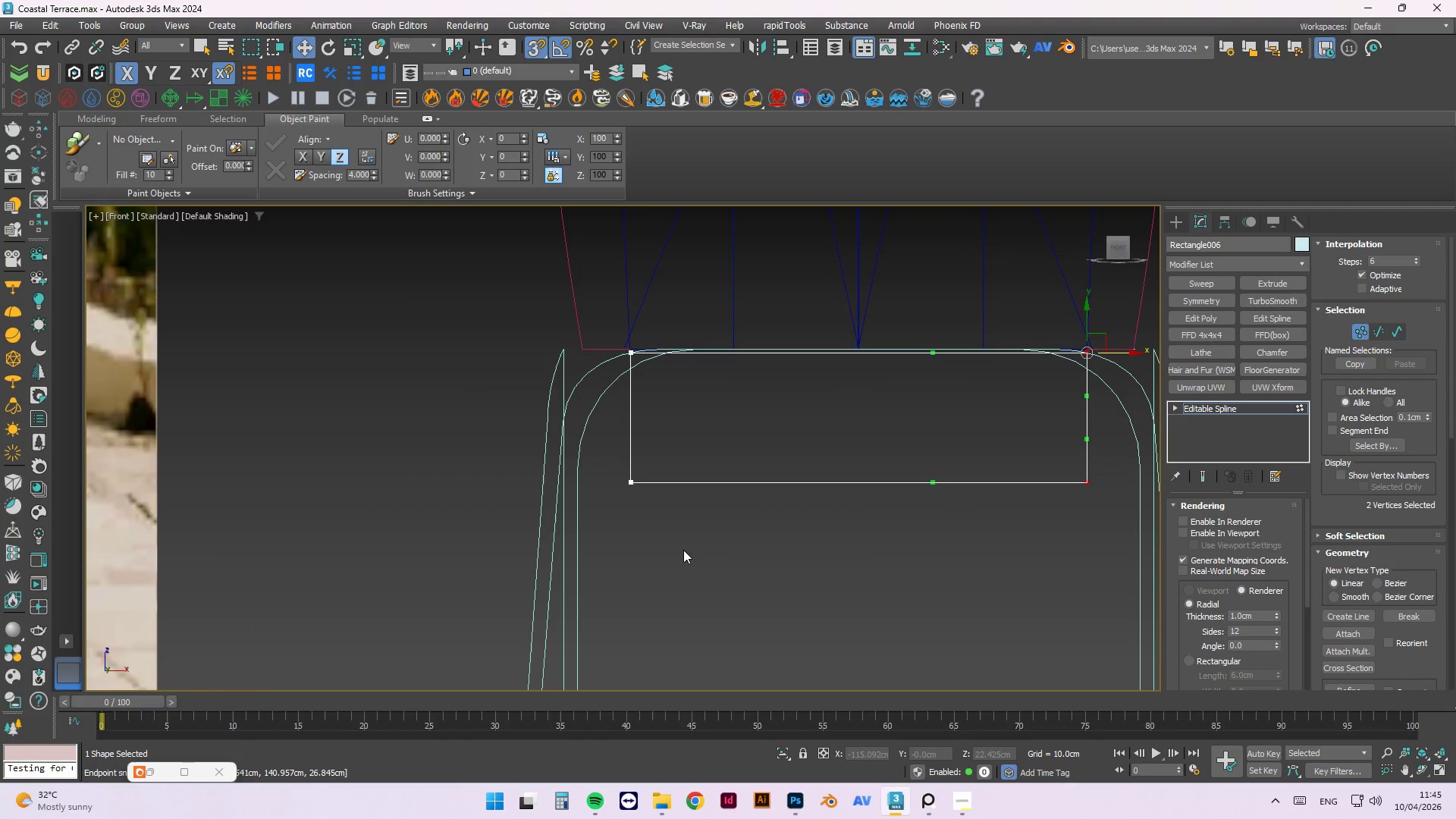 
left_click([812, 545])
 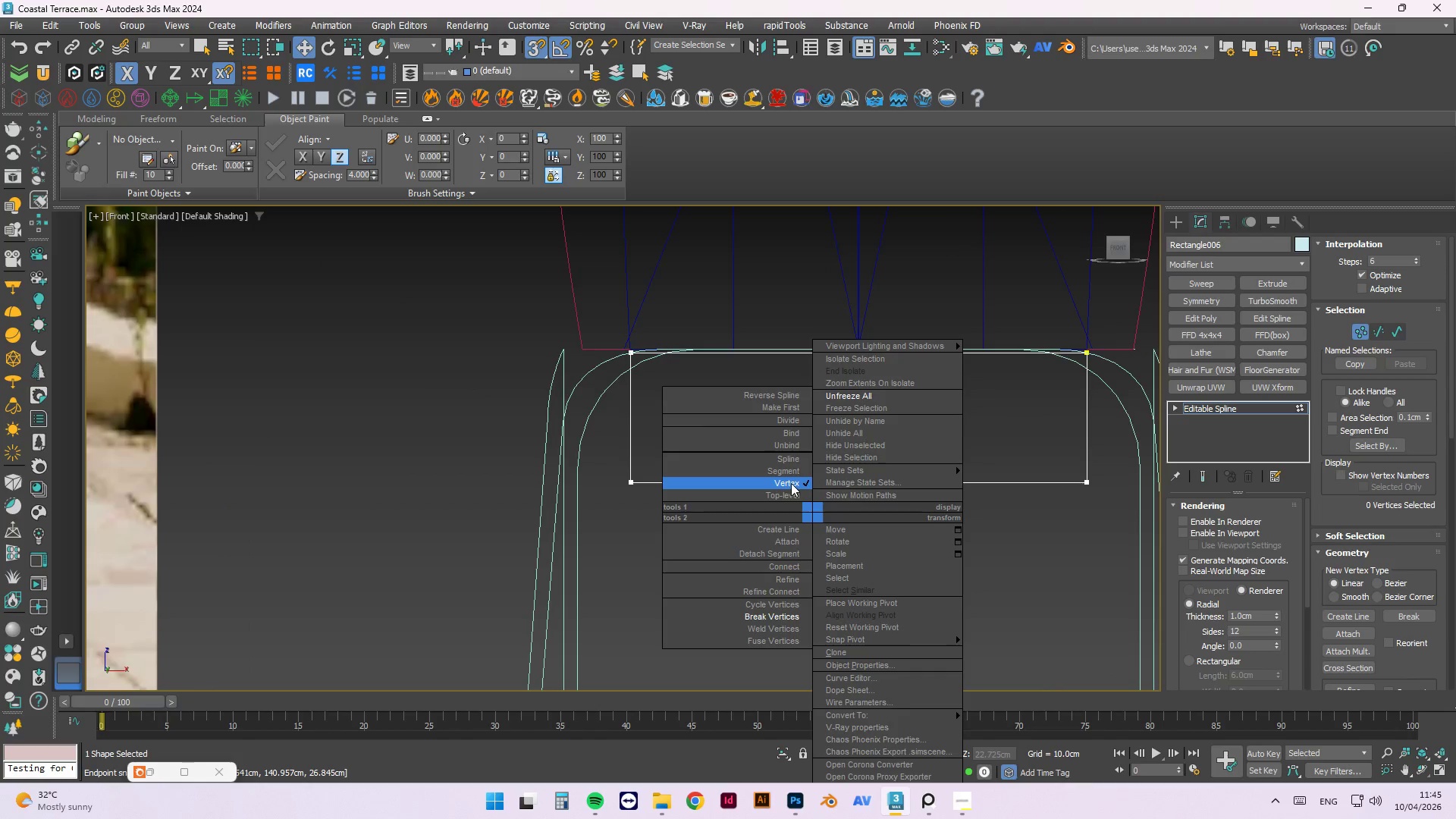 
left_click_drag(start_coordinate=[788, 493], to_coordinate=[788, 522])
 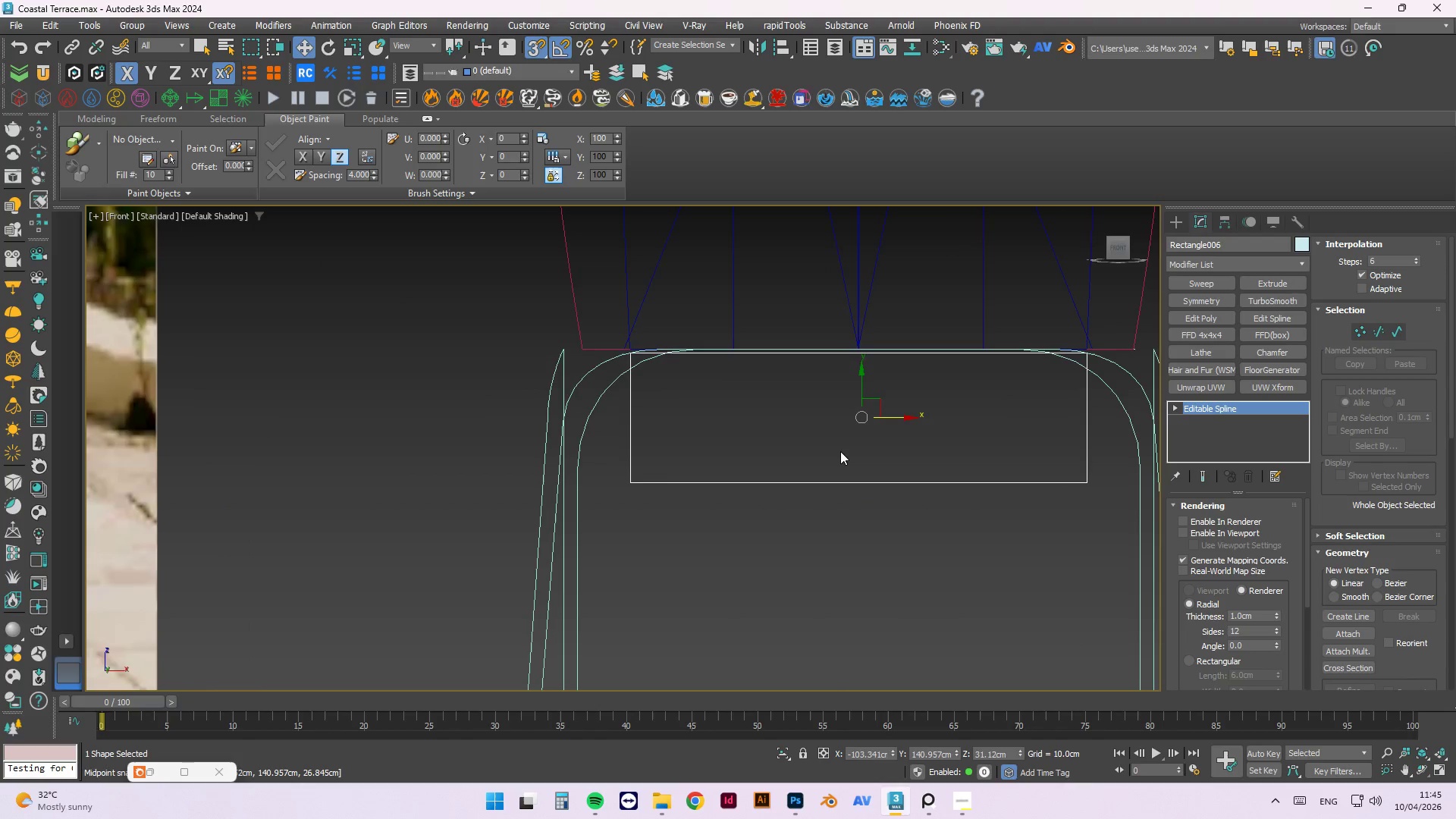 
key(Alt+Y)
 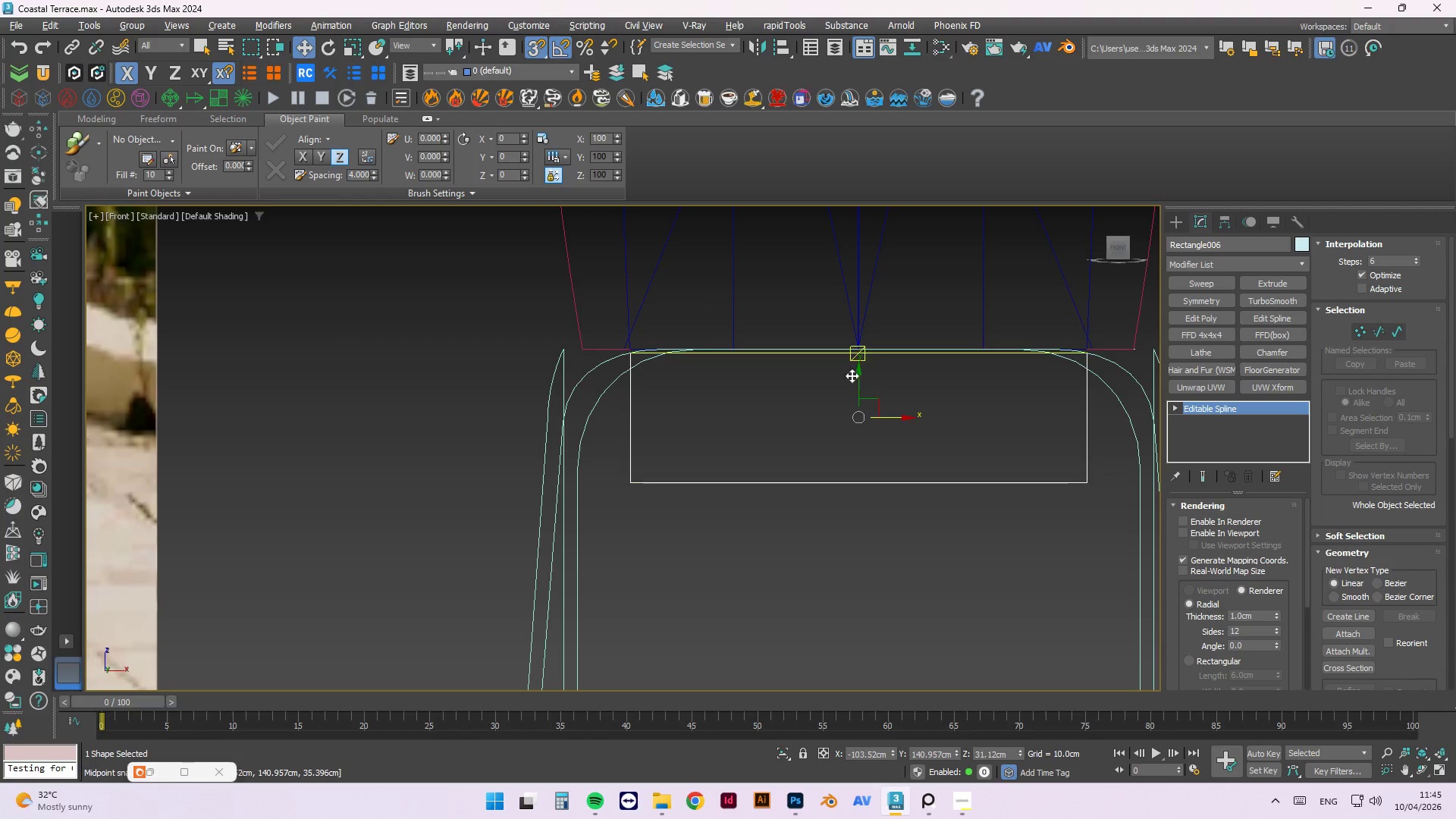 
left_click([839, 538])
 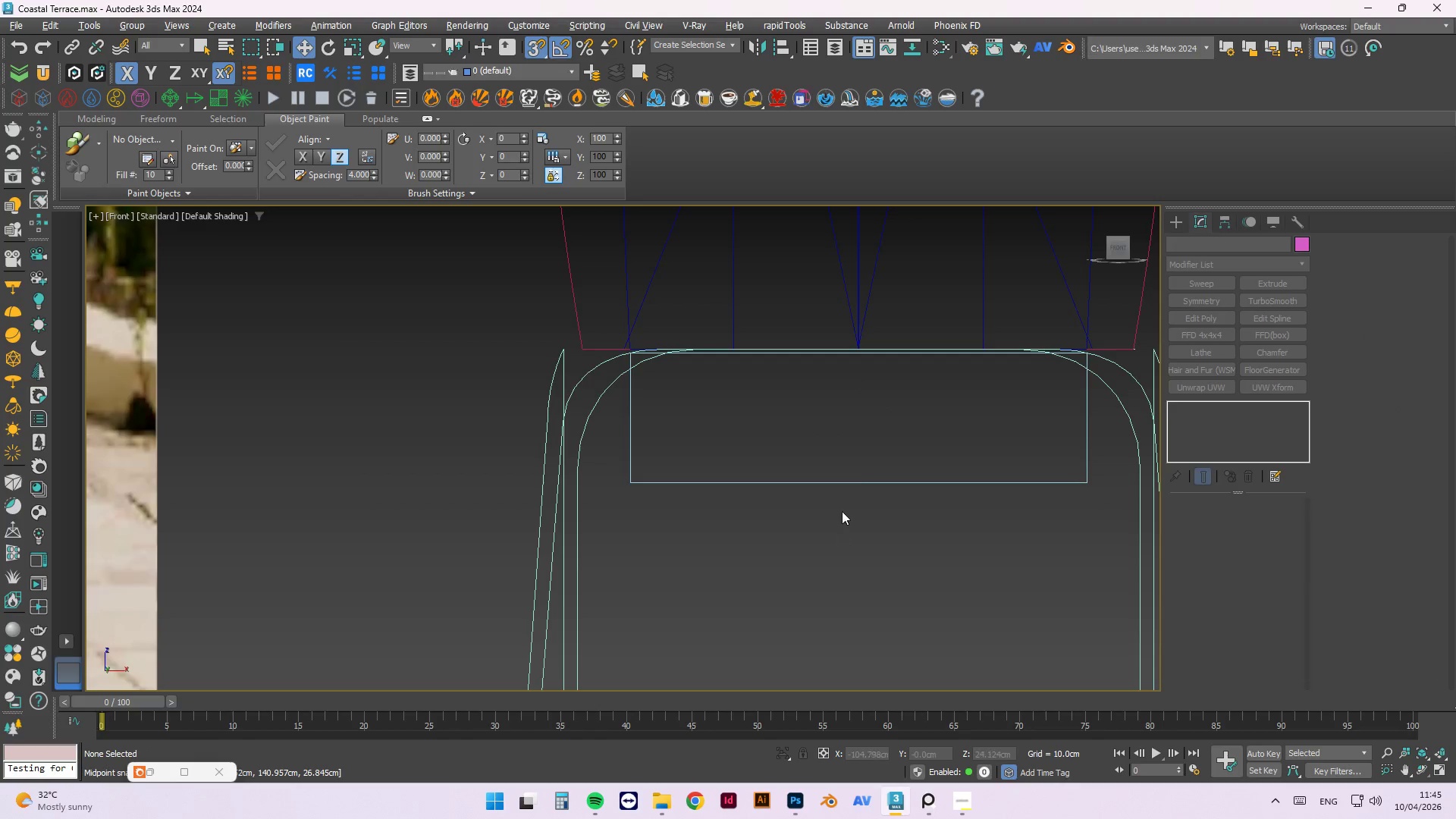 
scroll: coordinate [843, 502], scroll_direction: down, amount: 2.0
 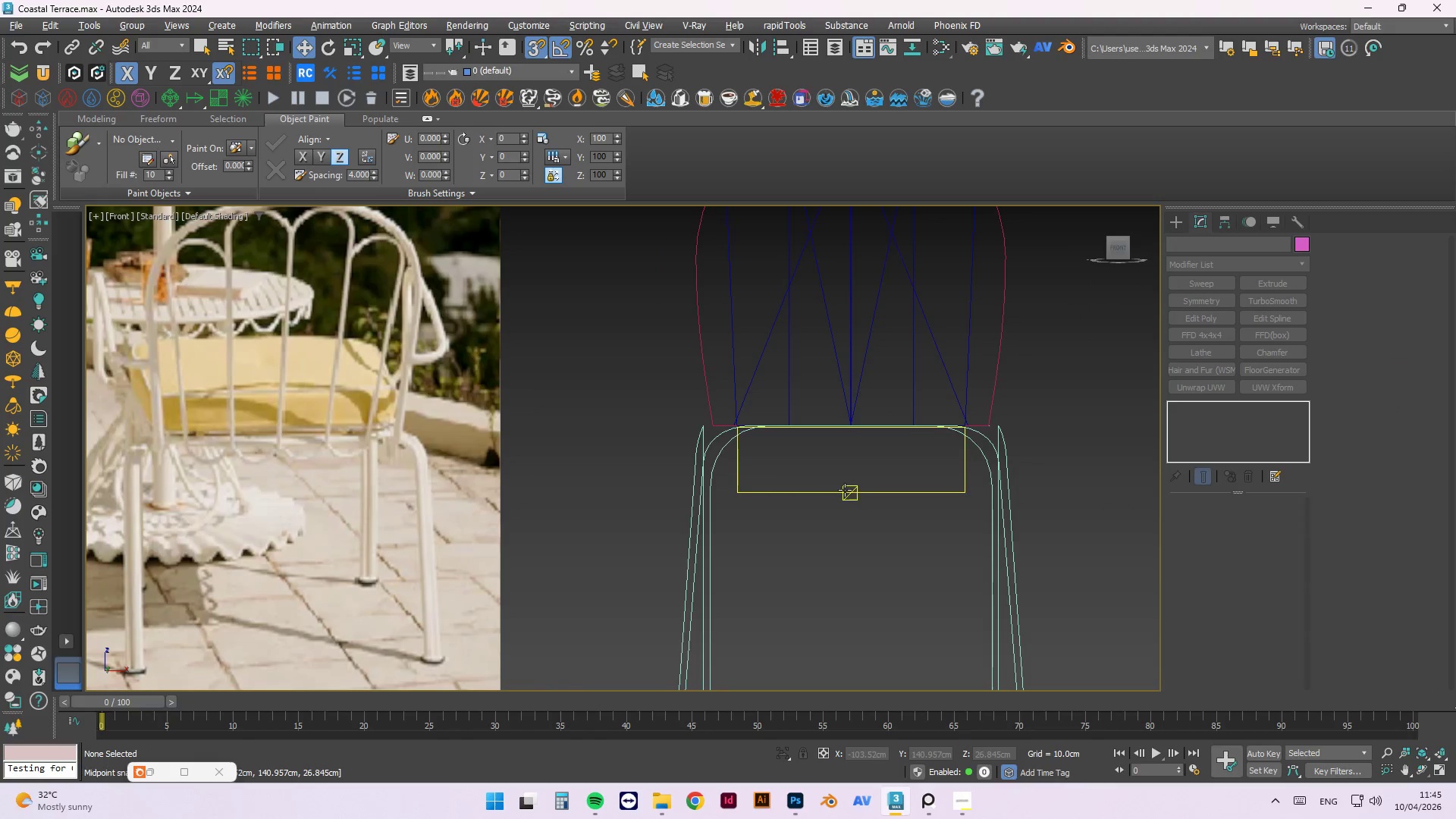 
left_click([845, 490])
 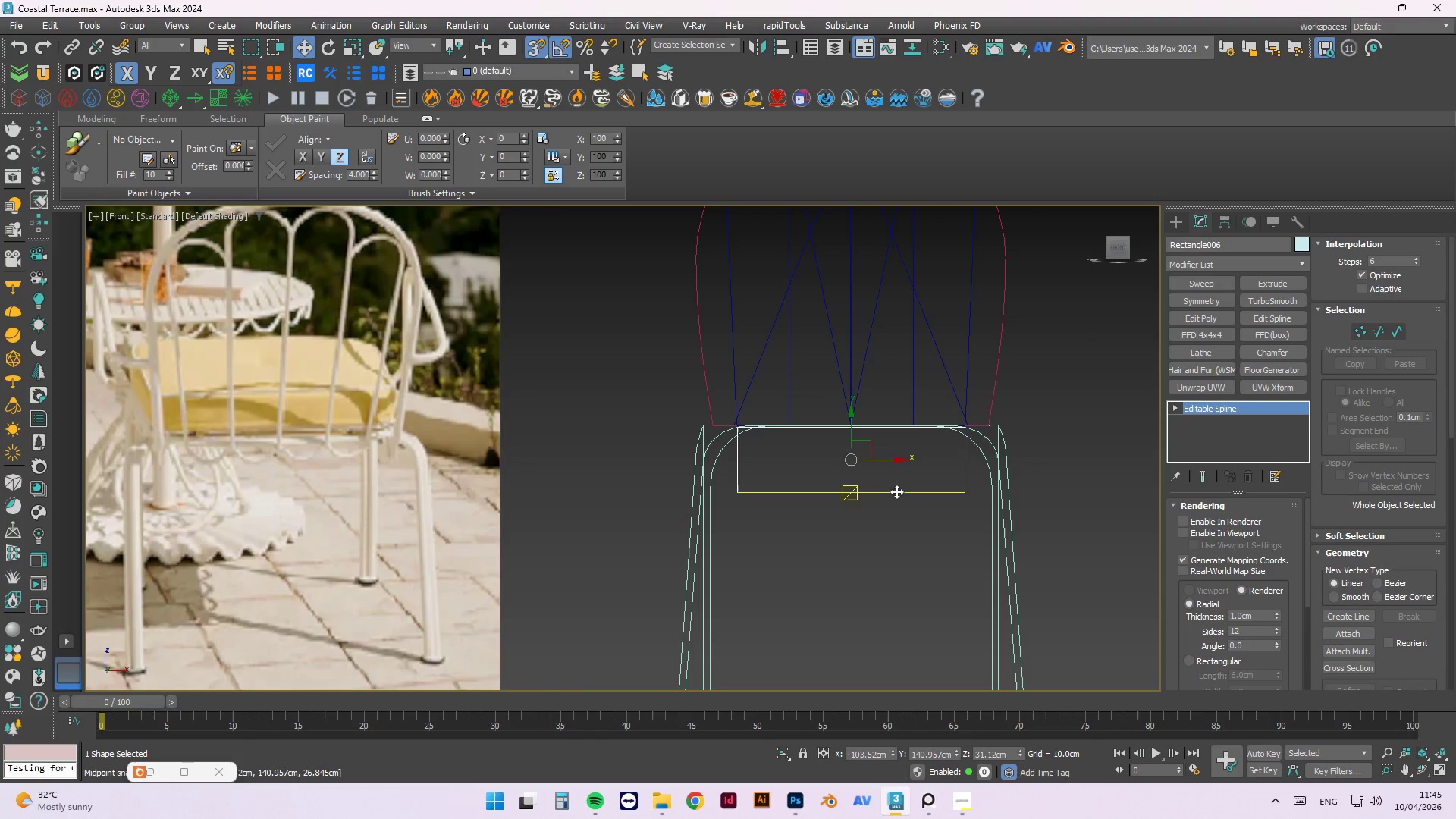 
key(1)
 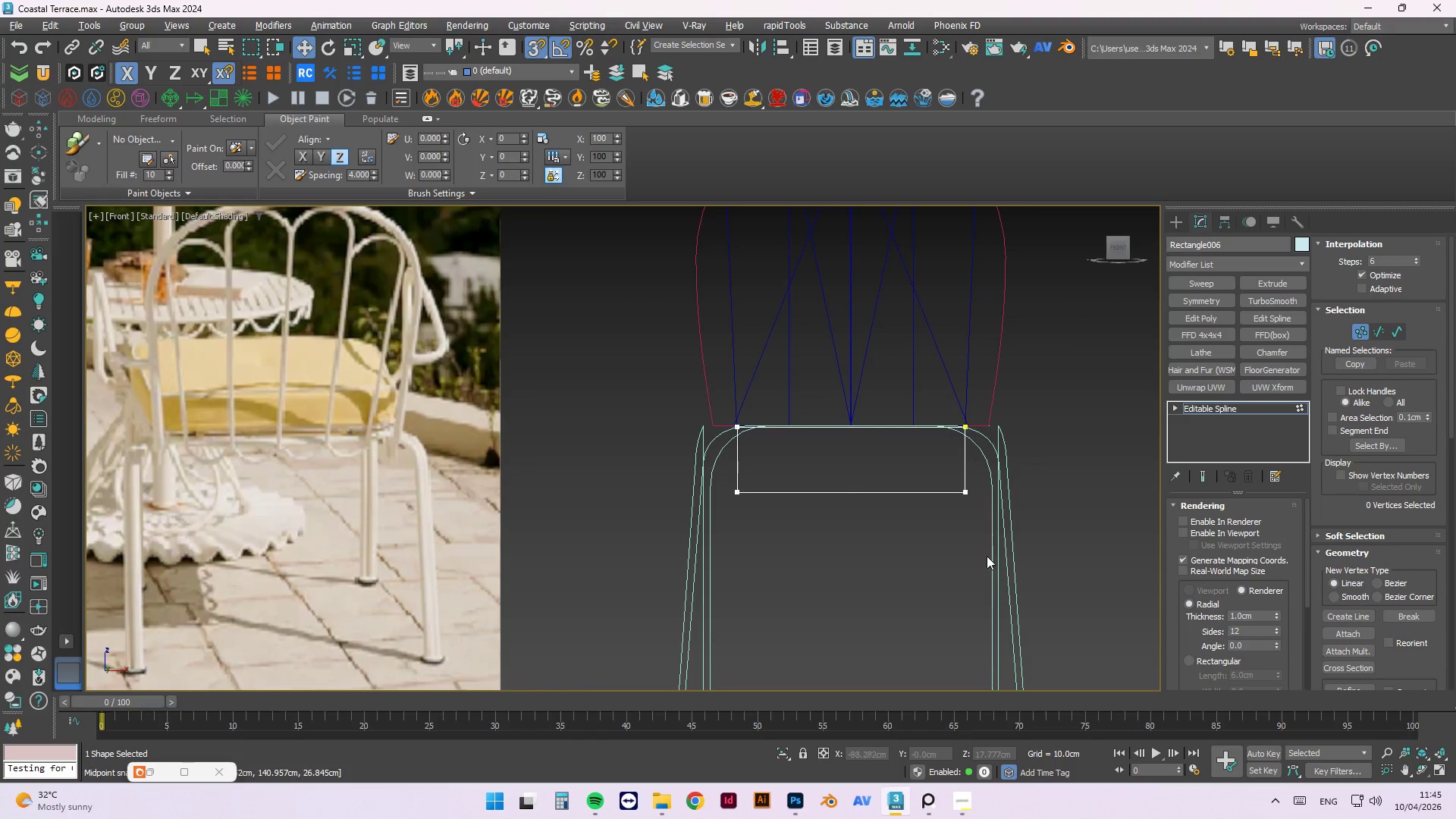 
left_click_drag(start_coordinate=[1078, 539], to_coordinate=[613, 457])
 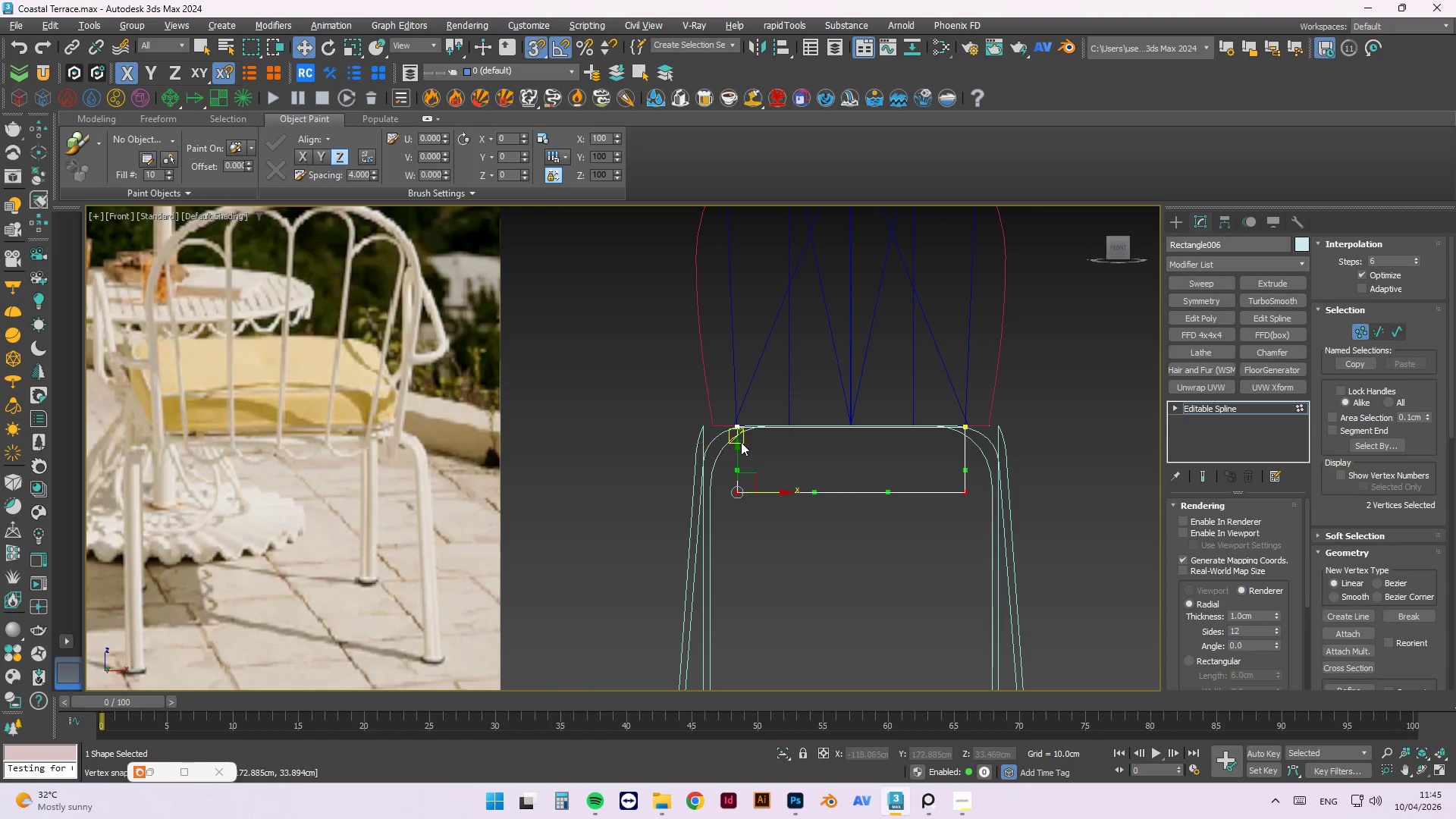 
scroll: coordinate [748, 442], scroll_direction: up, amount: 1.0
 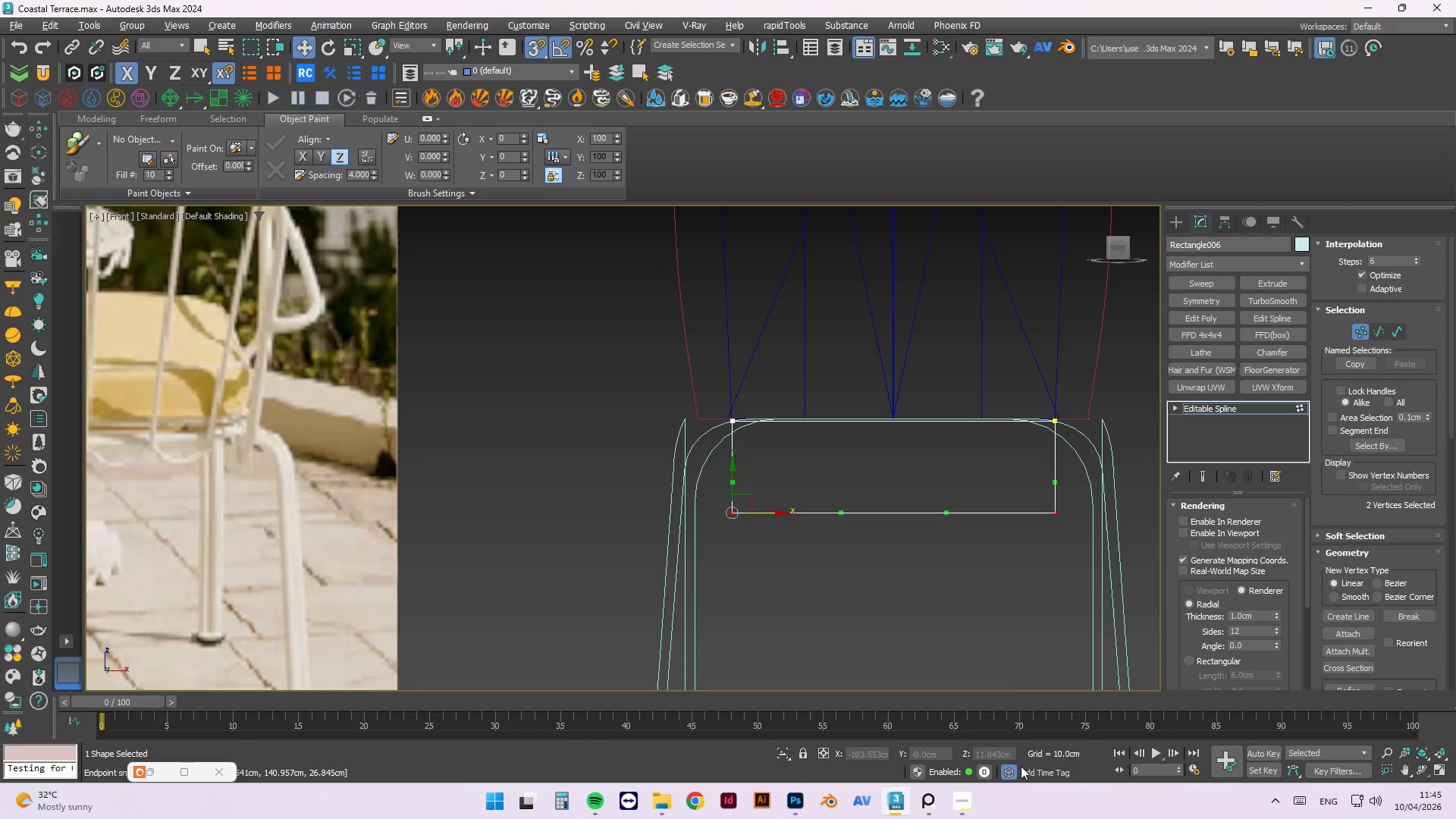 
key(W)
 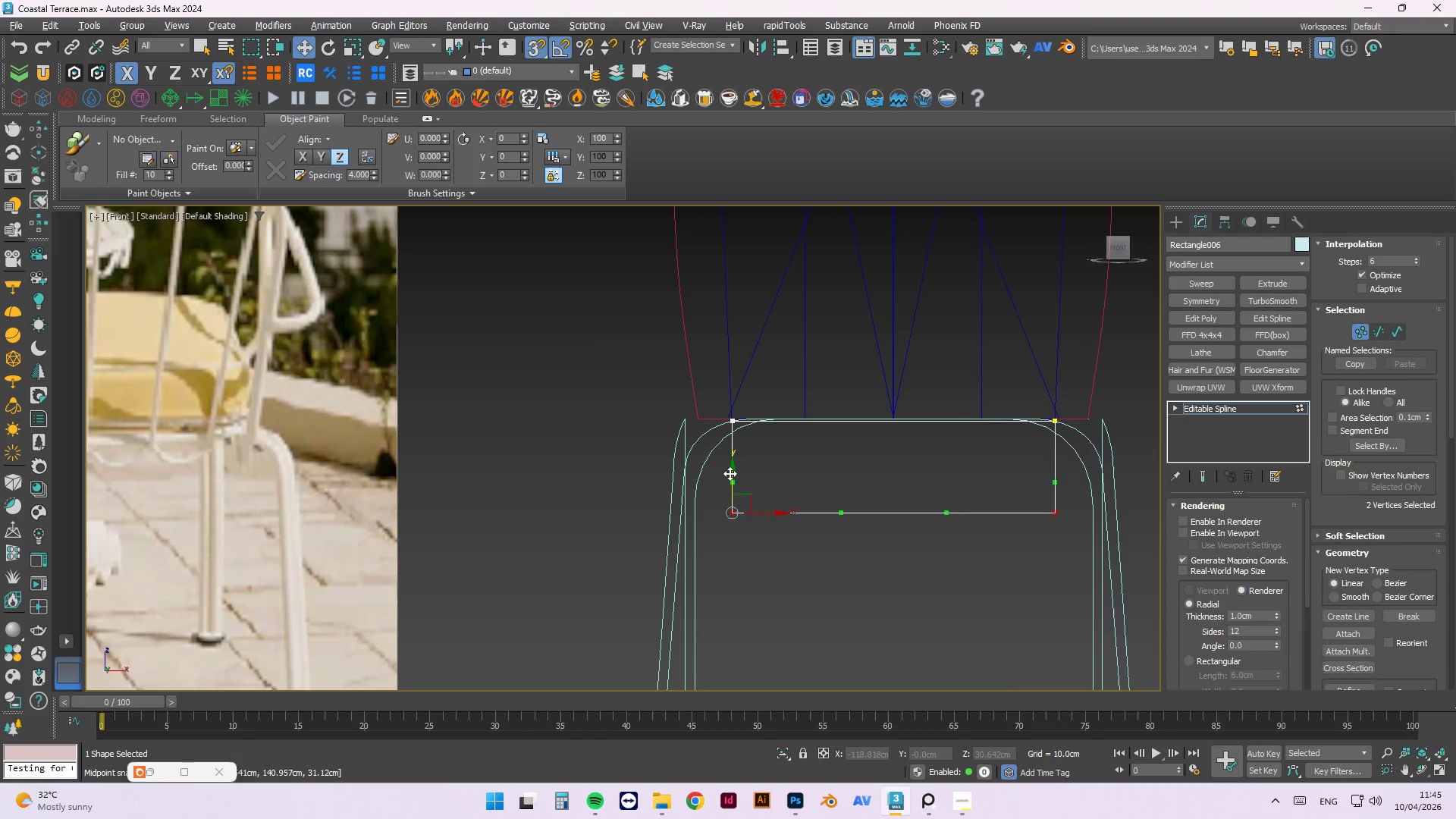 
left_click_drag(start_coordinate=[731, 473], to_coordinate=[1091, 445])
 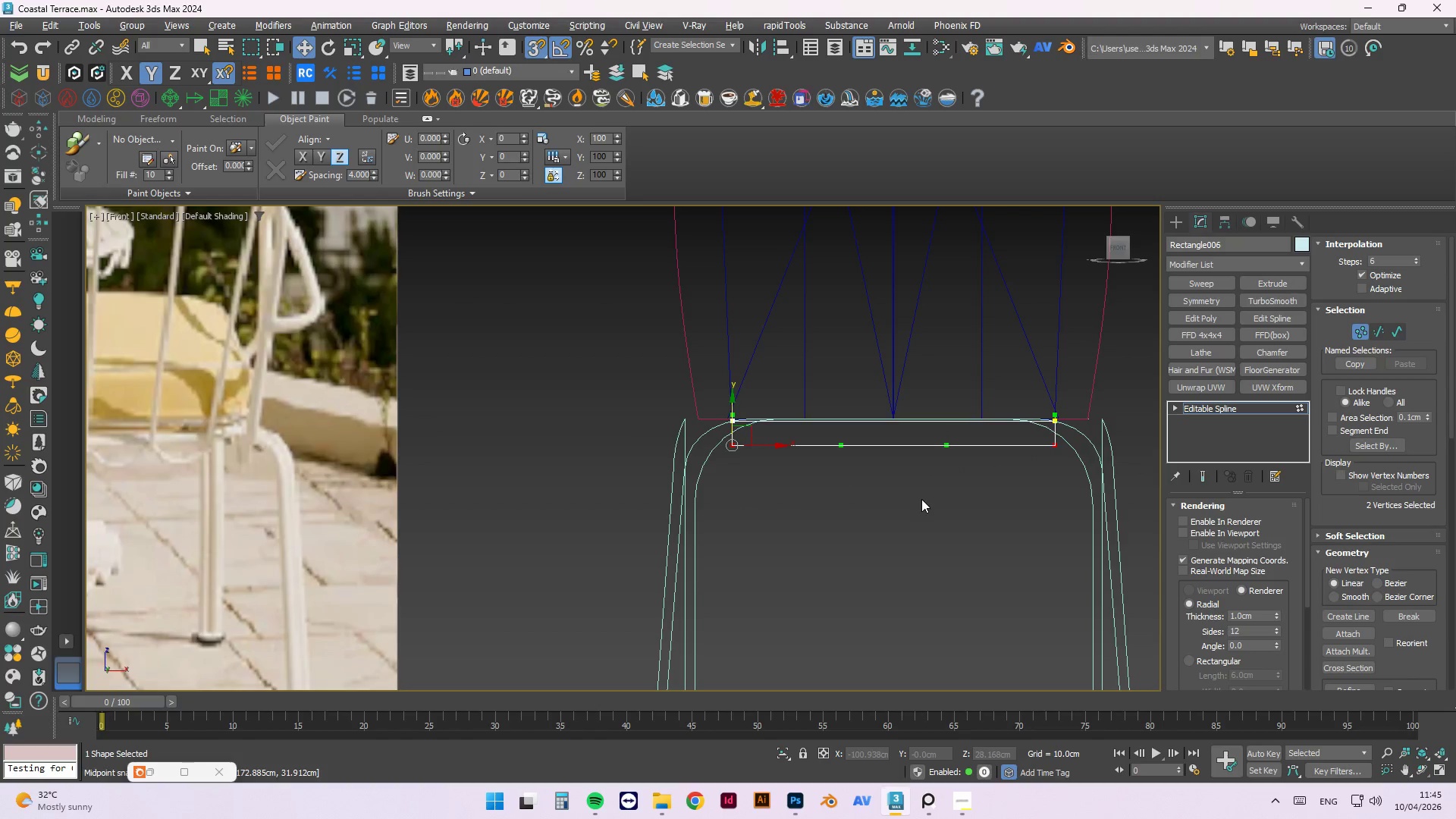 
left_click([919, 499])
 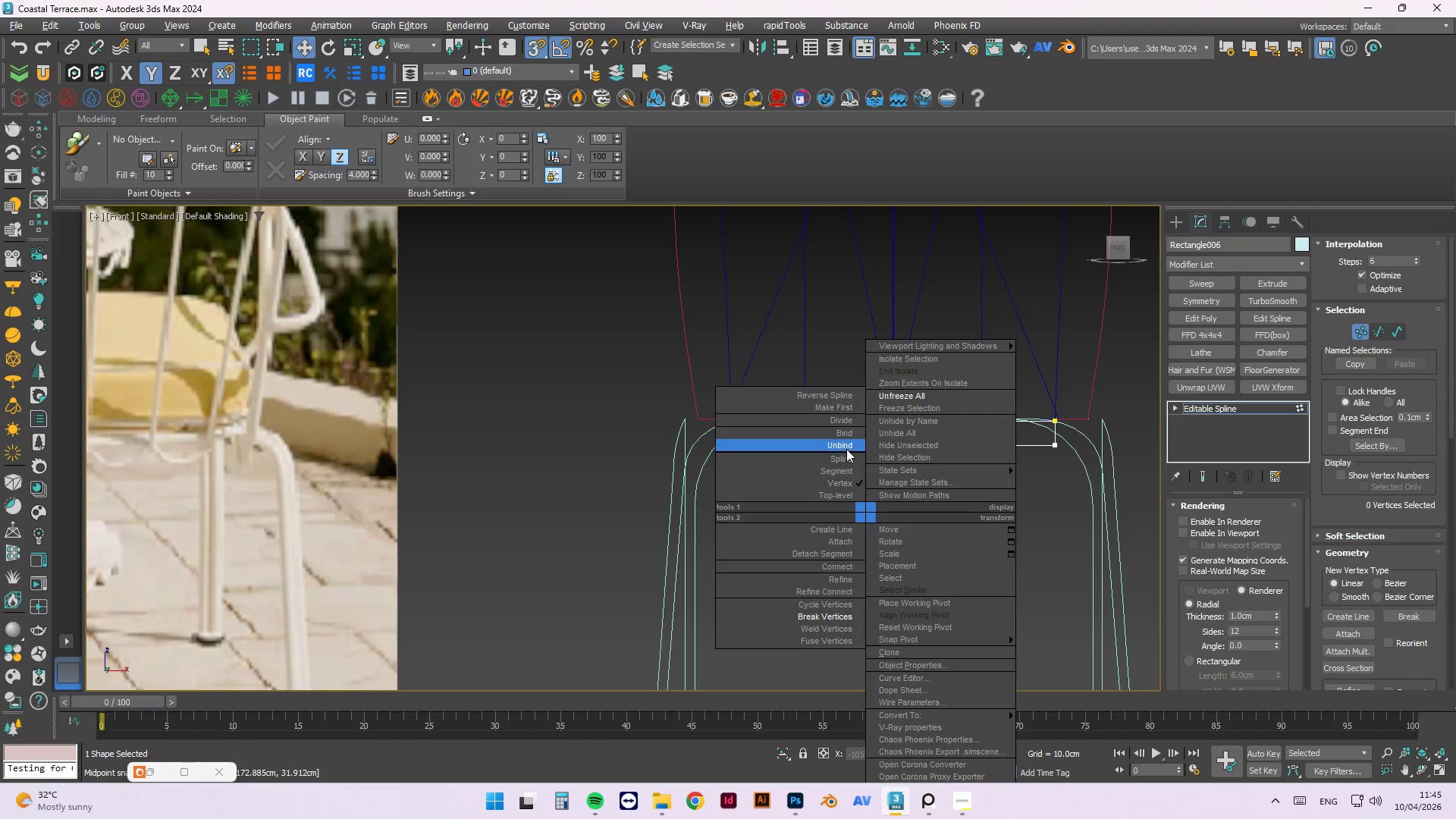 
left_click_drag(start_coordinate=[849, 489], to_coordinate=[849, 532])
 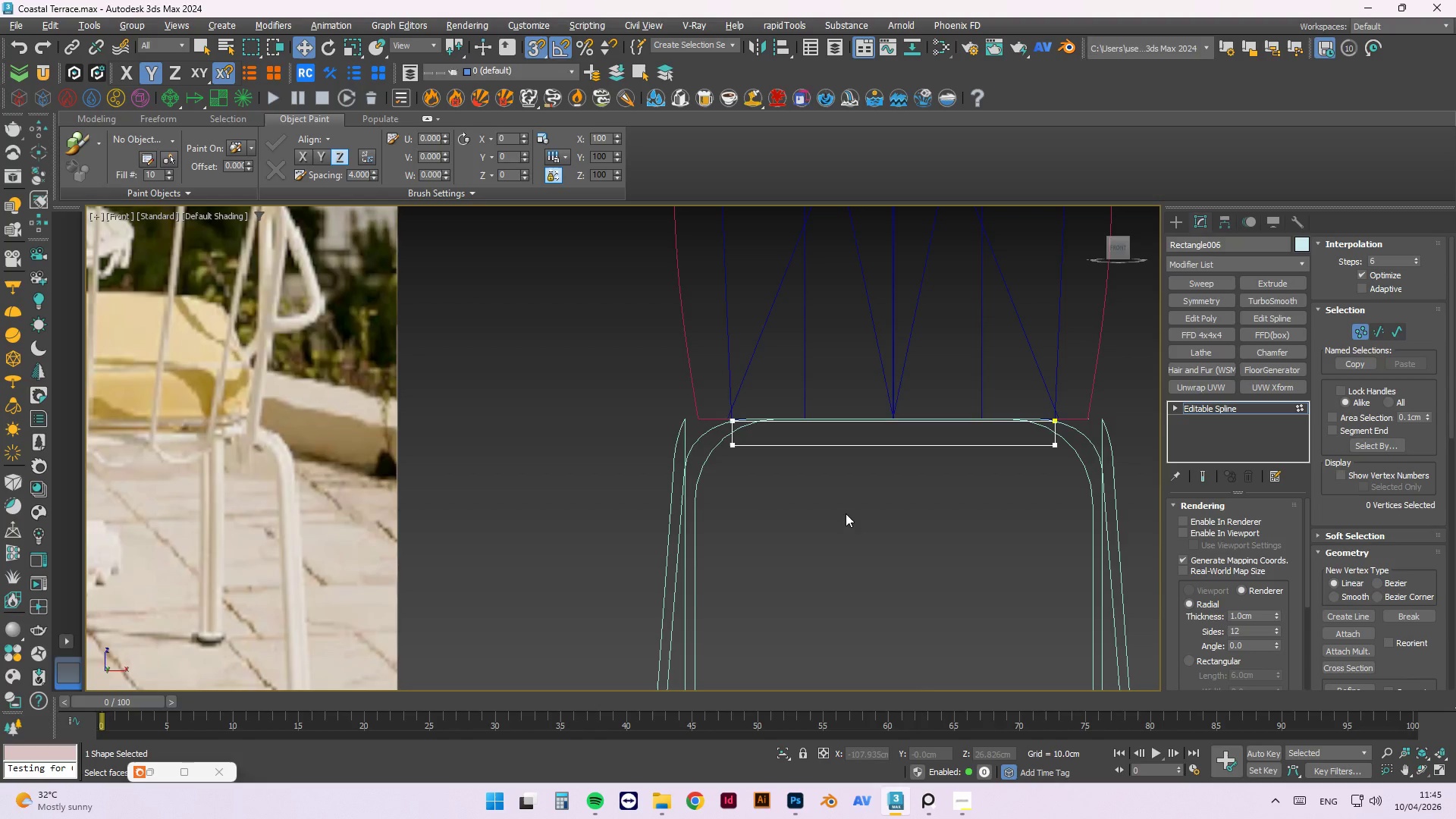 
right_click([846, 513])
 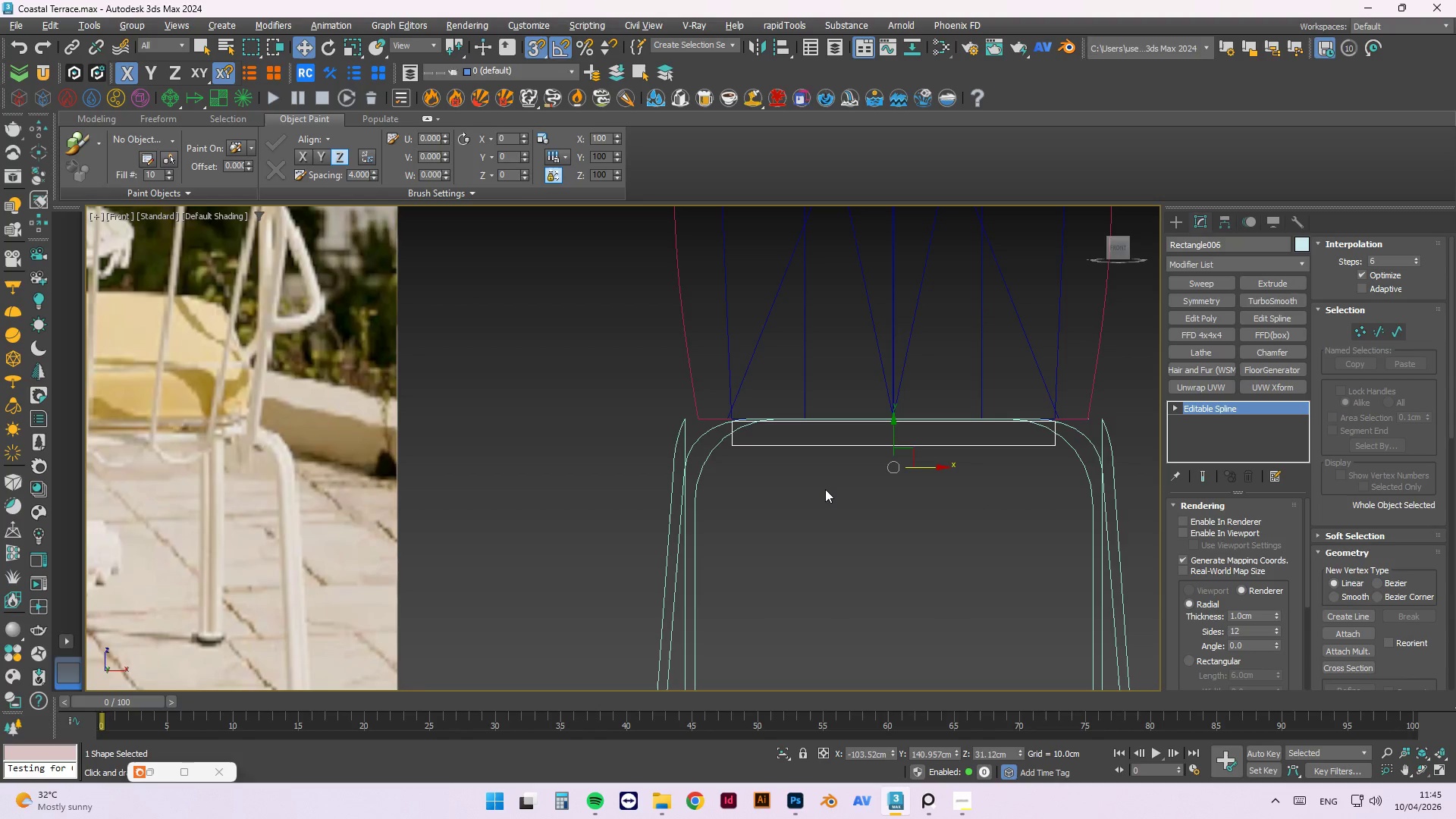 
double_click([874, 498])
 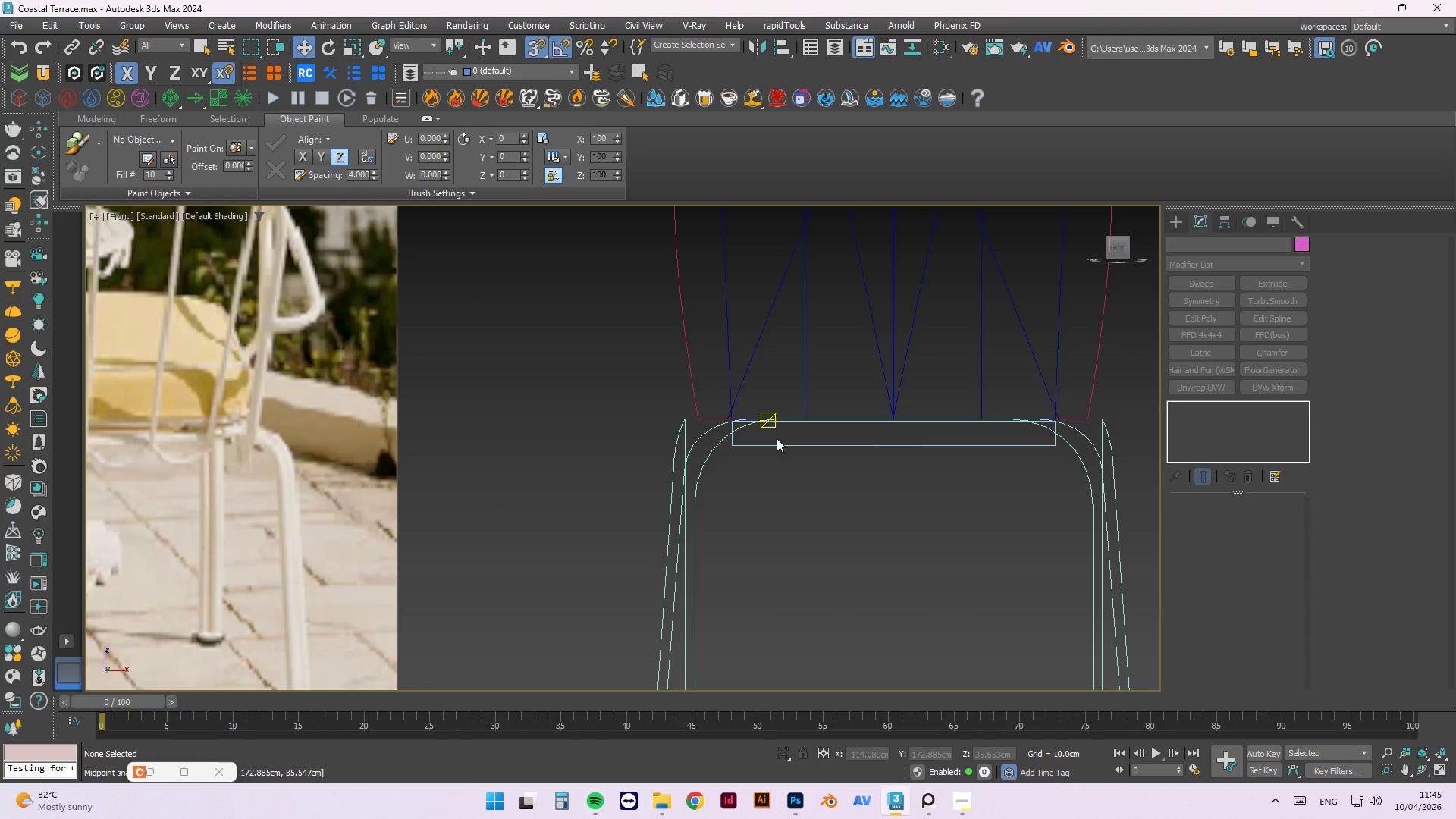 
key(Control+S)
 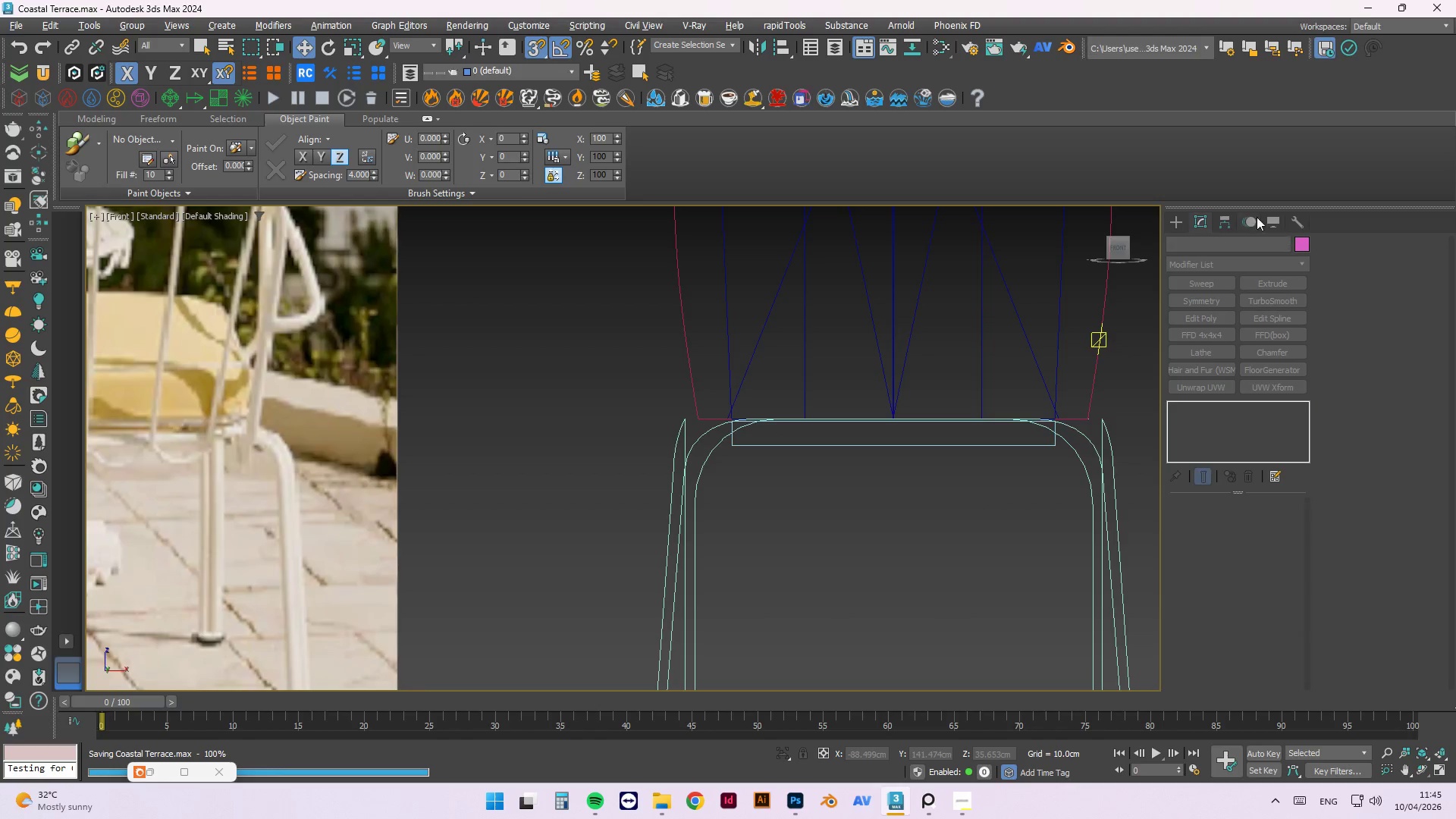 
left_click([1178, 223])
 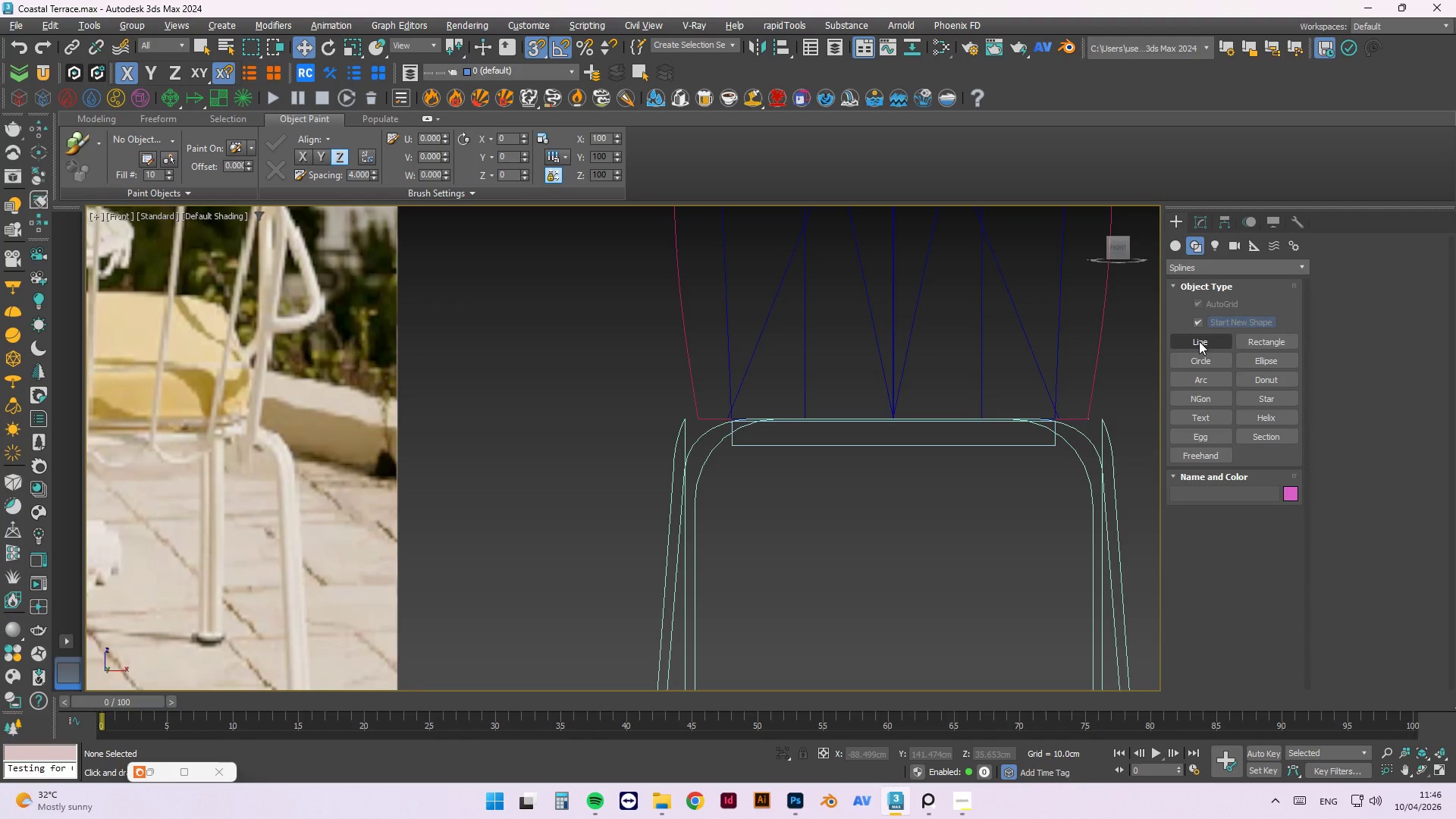 
left_click([1199, 341])
 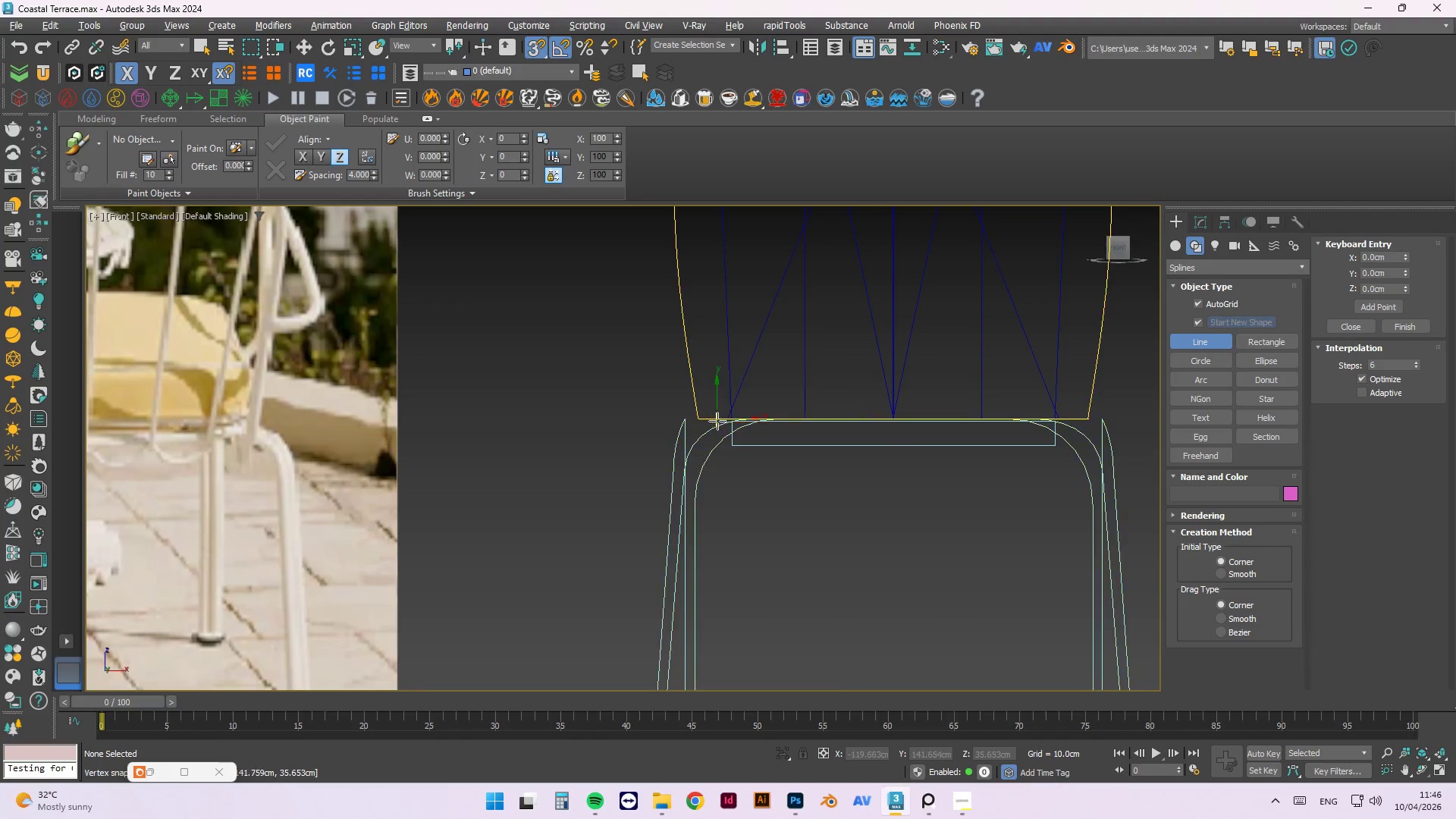 
scroll: coordinate [721, 407], scroll_direction: up, amount: 5.0
 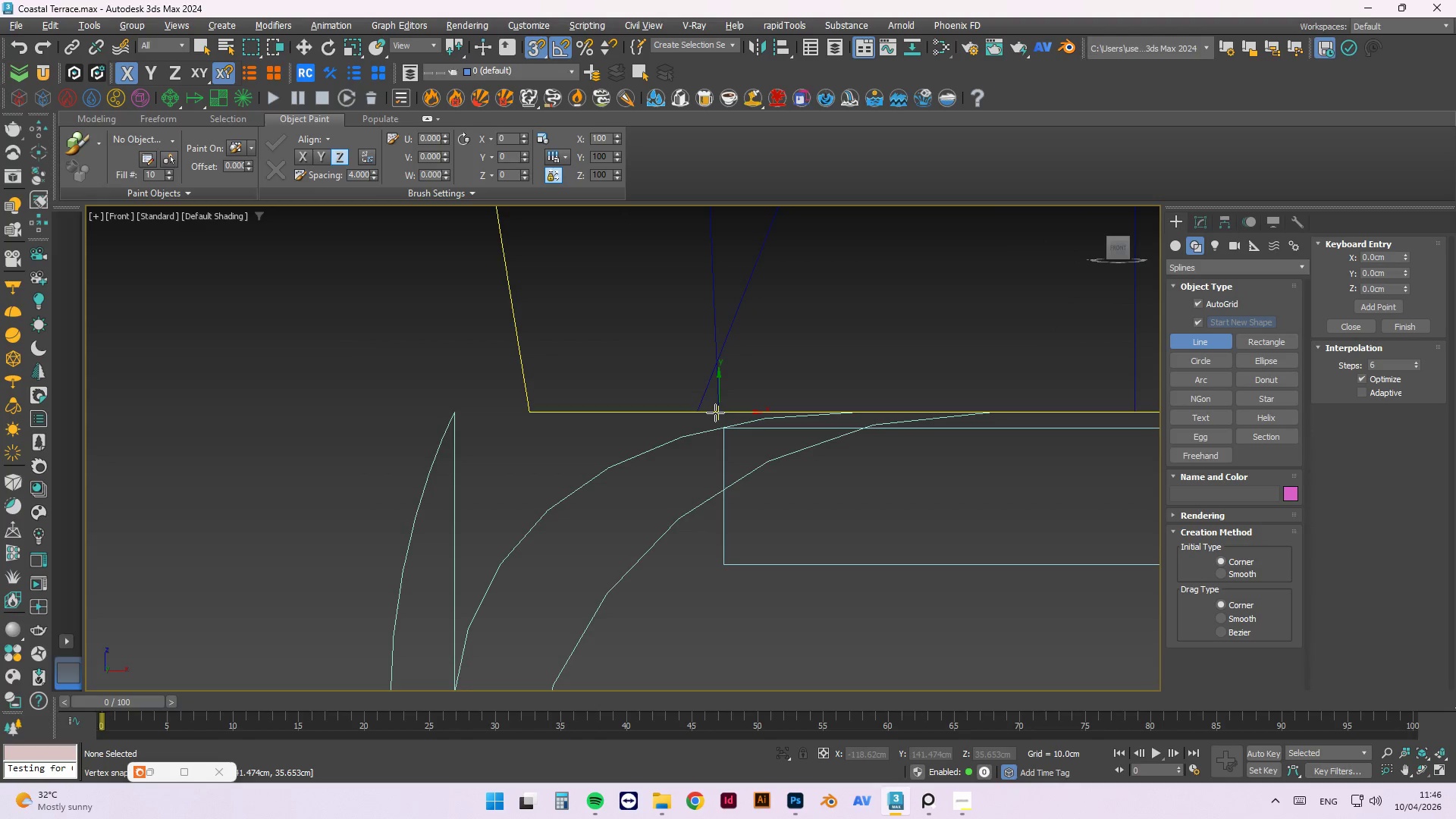 
left_click([719, 411])
 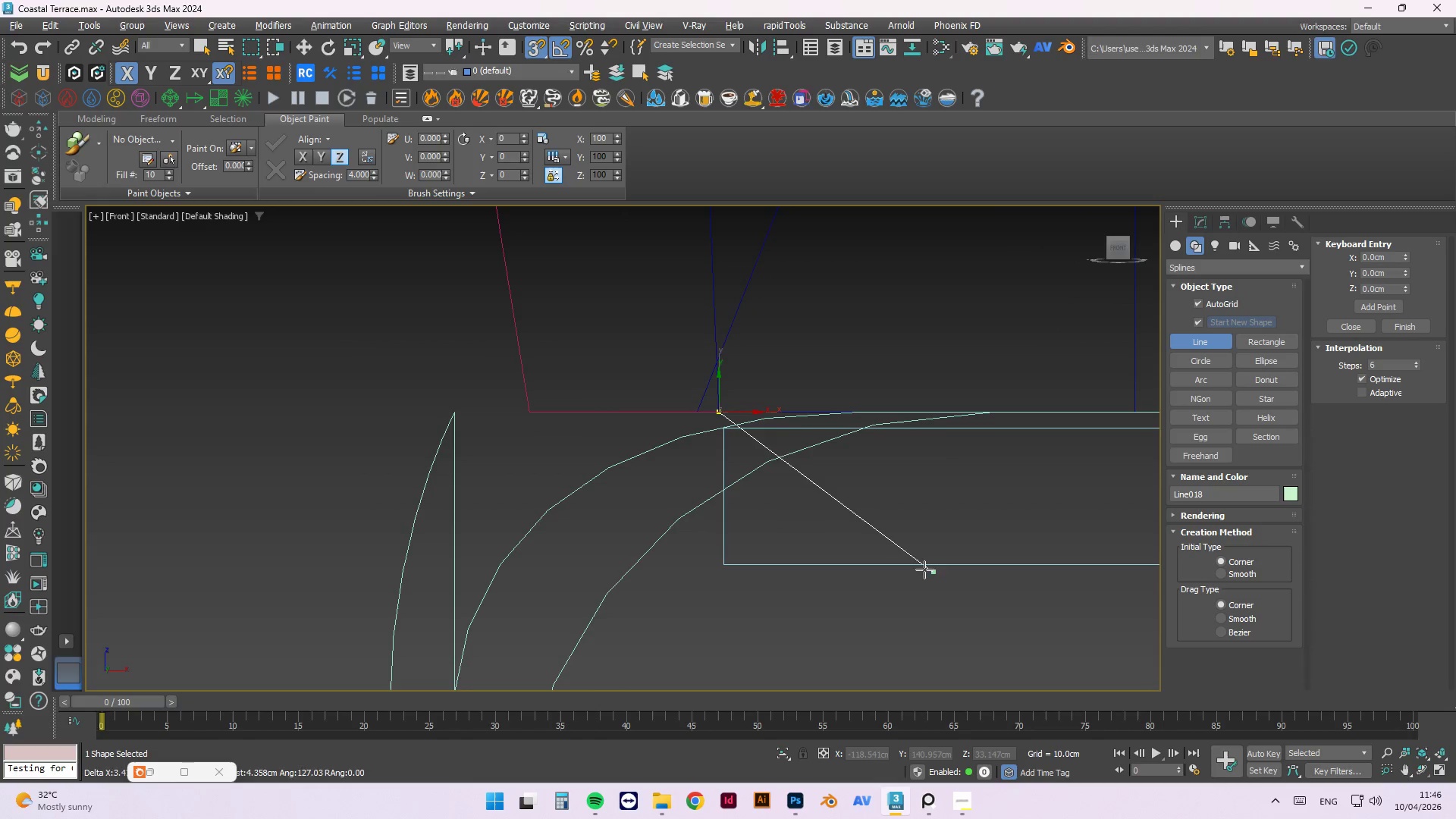 
scroll: coordinate [846, 529], scroll_direction: down, amount: 2.0
 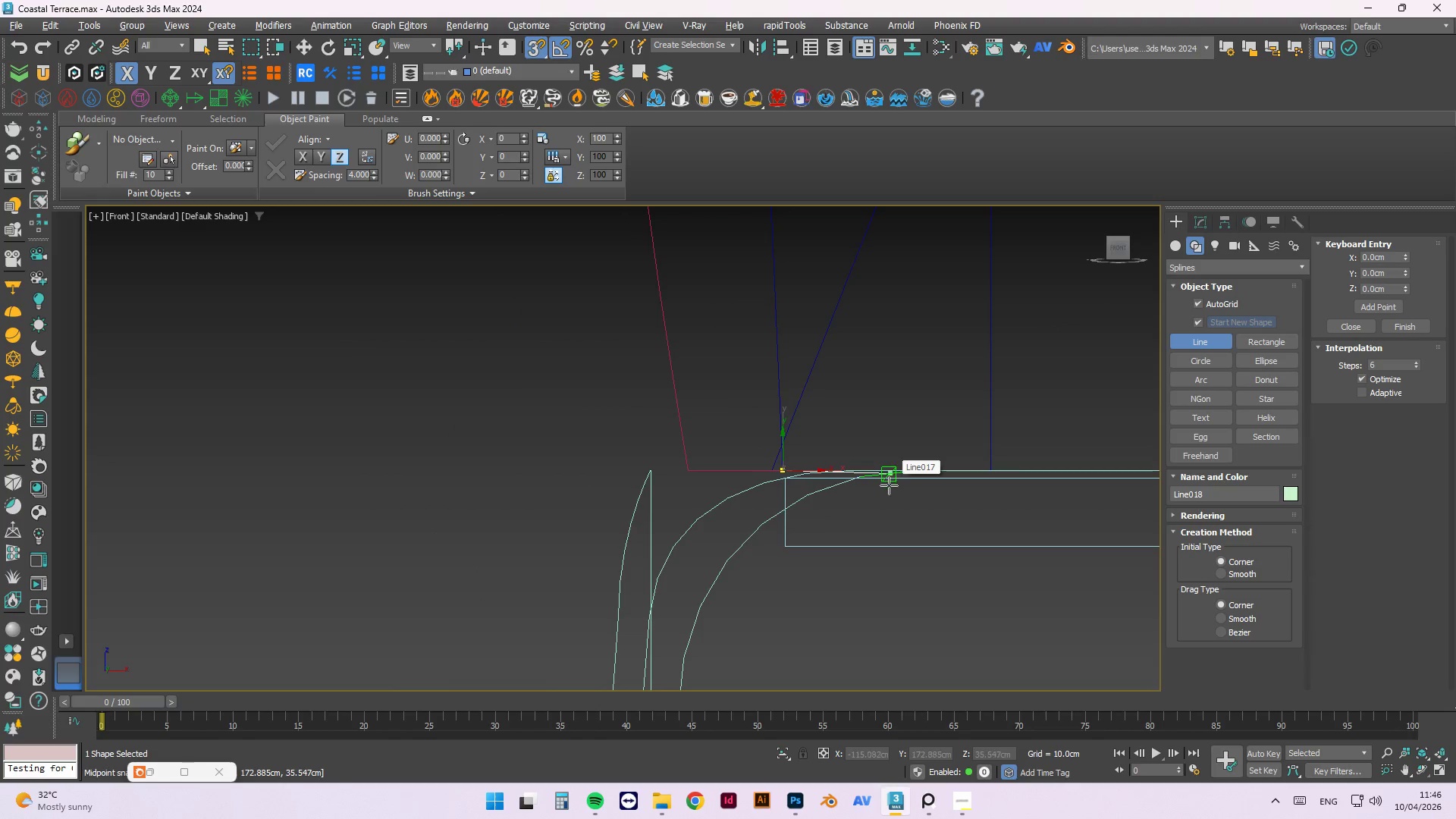 
left_click([885, 469])
 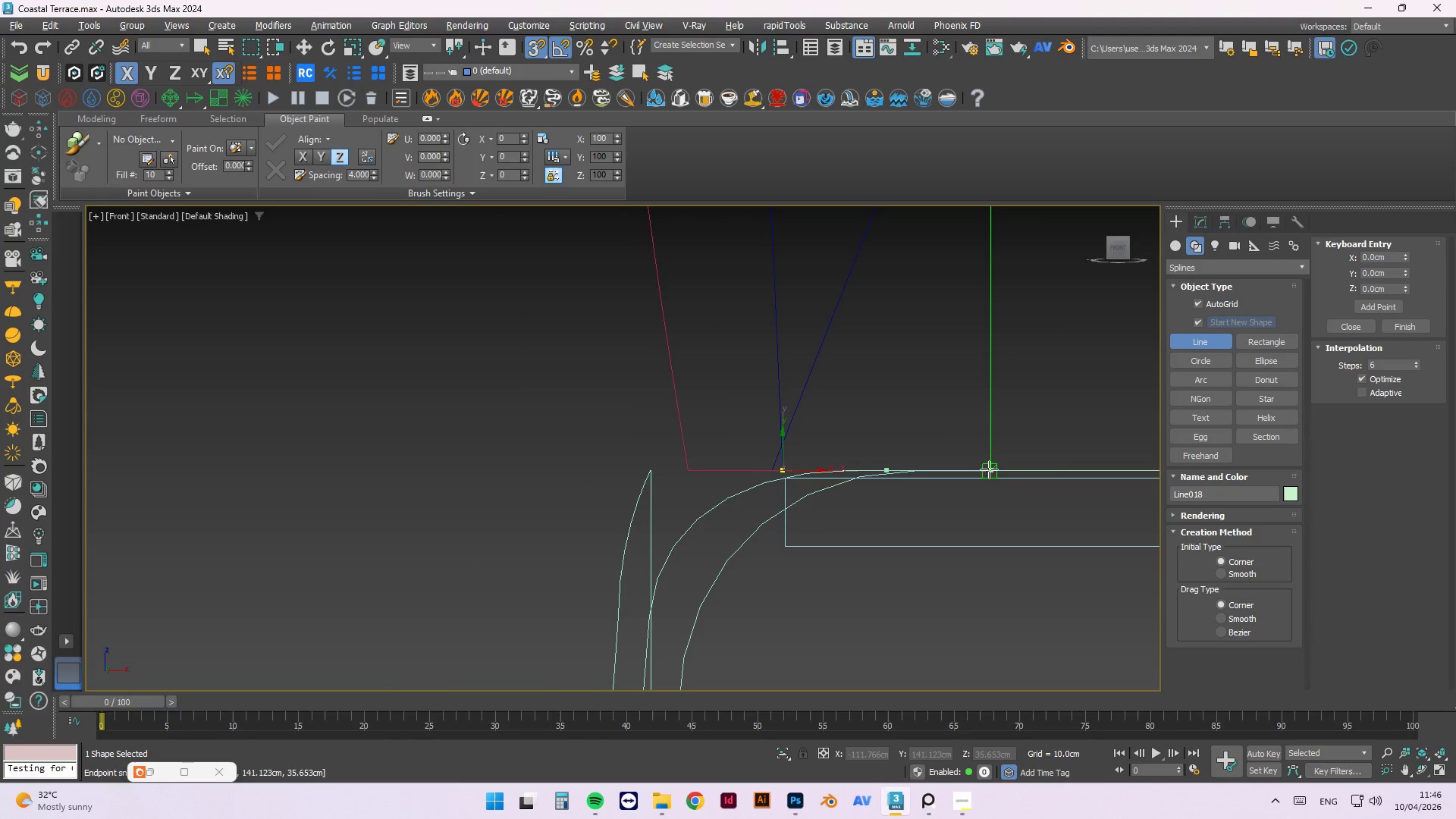 
left_click([992, 470])
 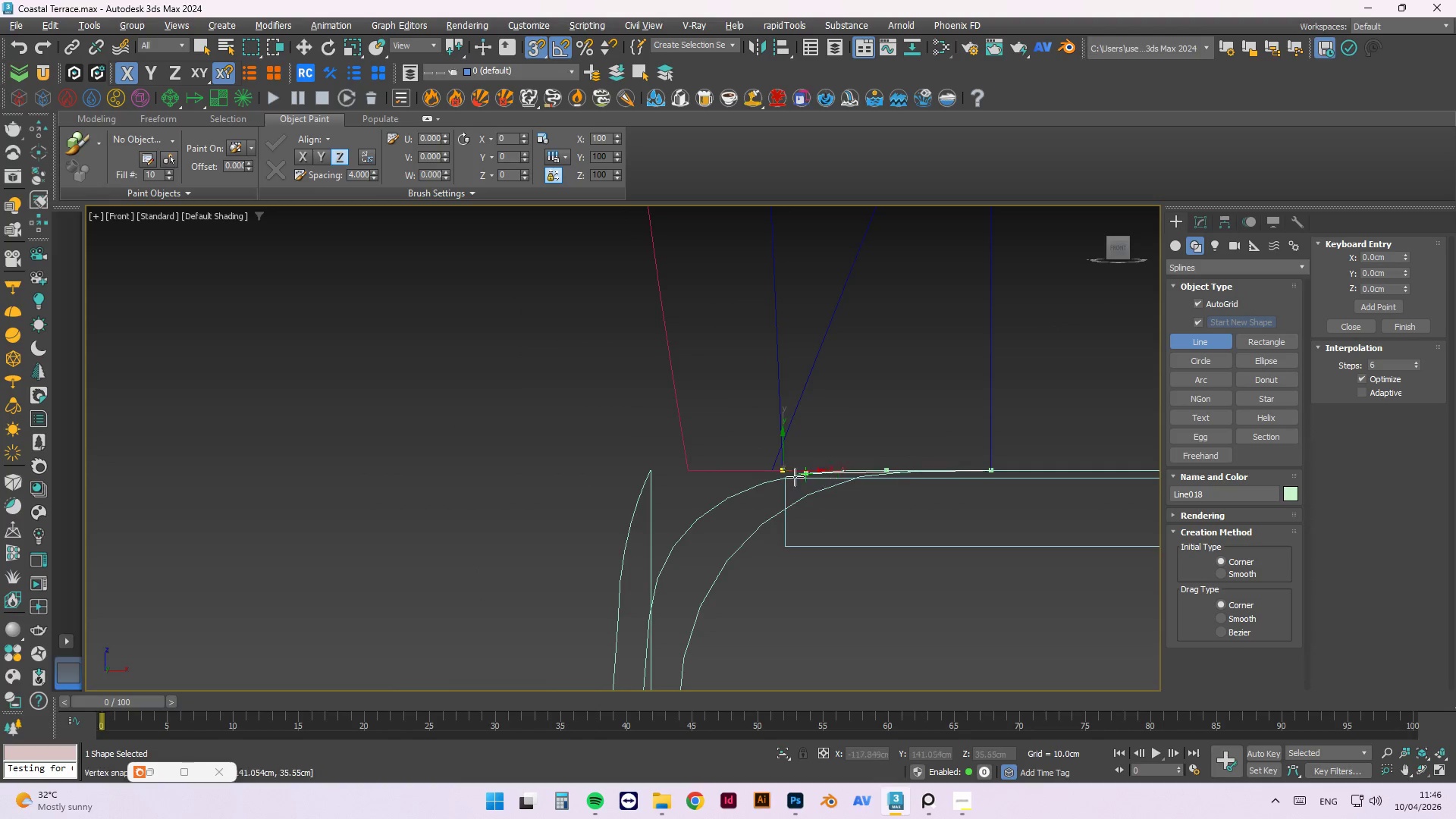 
scroll: coordinate [930, 474], scroll_direction: none, amount: 0.0
 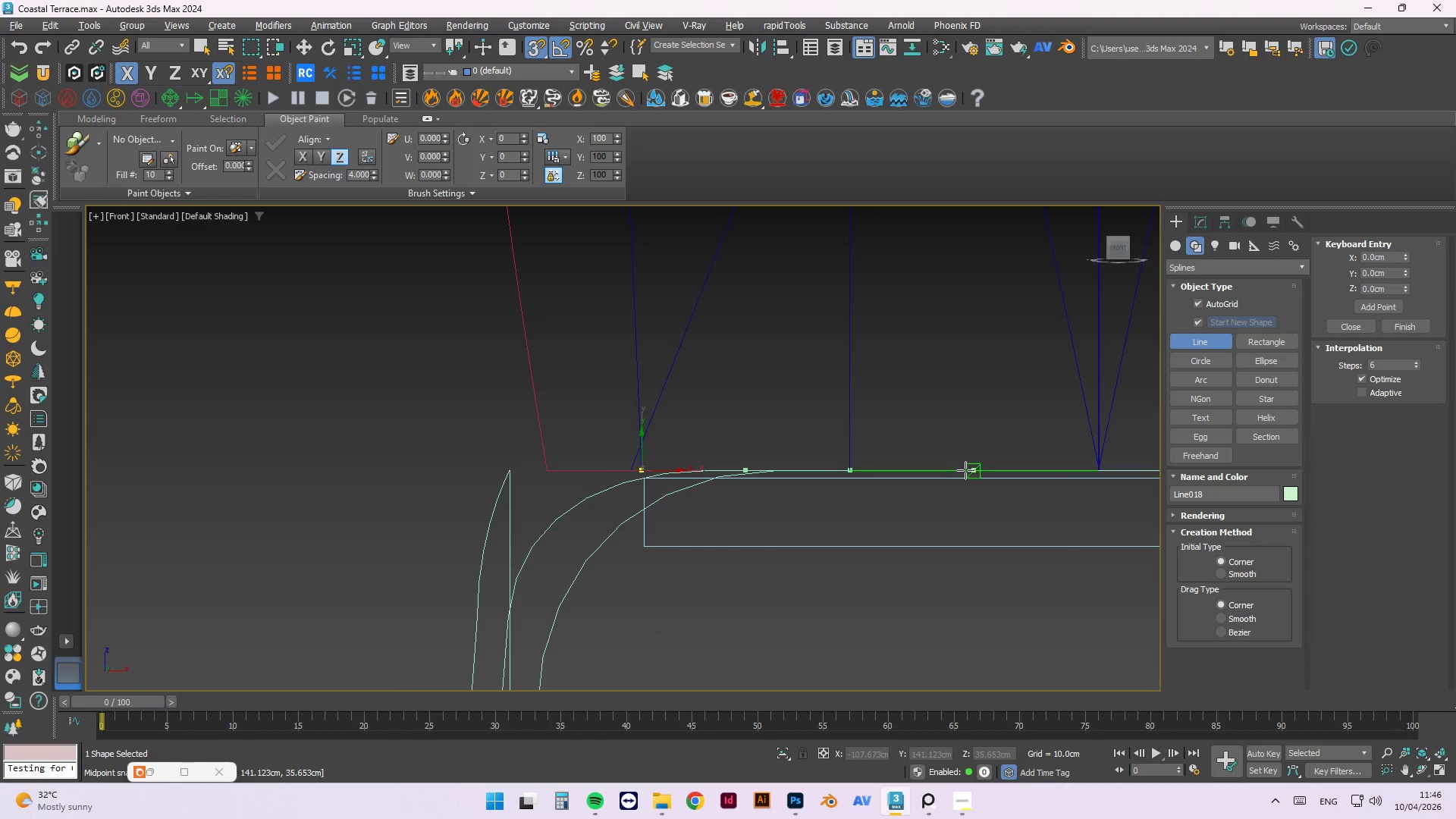 
left_click([971, 469])
 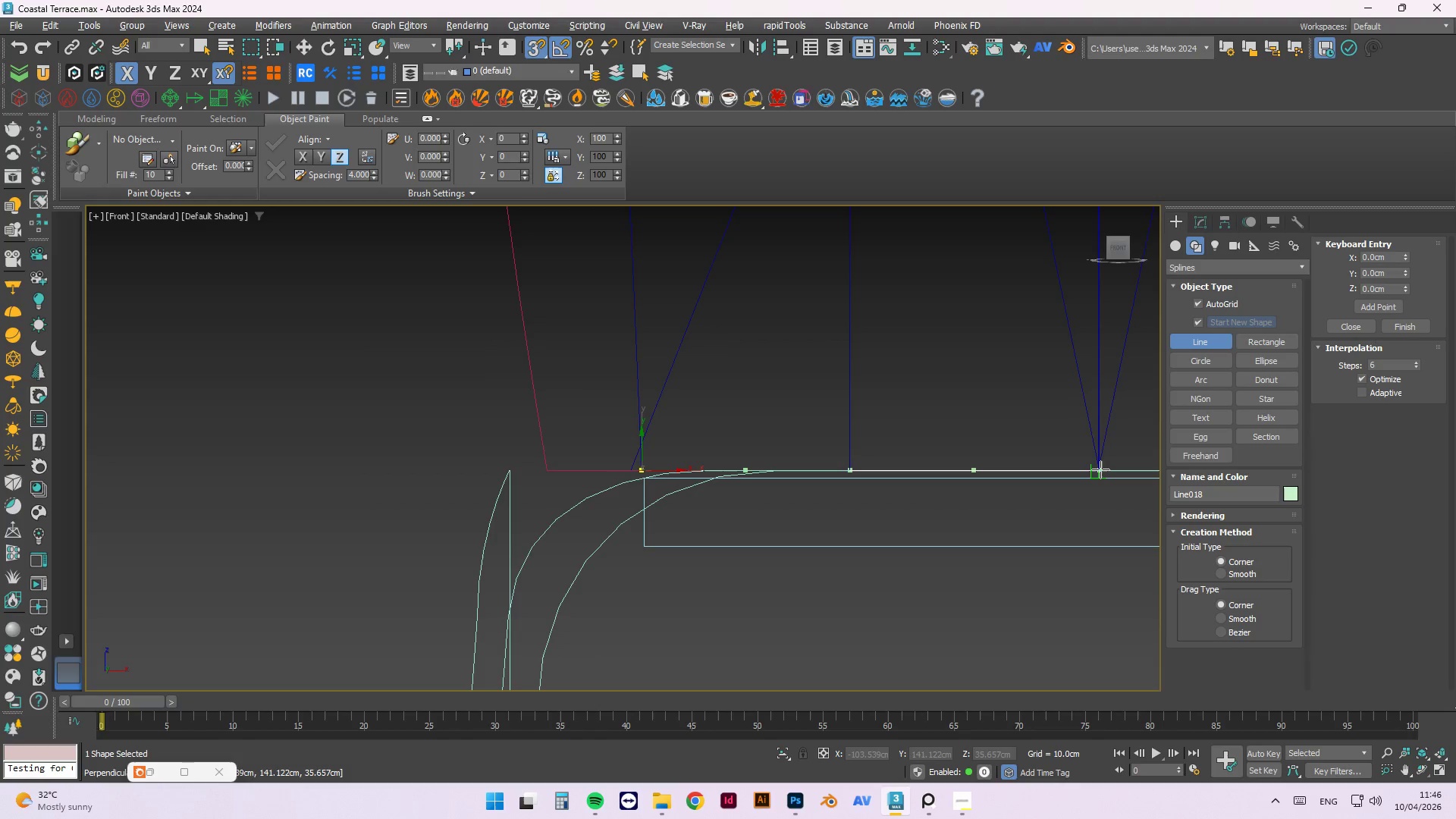 
scroll: coordinate [1101, 470], scroll_direction: up, amount: 7.0
 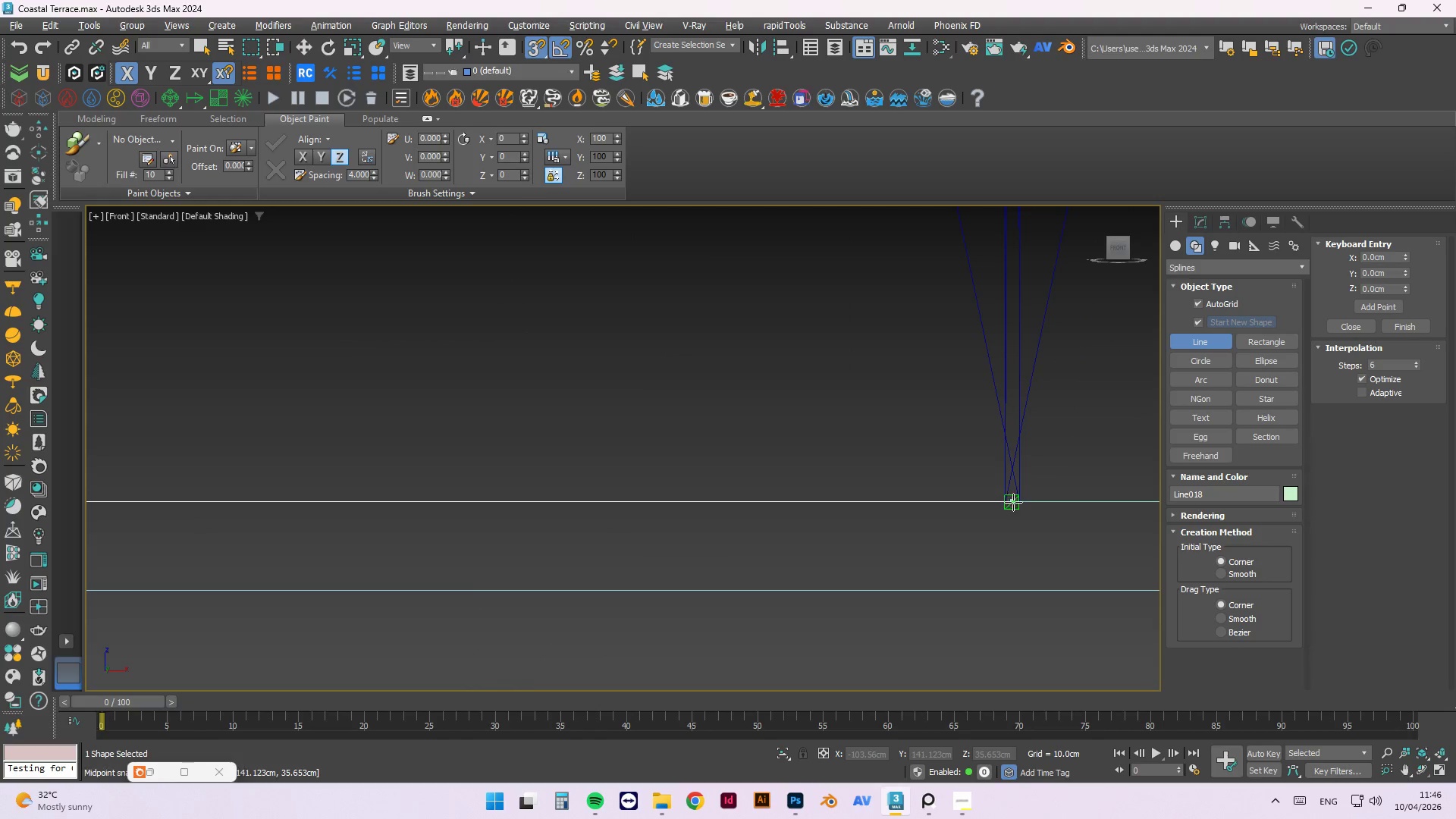 
left_click([1012, 502])
 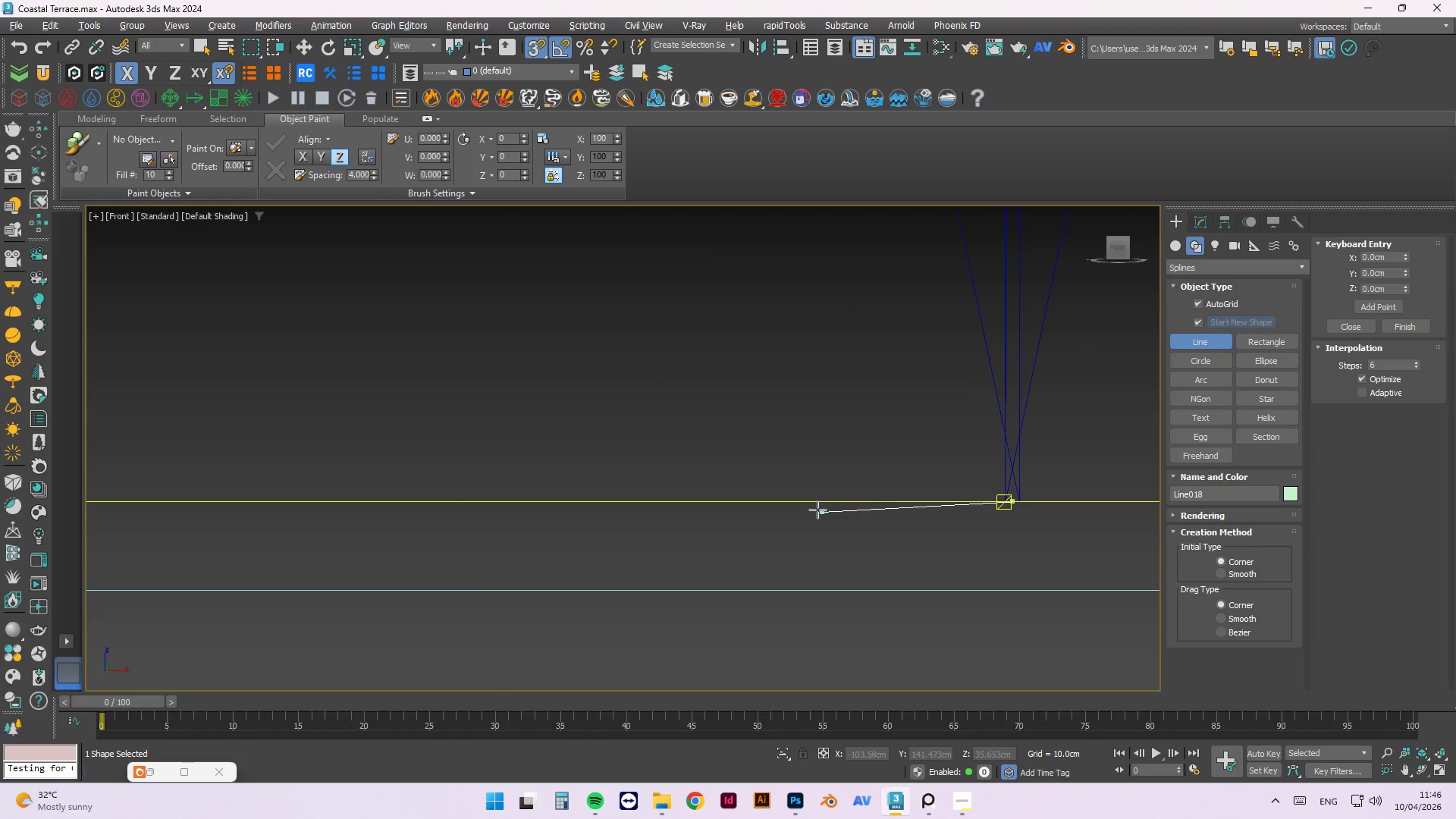 
scroll: coordinate [783, 479], scroll_direction: down, amount: 6.0
 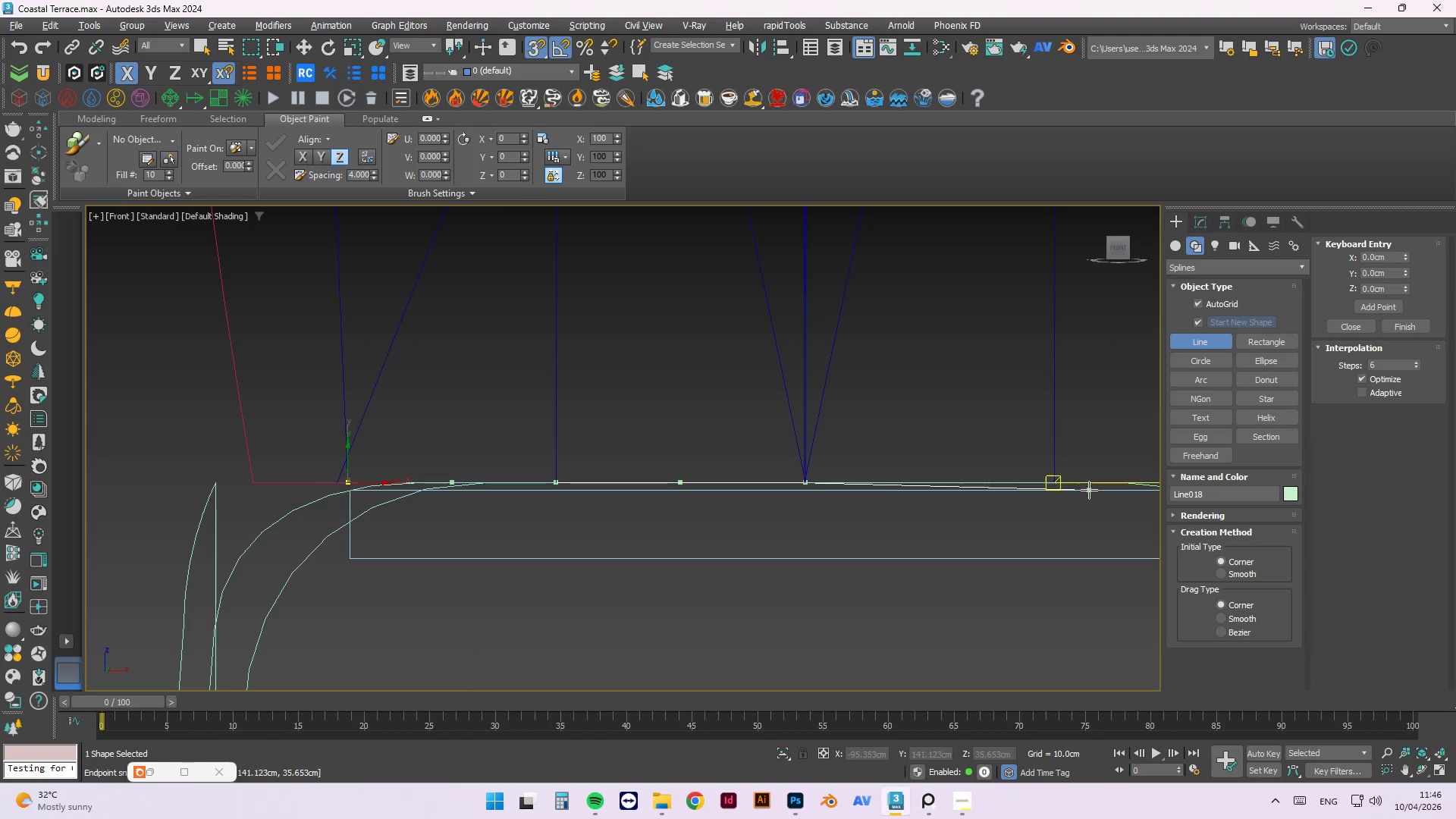 
scroll: coordinate [1084, 491], scroll_direction: up, amount: 2.0
 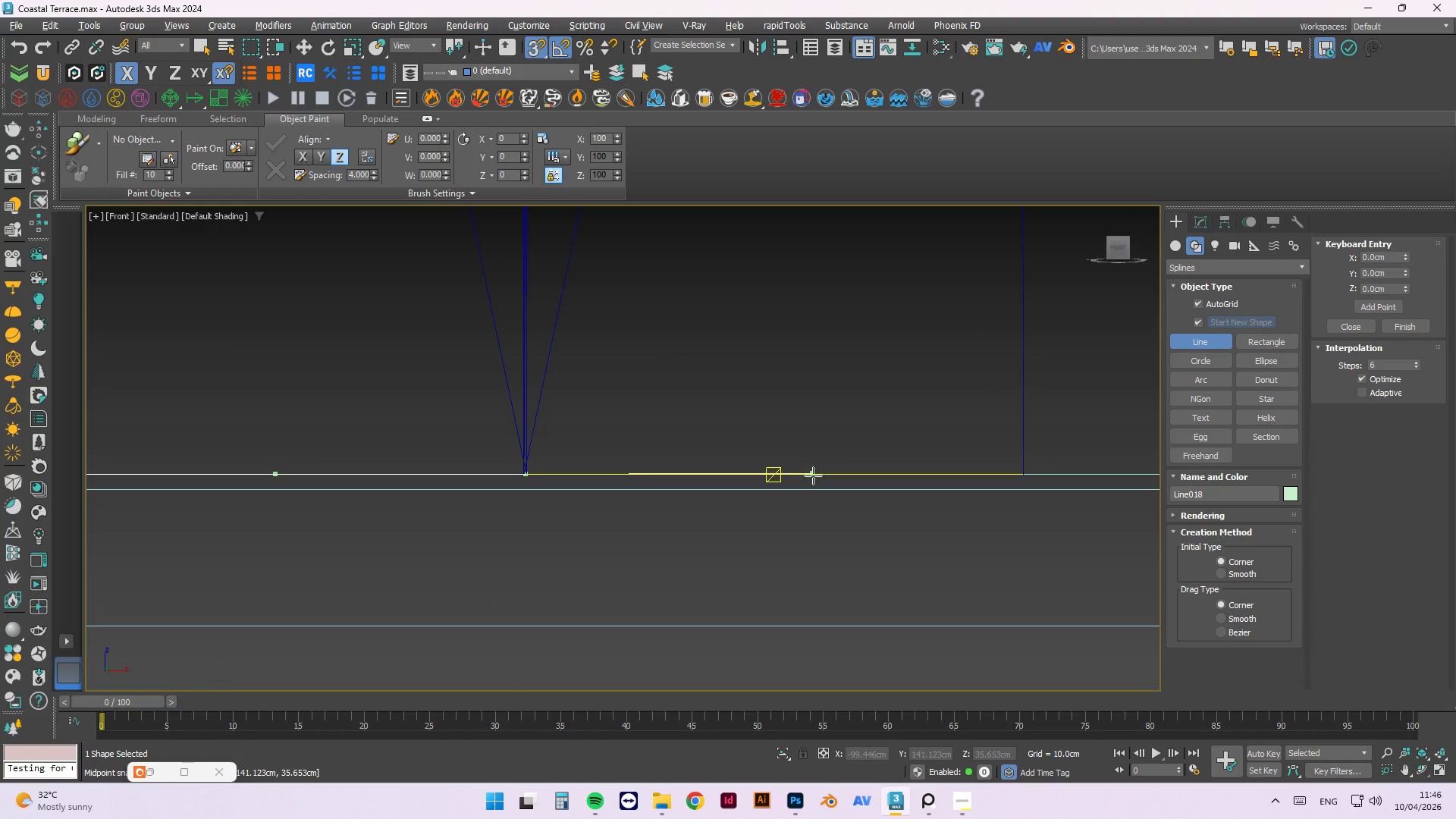 
left_click([775, 473])
 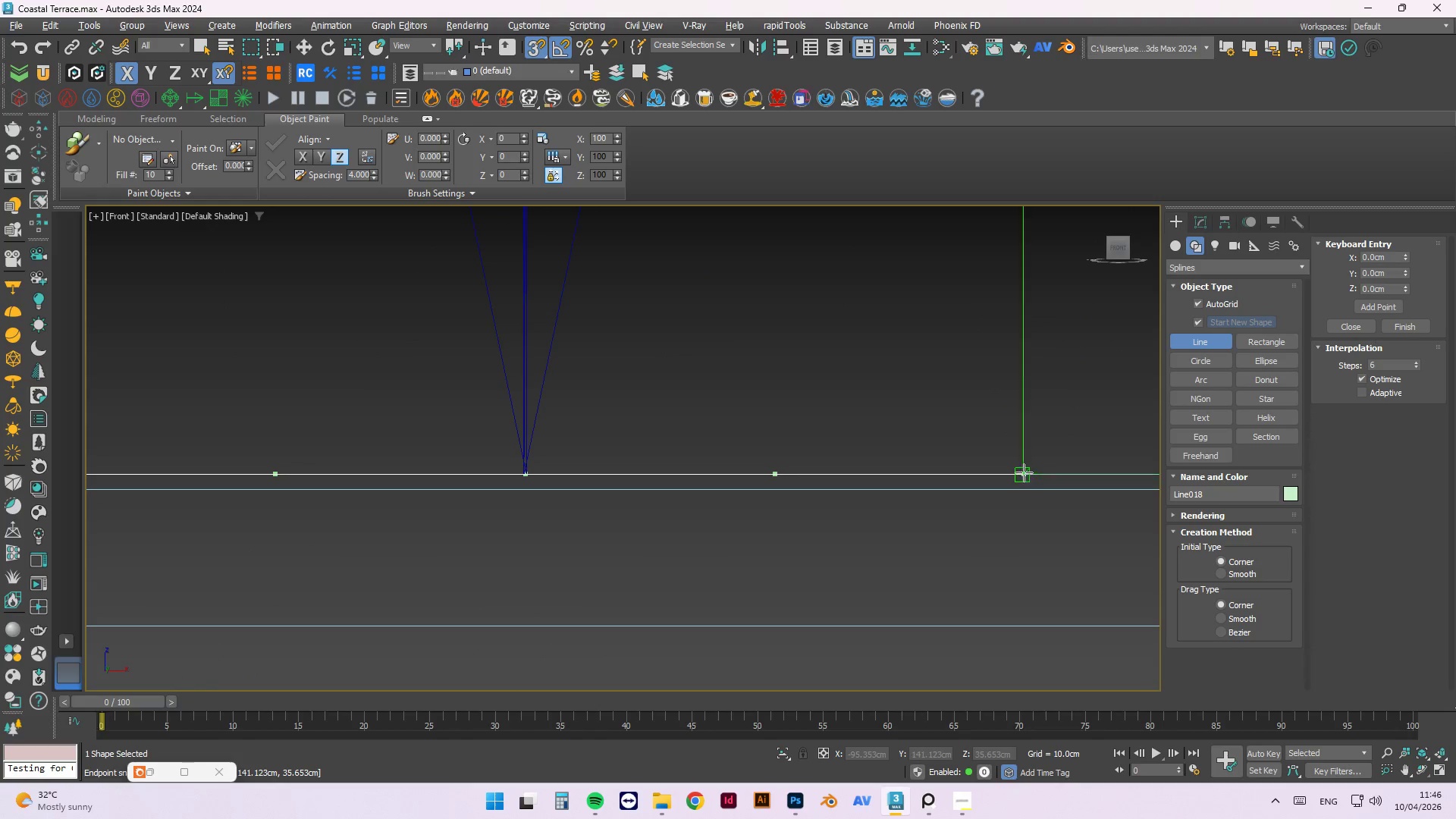 
left_click([1023, 472])
 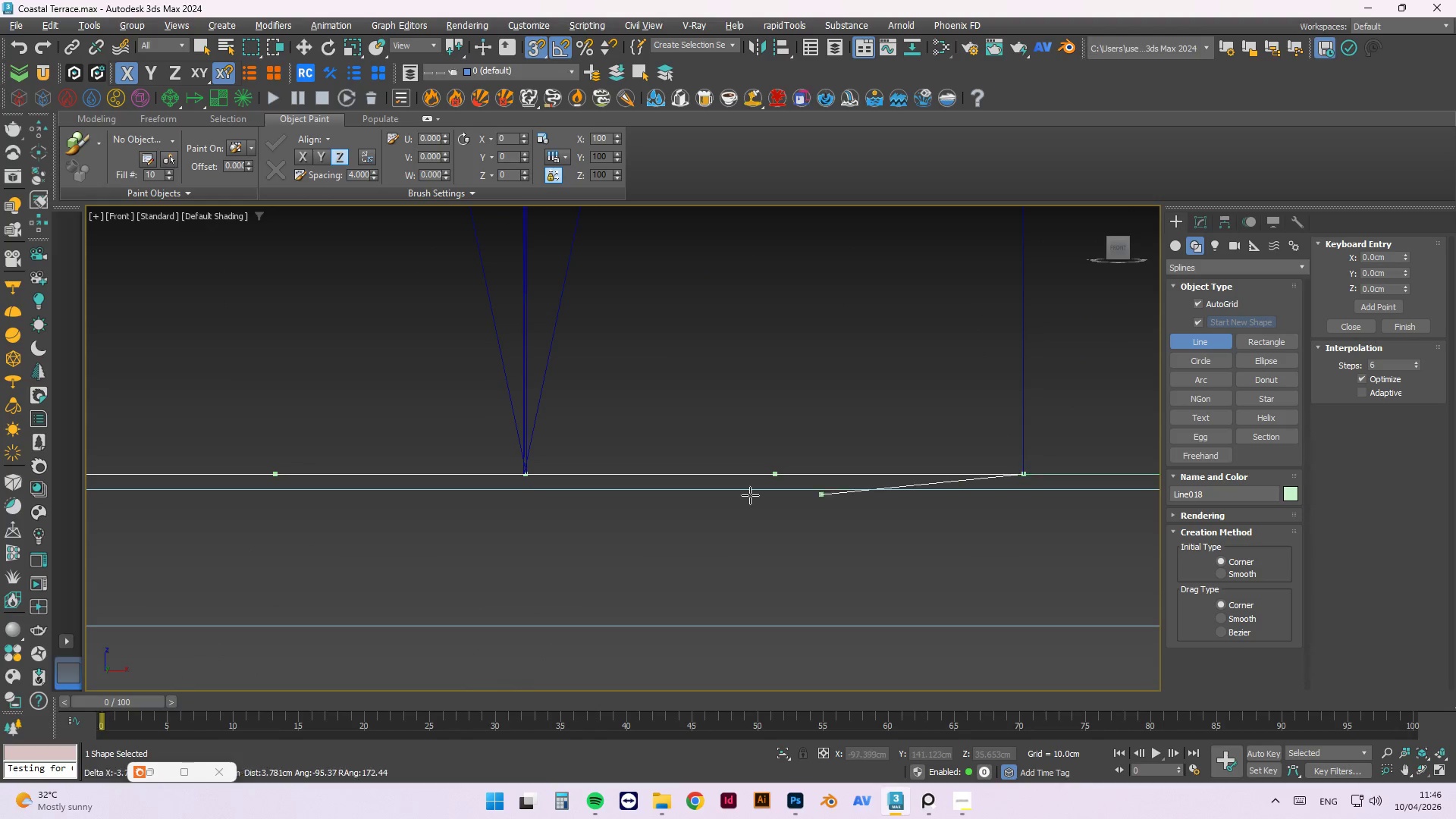 
scroll: coordinate [657, 494], scroll_direction: down, amount: 3.0
 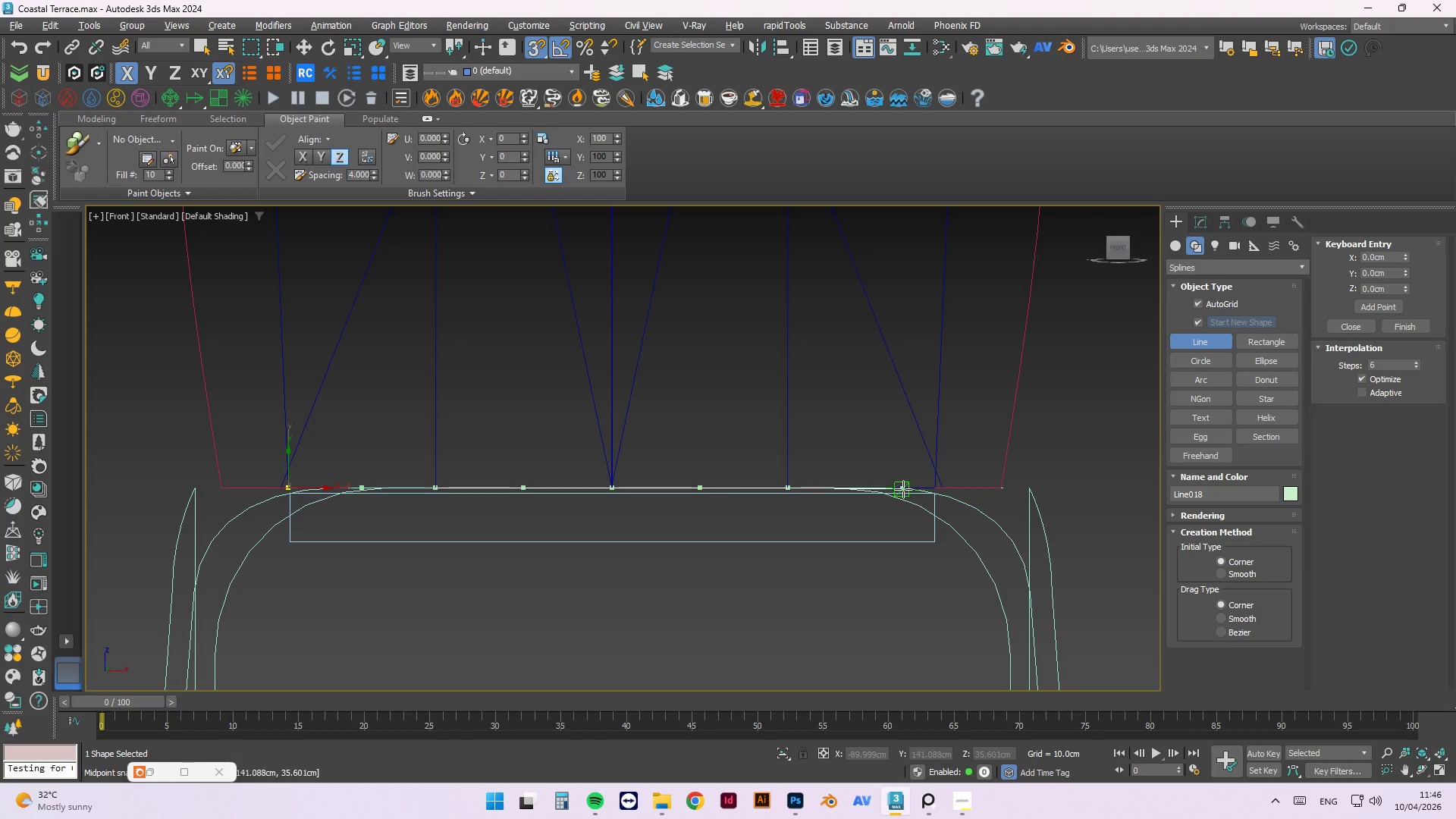 
scroll: coordinate [871, 488], scroll_direction: up, amount: 3.0
 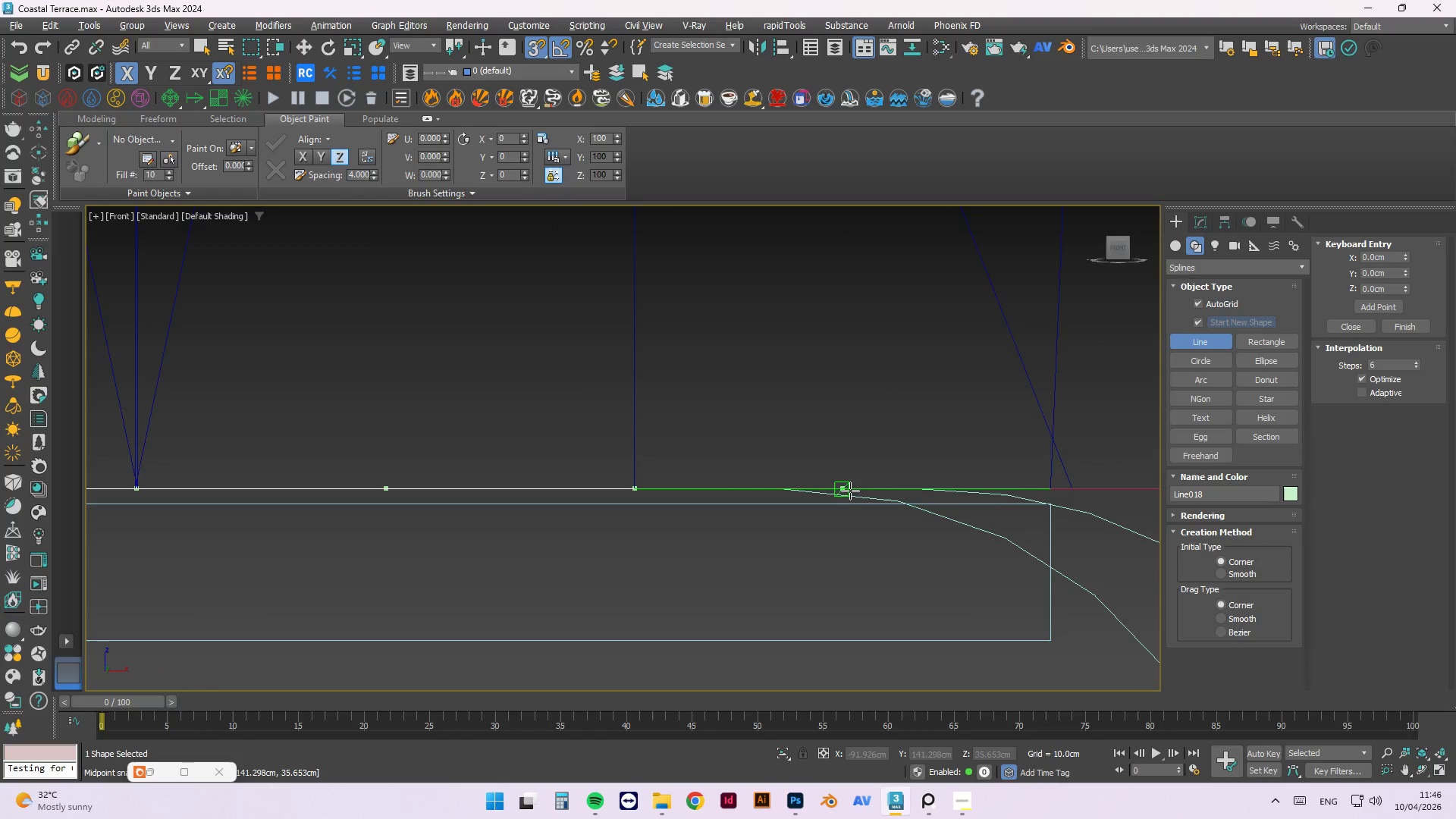 
left_click([846, 488])
 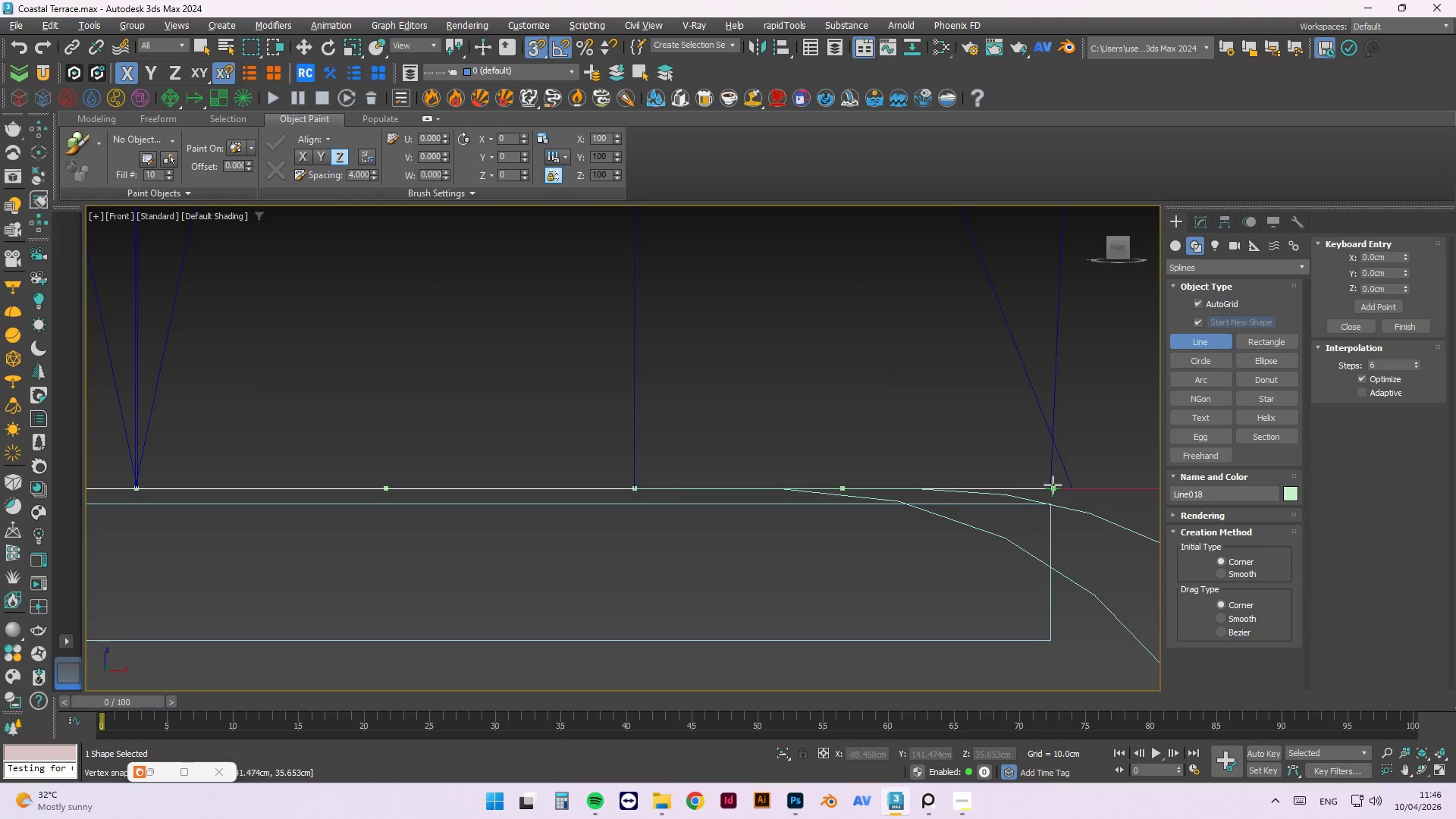 
left_click([1052, 487])
 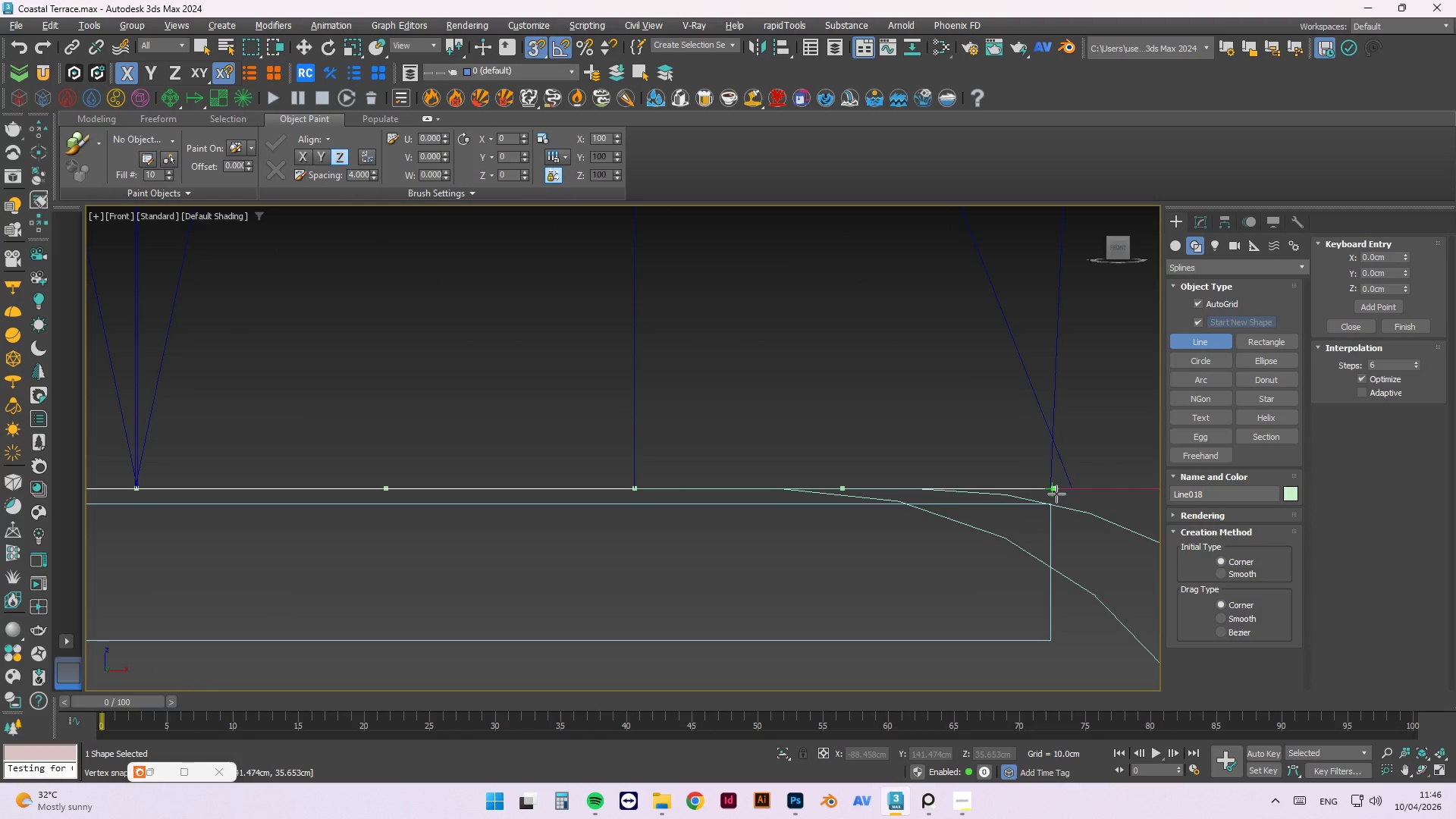 
key(W)
 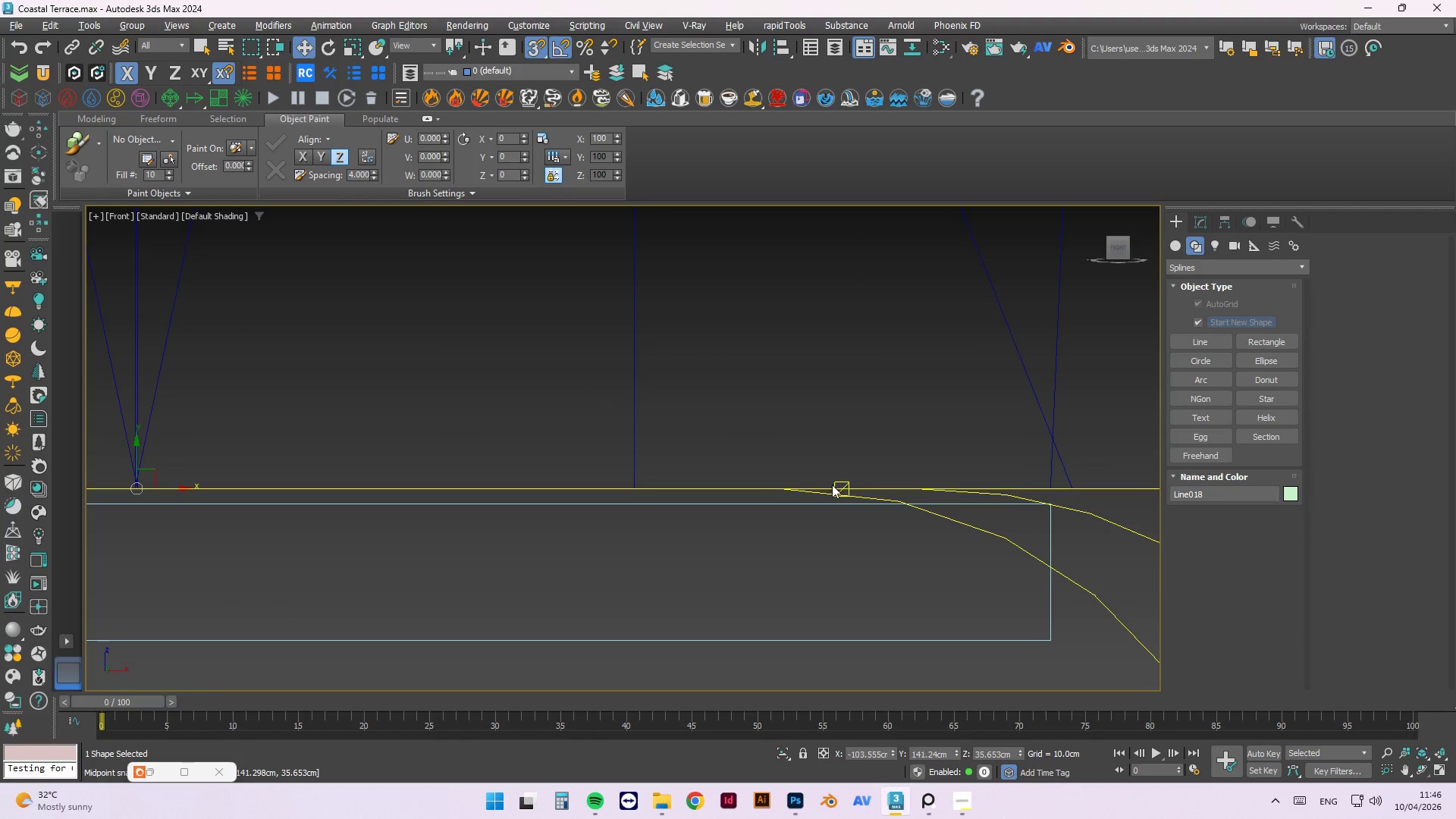 
key(2)
 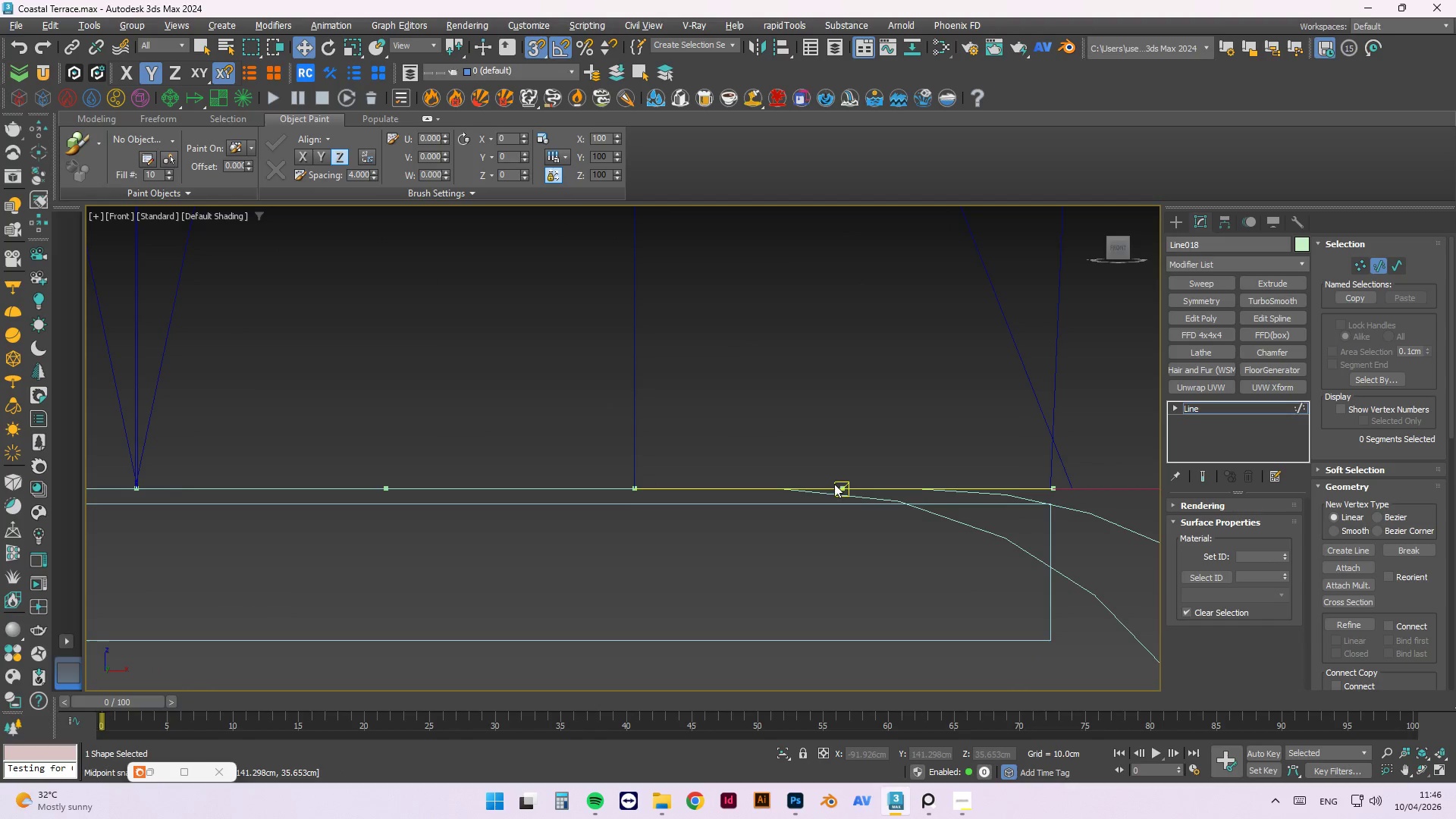 
left_click([842, 488])
 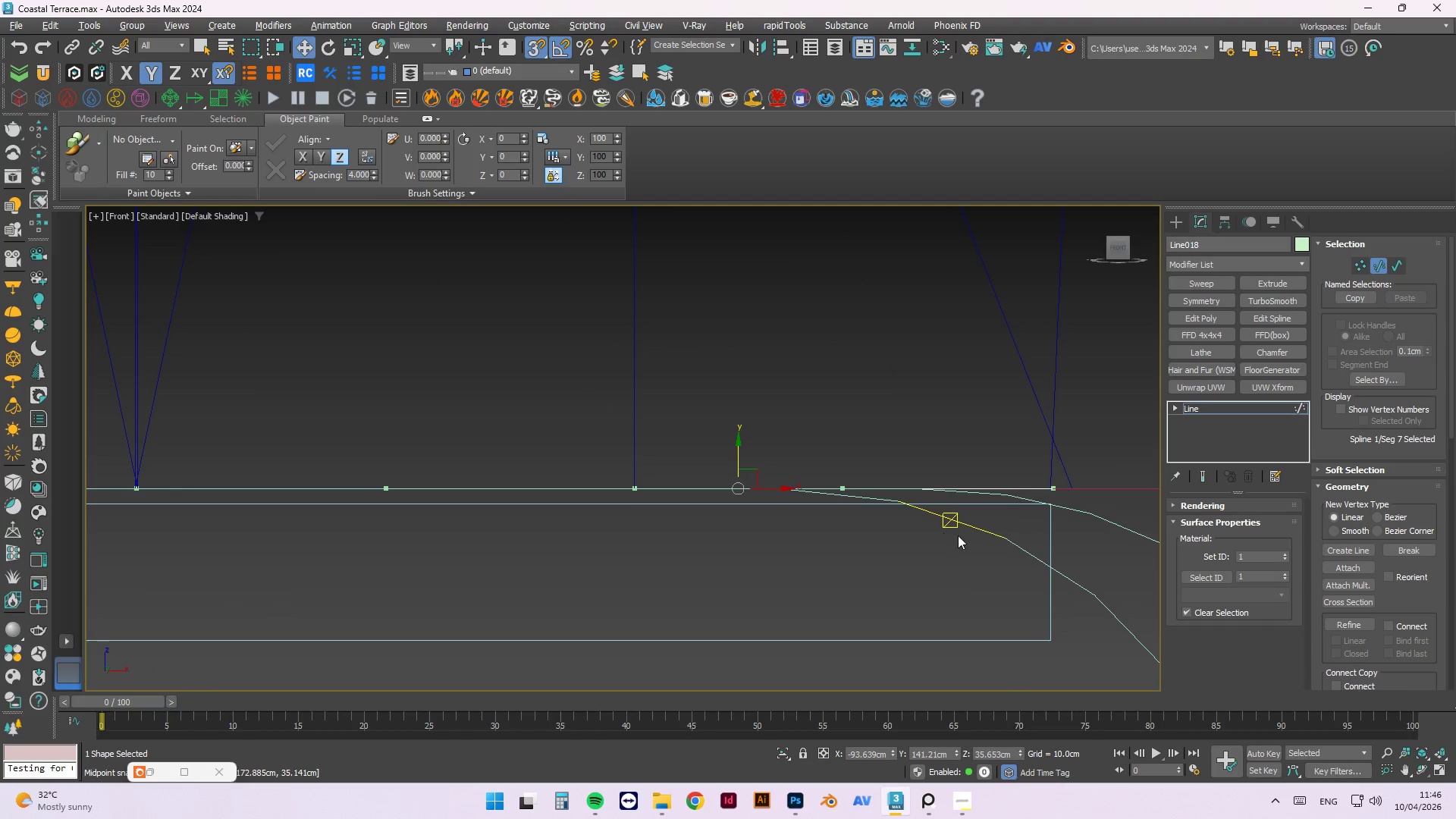 
scroll: coordinate [990, 513], scroll_direction: down, amount: 2.0
 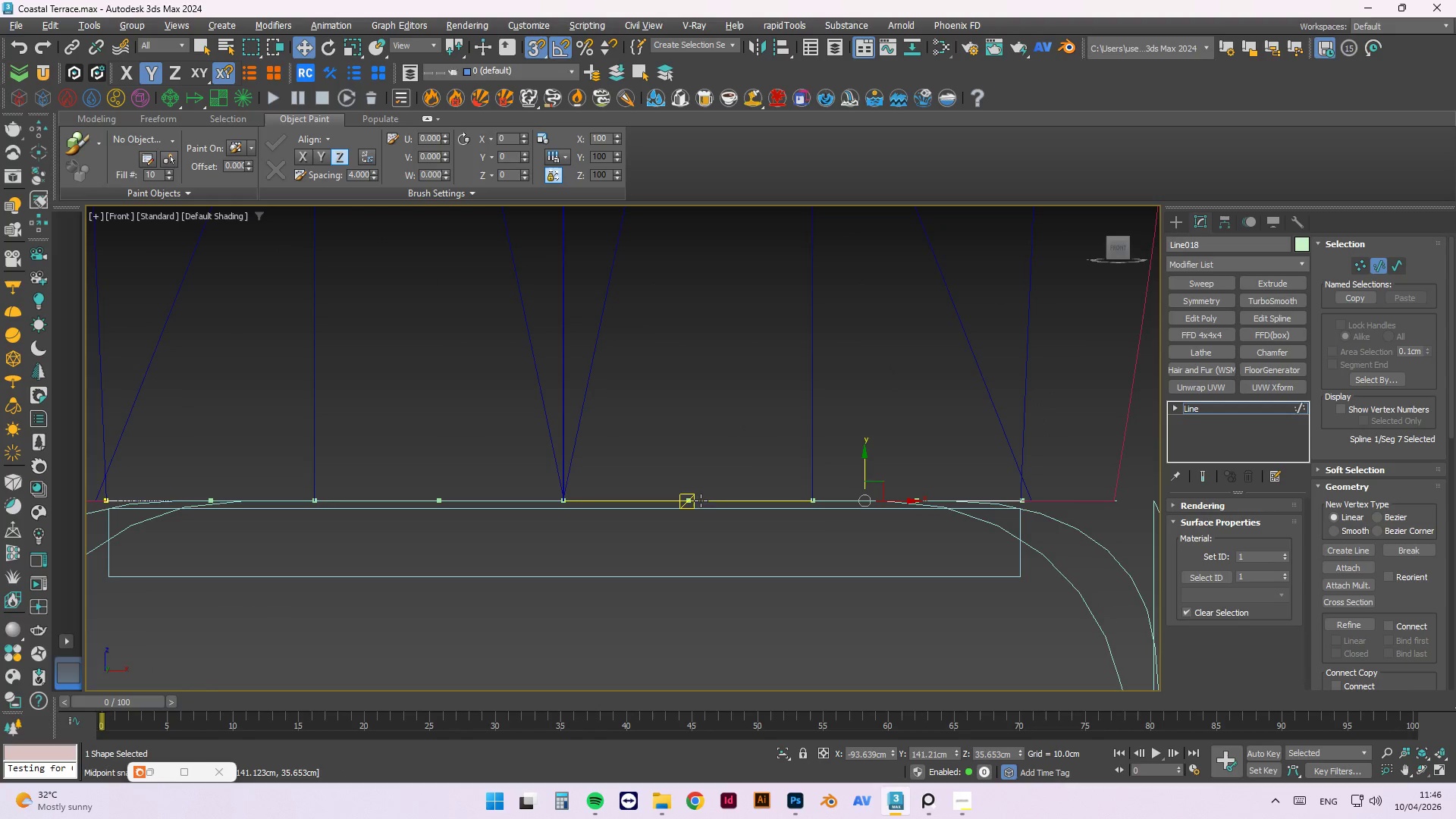 
hold_key(key=ControlLeft, duration=1.53)
left_click([692, 497])
 